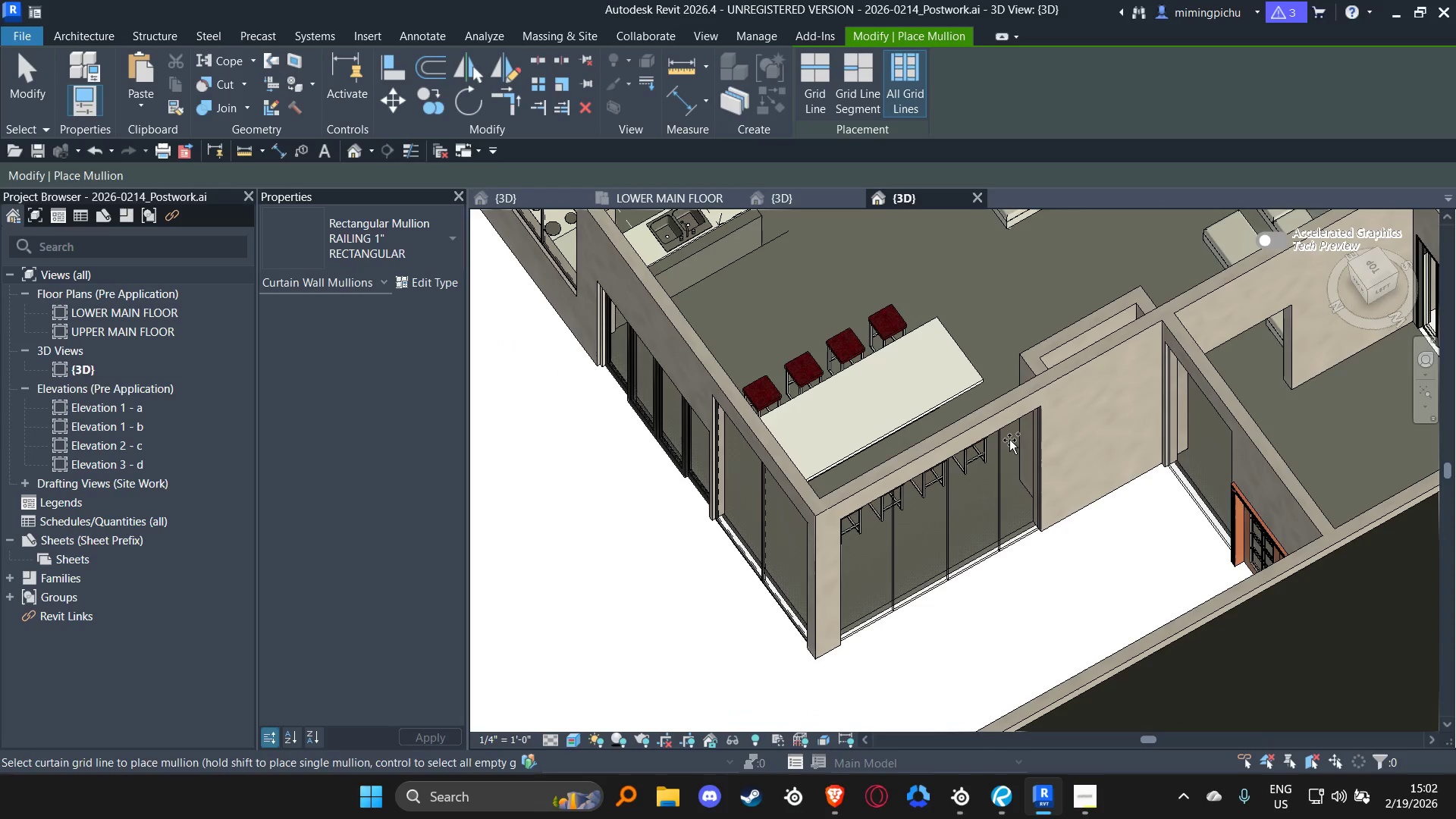 
left_click([1008, 438])
 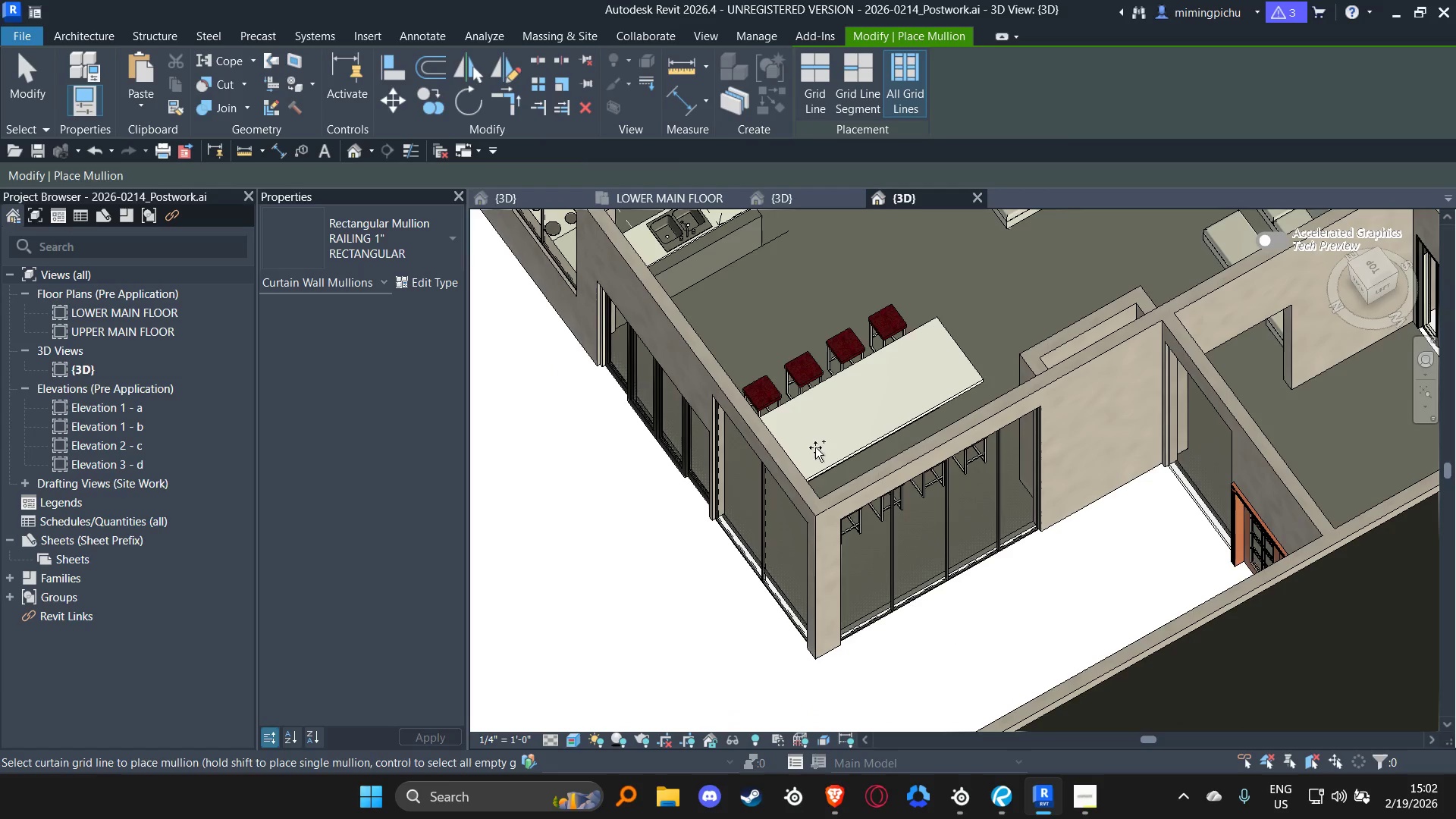 
hold_key(key=ShiftLeft, duration=0.47)
 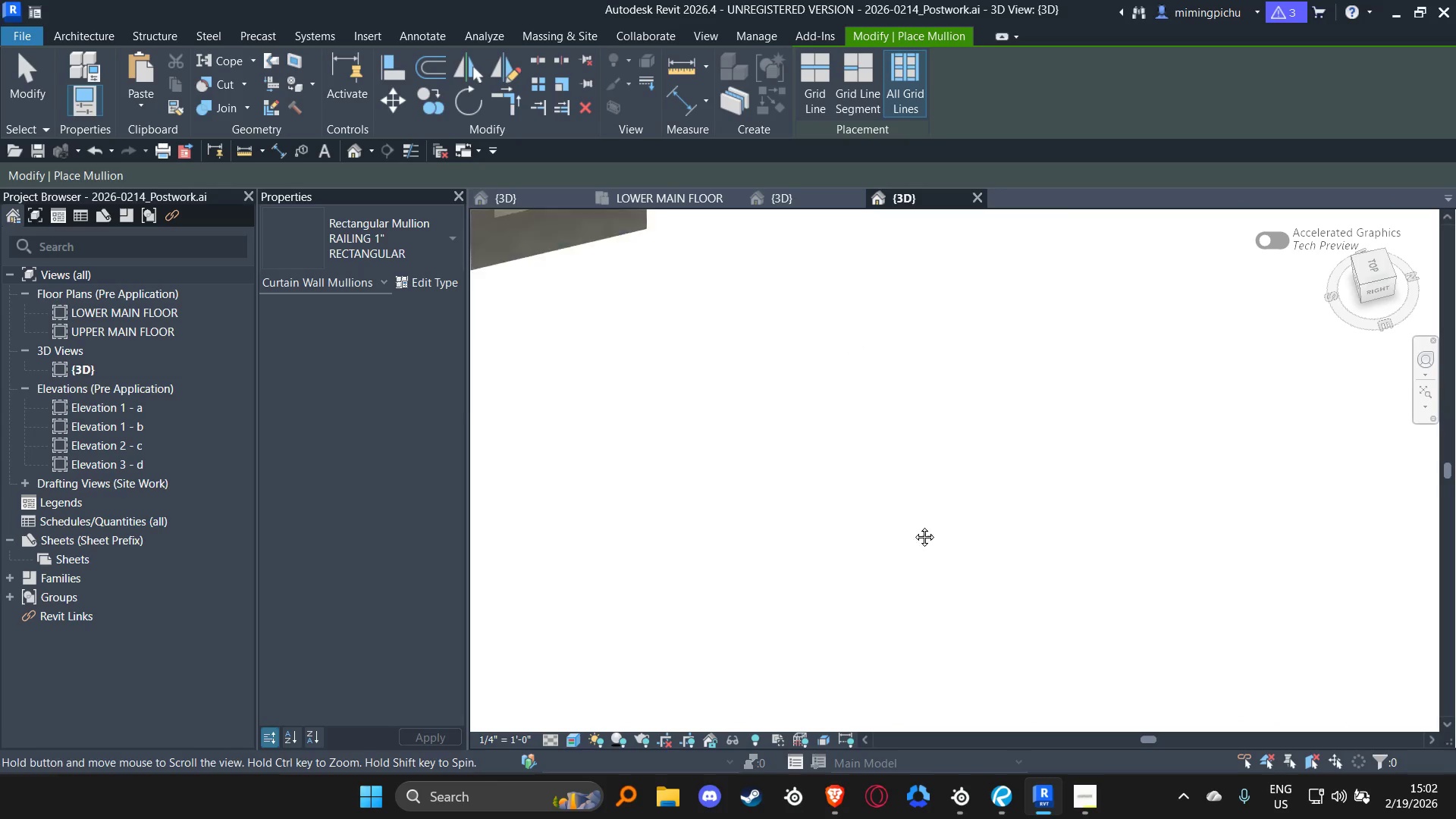 
left_click([743, 360])
 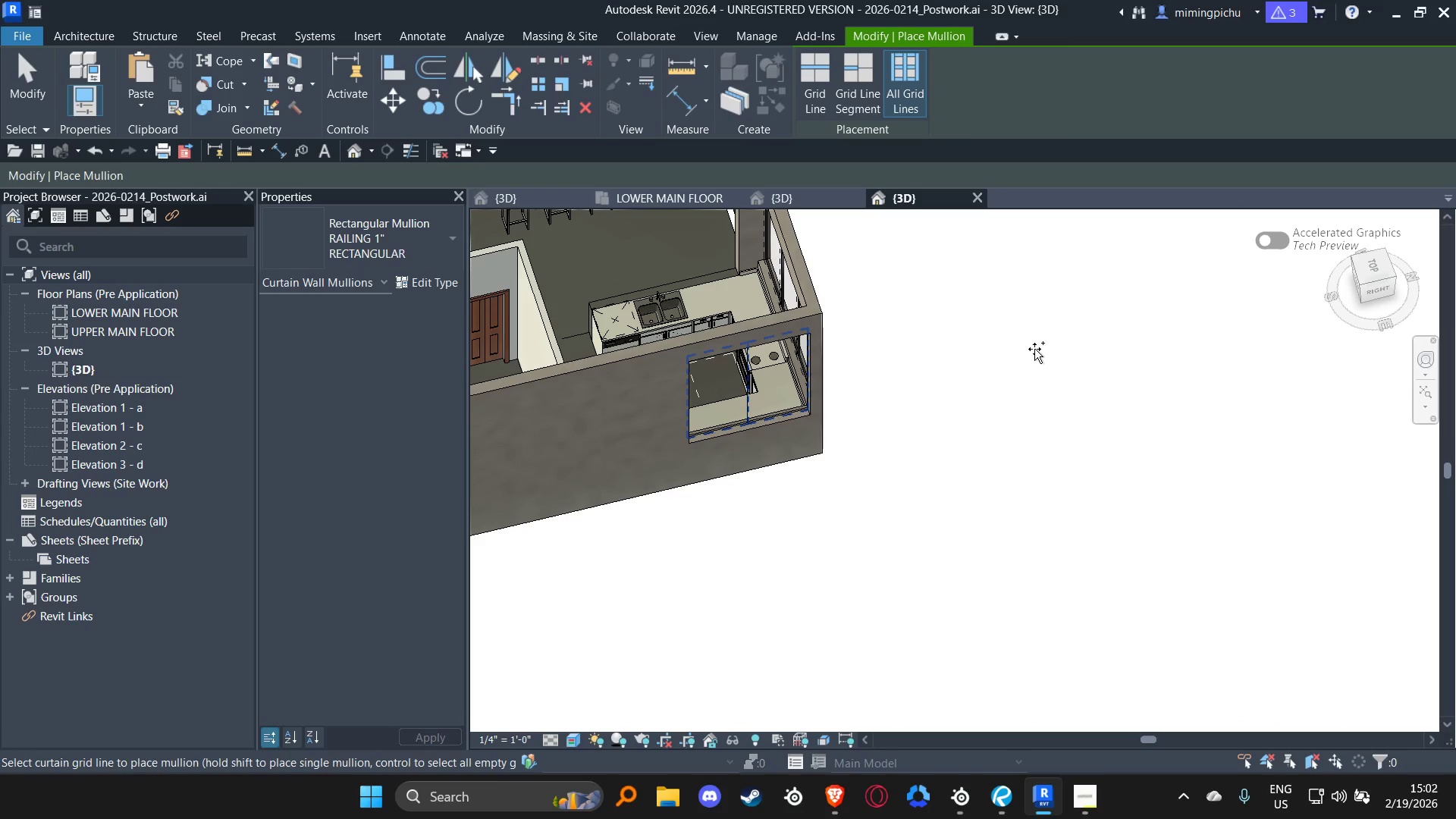 
scroll: coordinate [722, 348], scroll_direction: down, amount: 1.0
 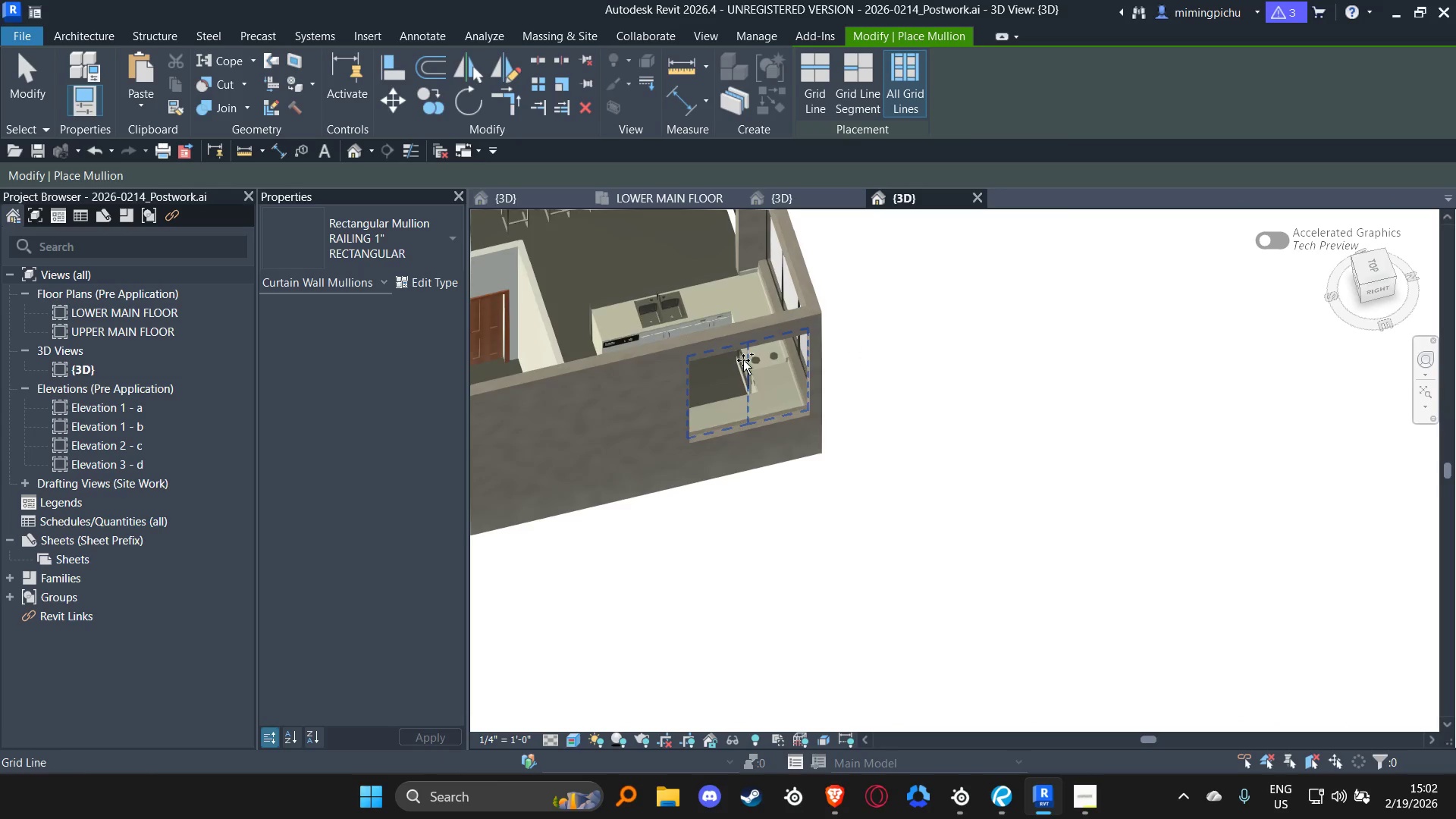 
hold_key(key=ShiftLeft, duration=0.39)
 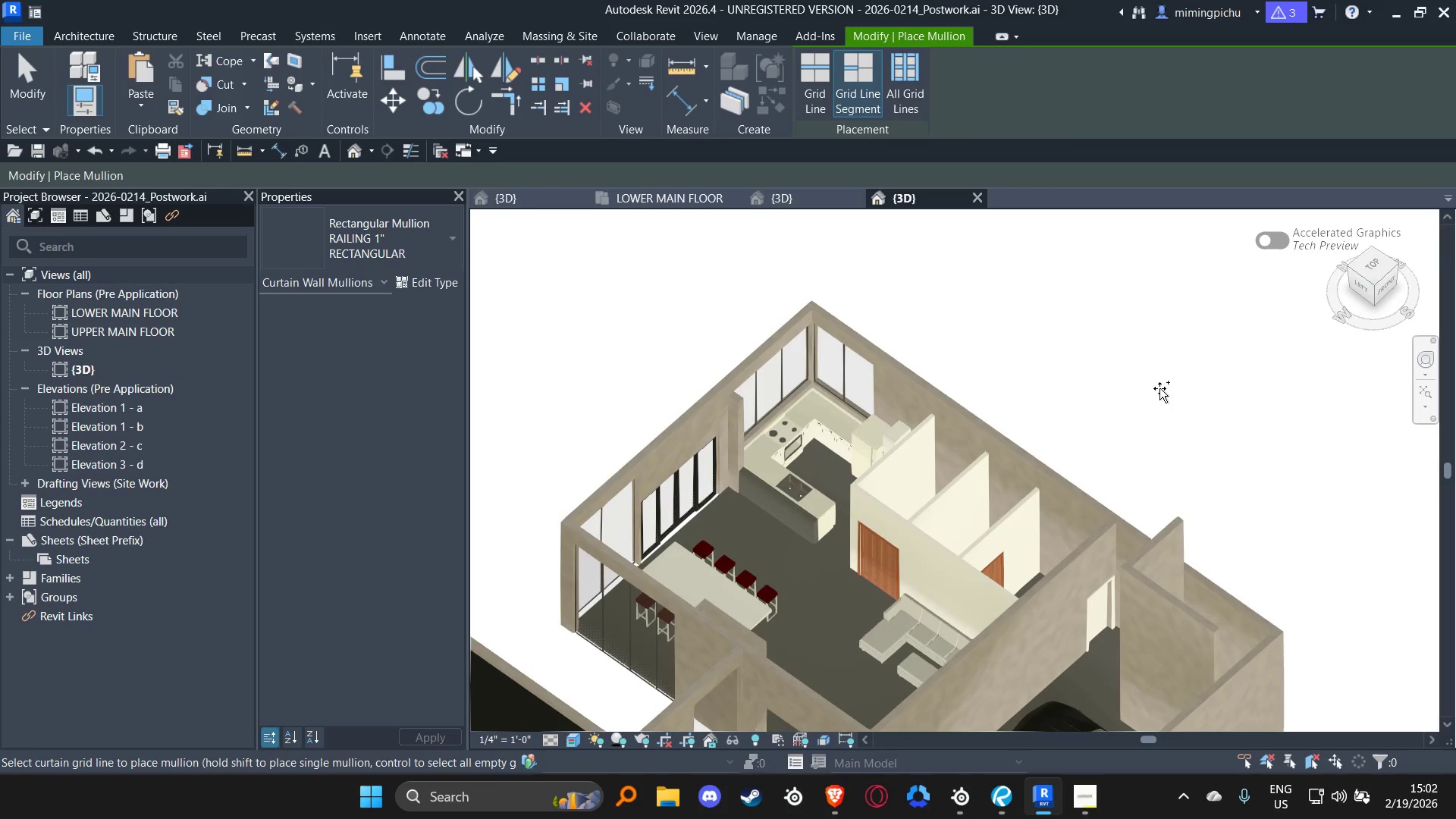 
scroll: coordinate [1031, 349], scroll_direction: down, amount: 3.0
 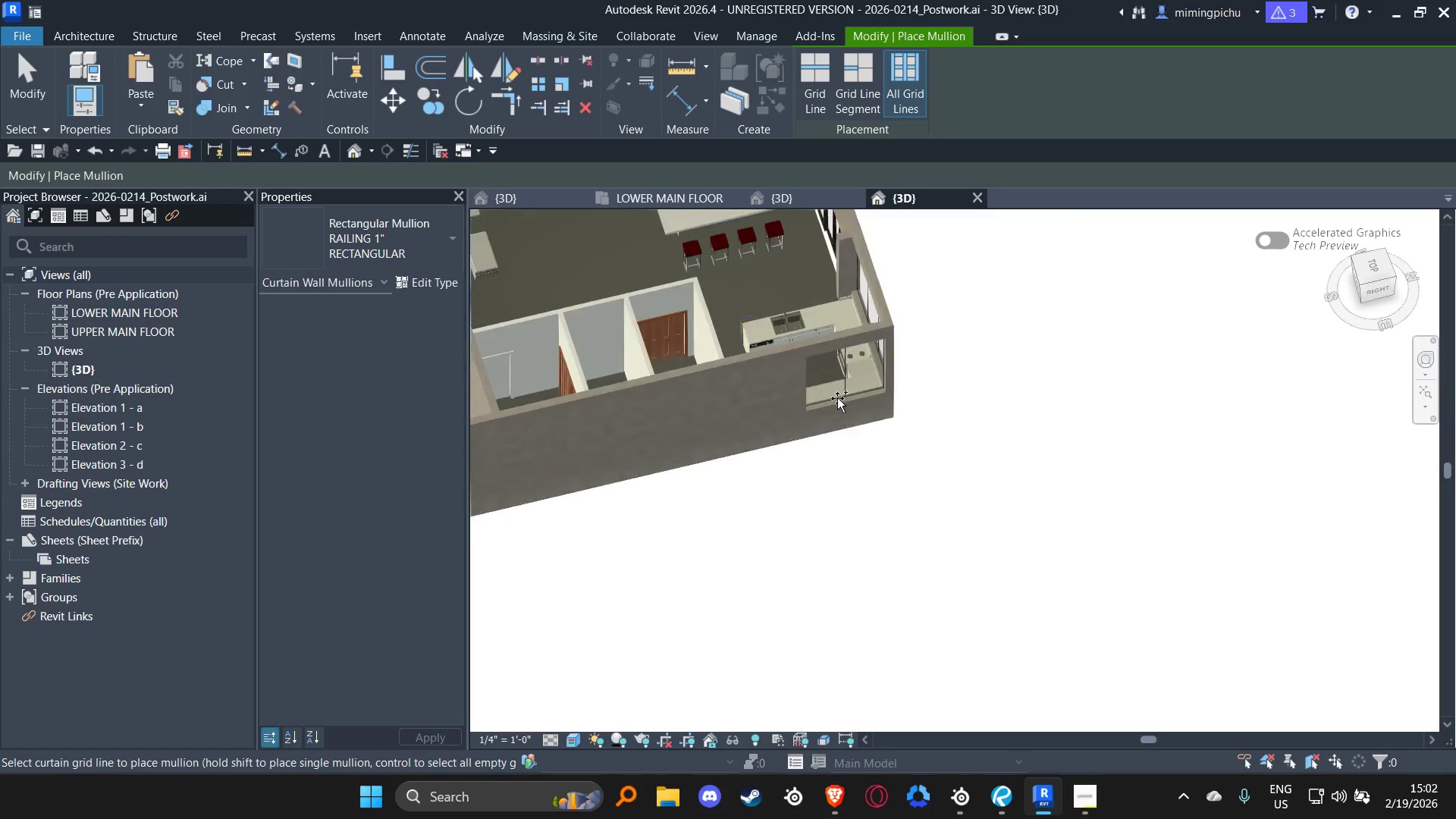 
key(Escape)
 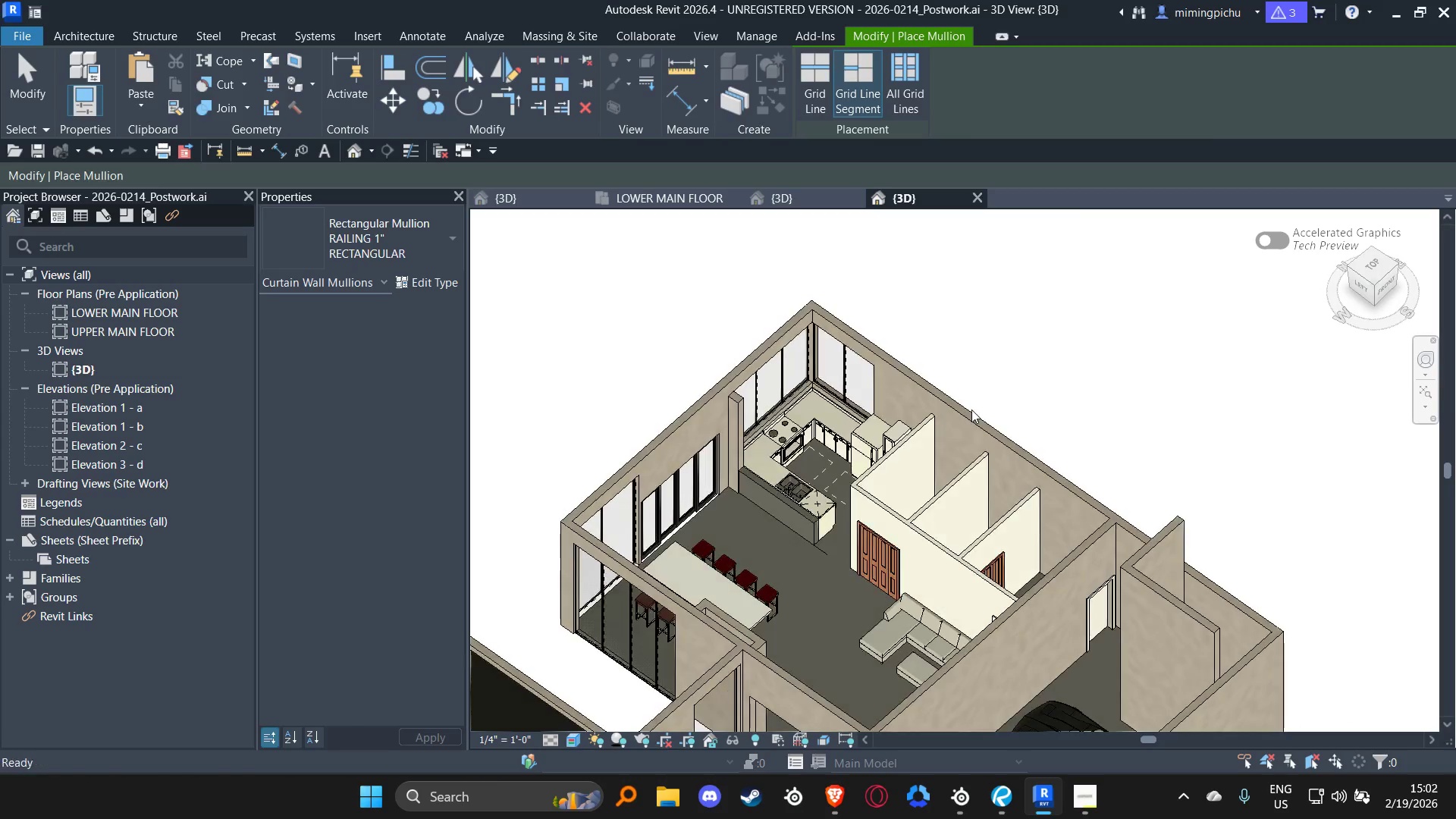 
key(Escape)
 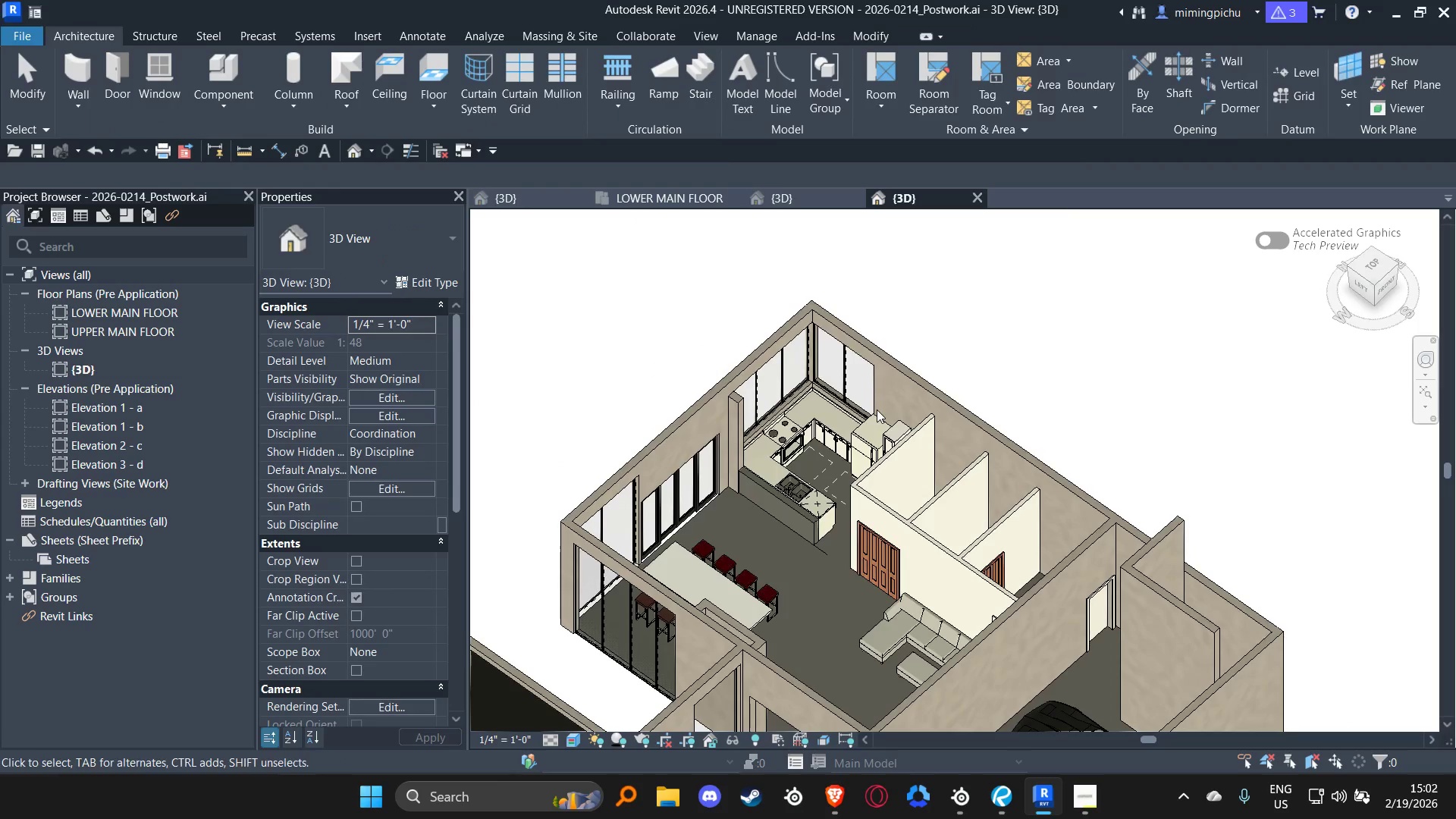 
key(Escape)
 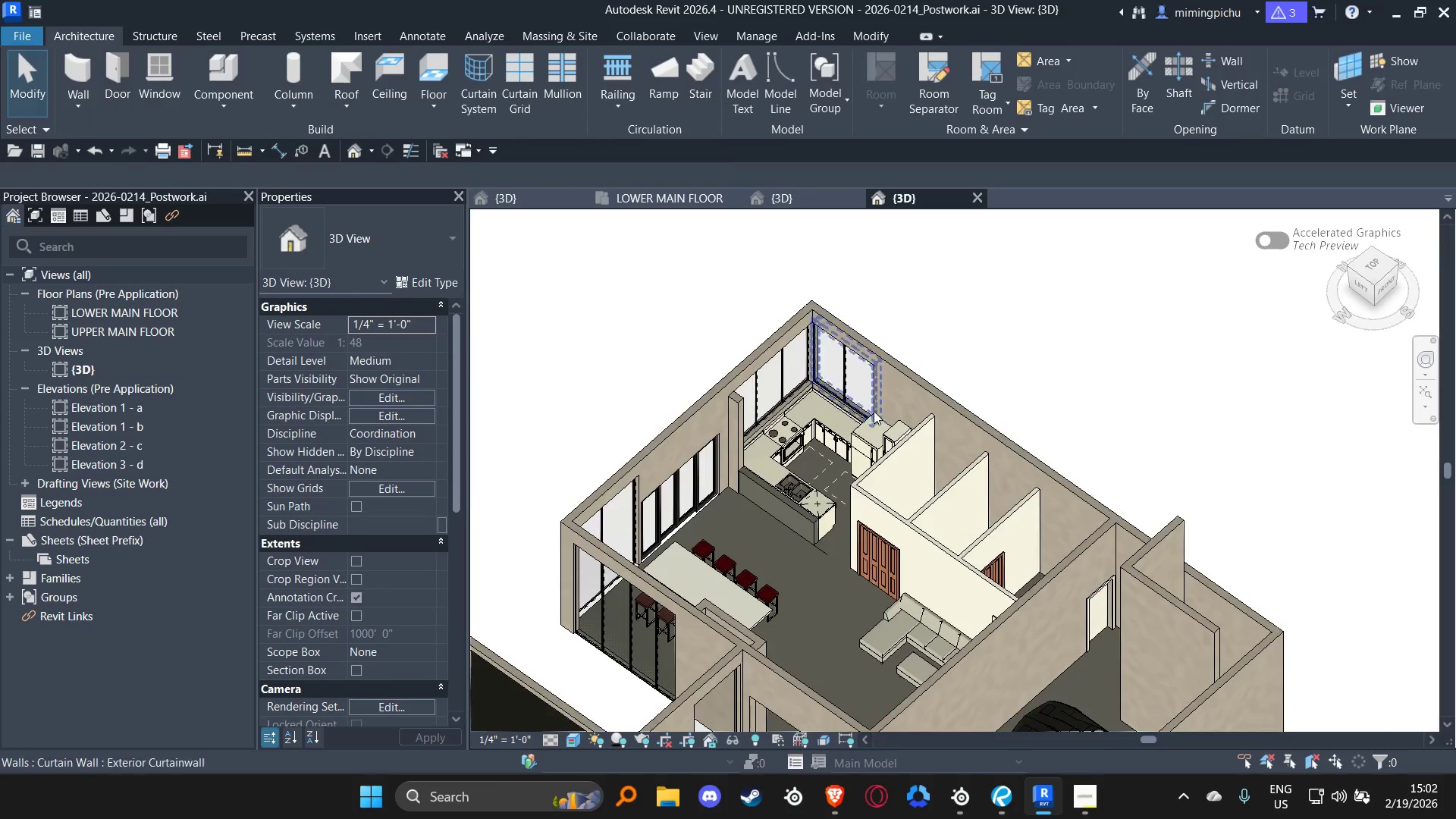 
scroll: coordinate [870, 469], scroll_direction: down, amount: 4.0
 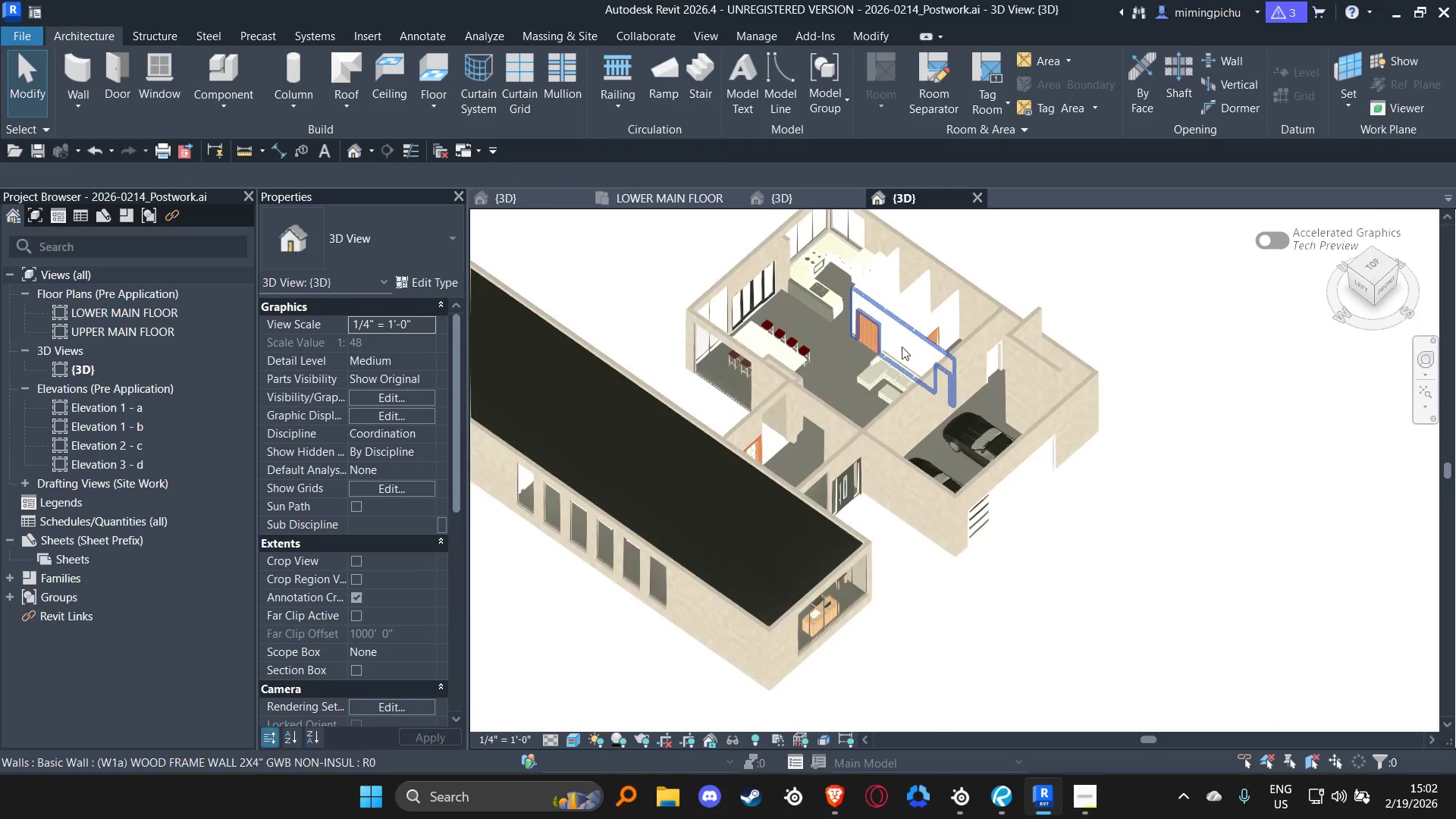 
hold_key(key=ShiftLeft, duration=0.34)
 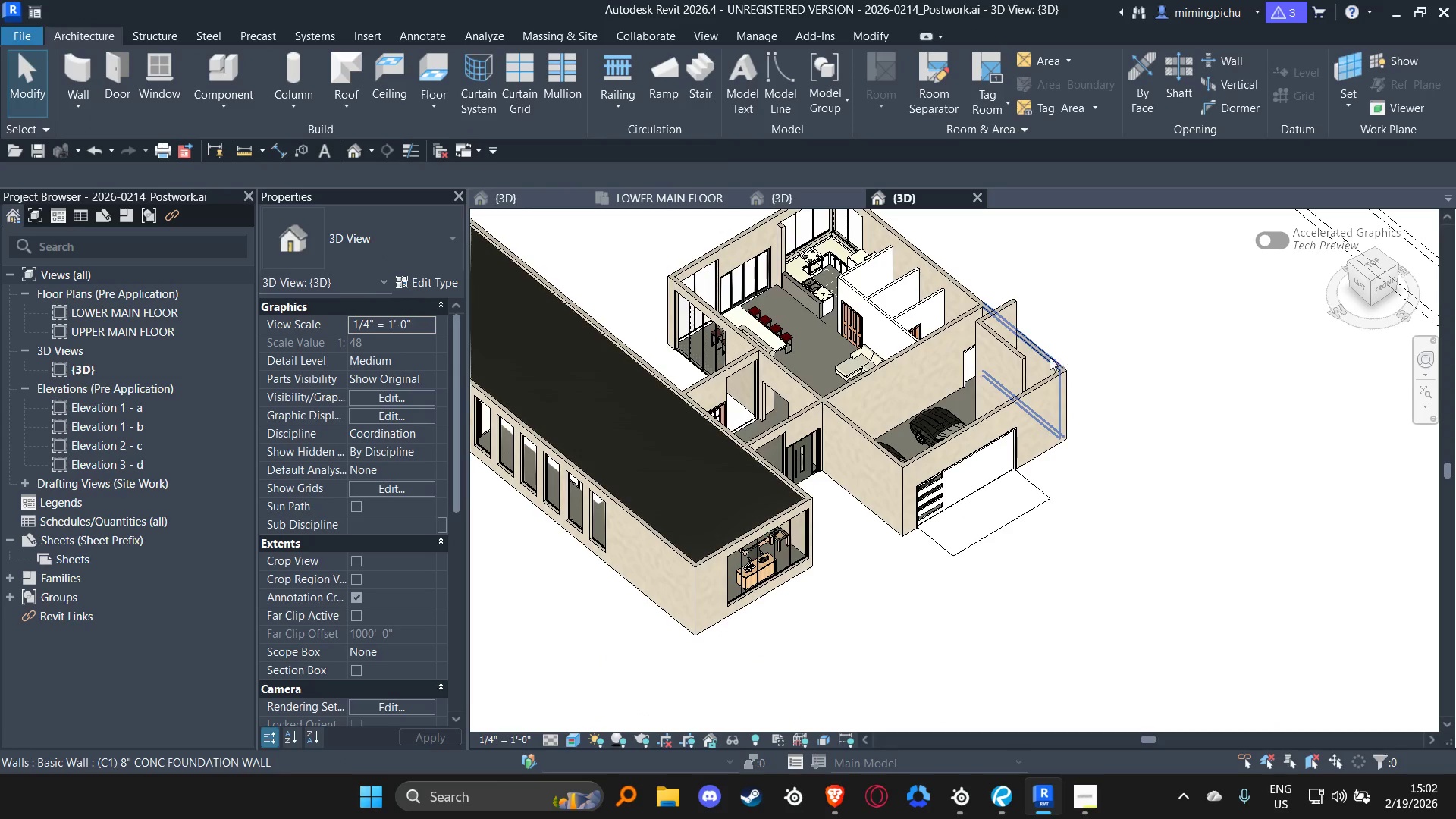 
key(Control+ControlLeft)
 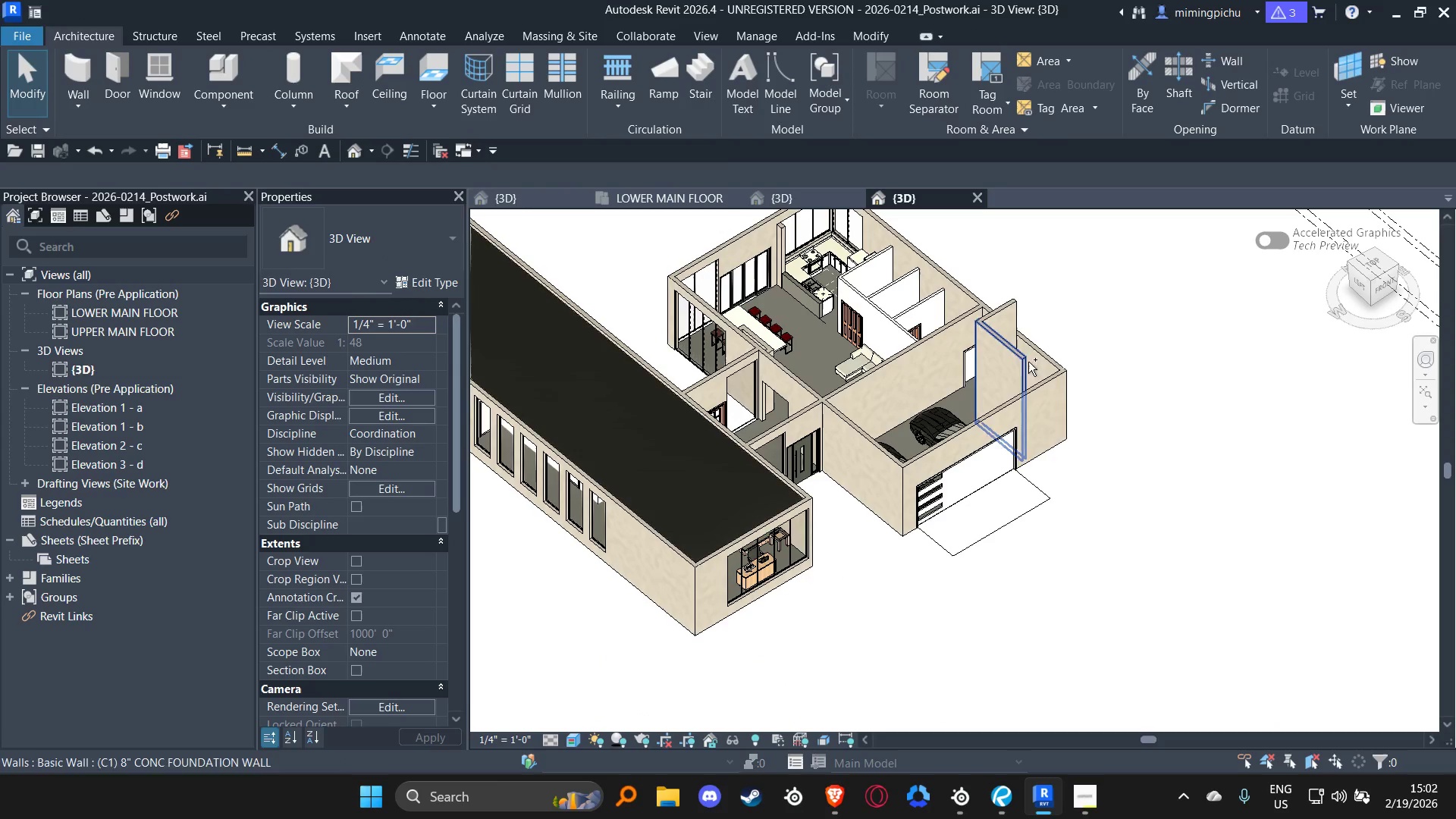 
key(Control+S)
 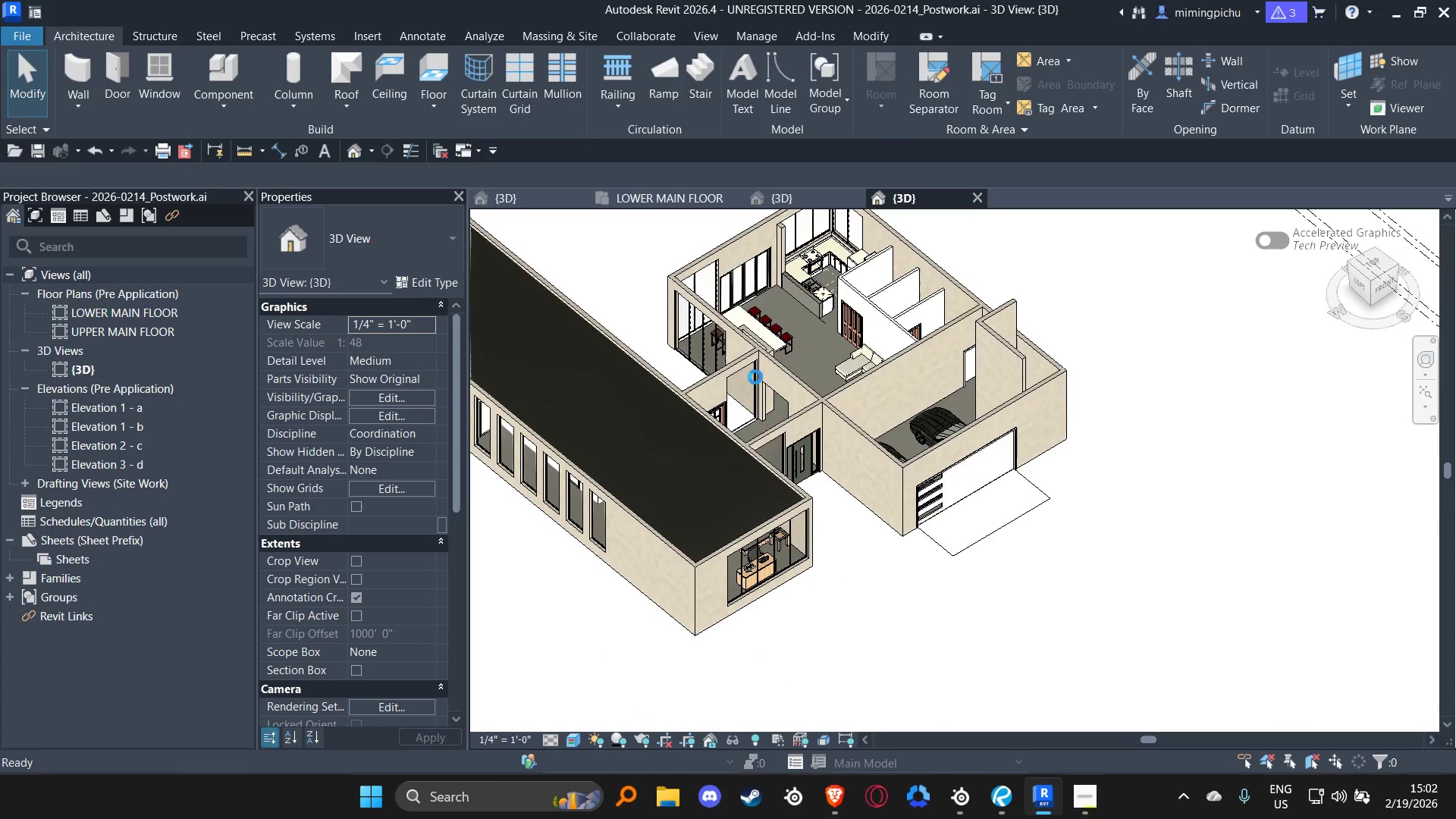 
scroll: coordinate [743, 372], scroll_direction: up, amount: 6.0
 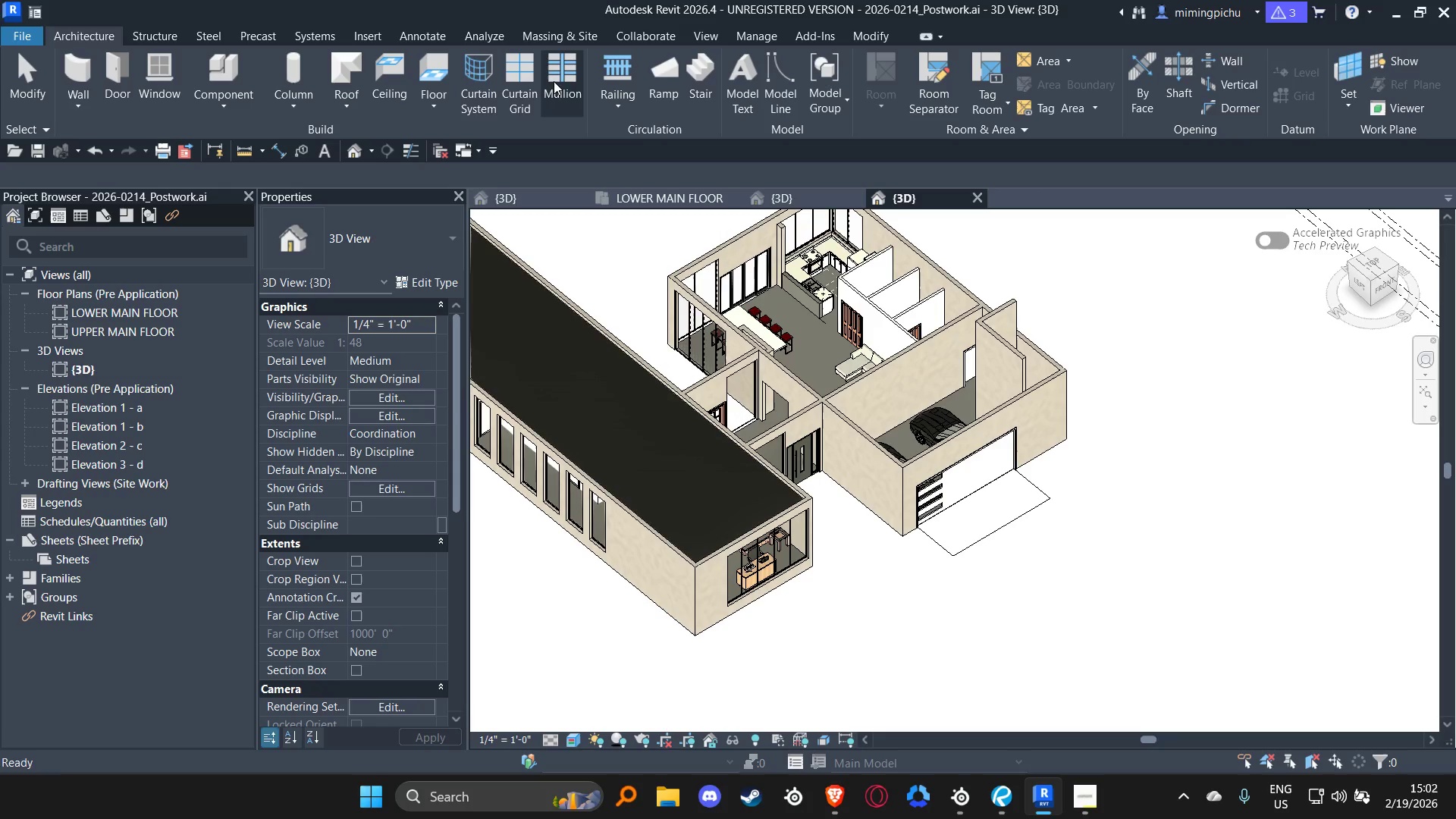 
left_click([556, 80])
 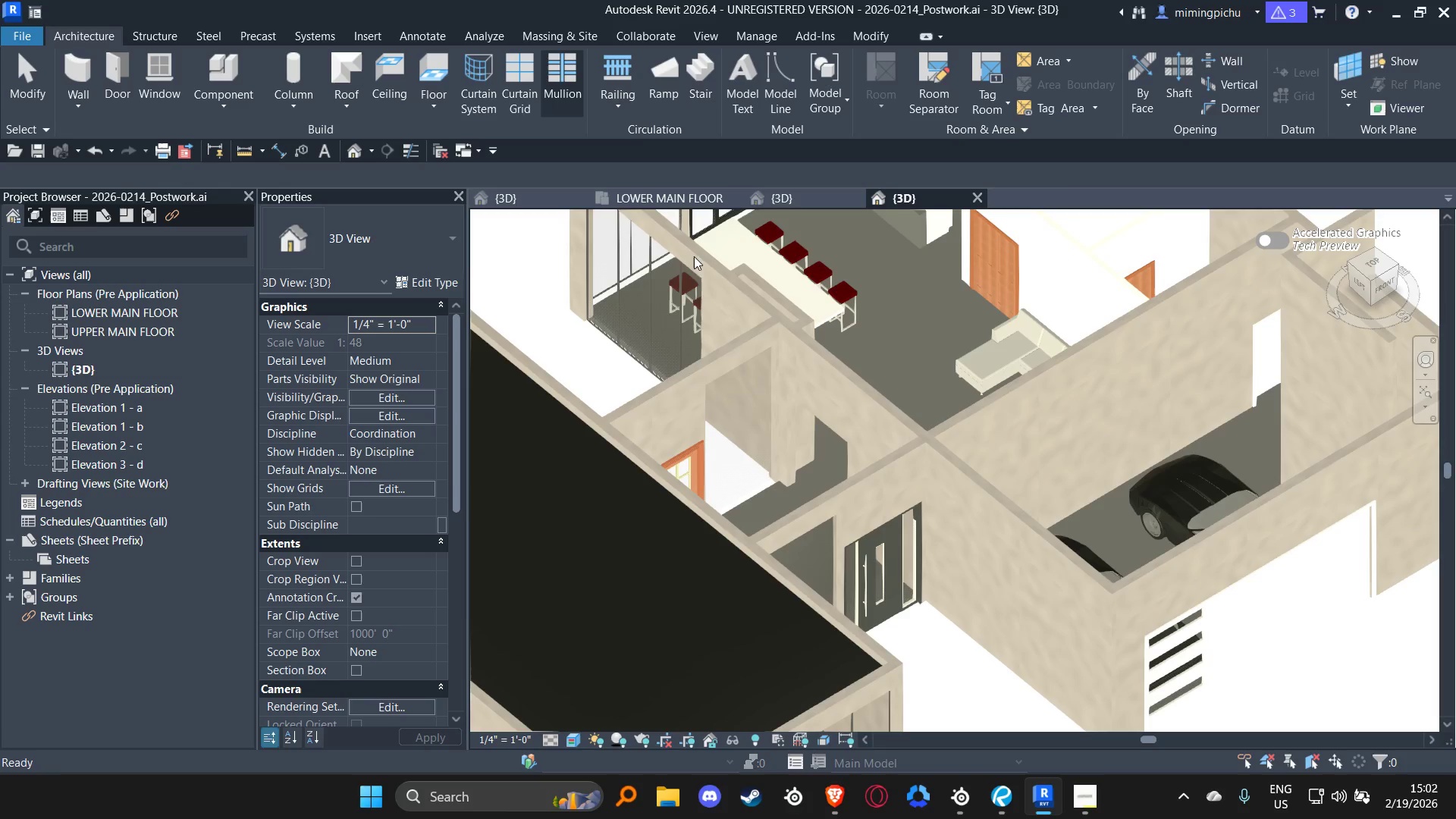 
scroll: coordinate [711, 268], scroll_direction: up, amount: 4.0
 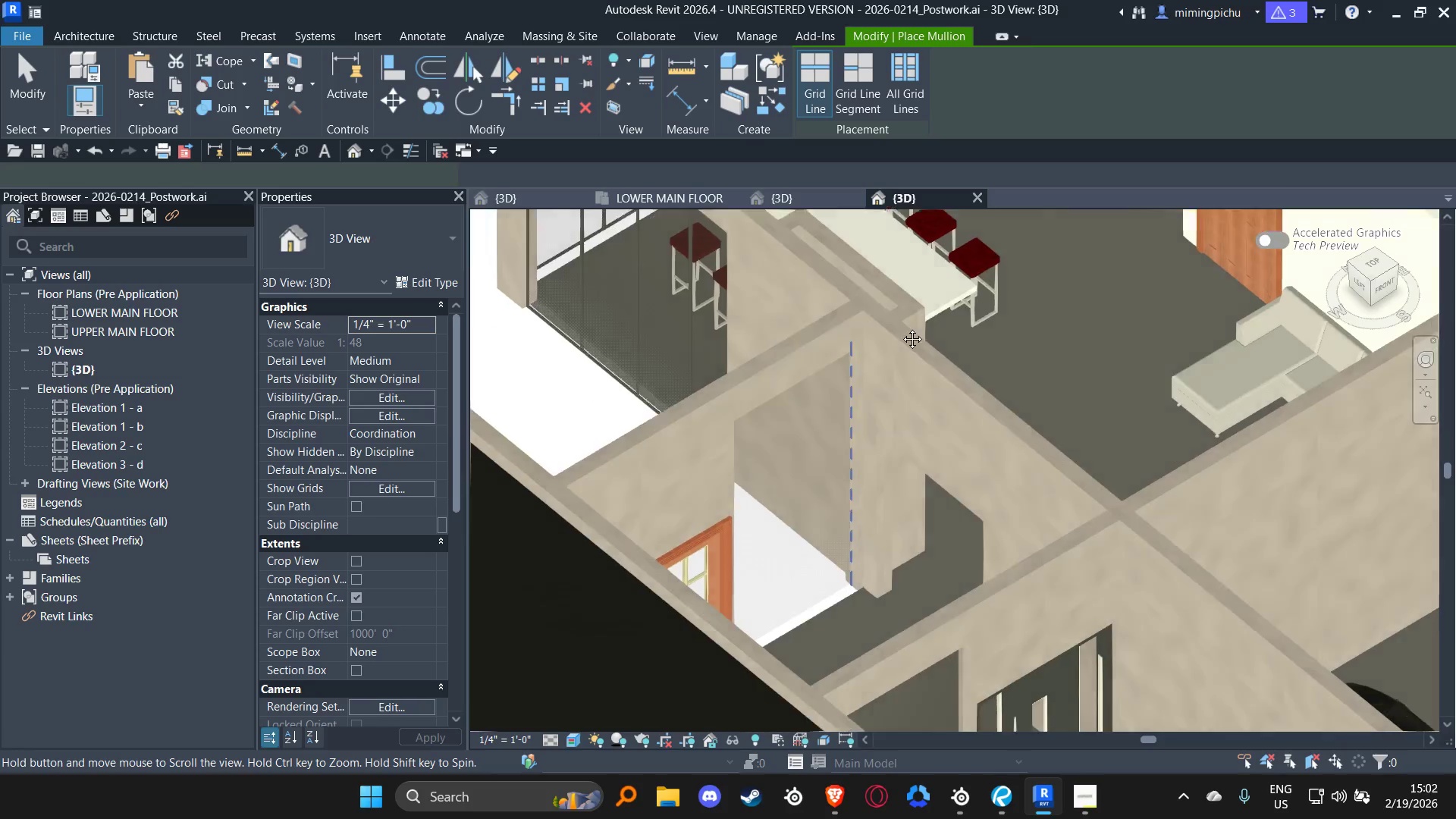 
hold_key(key=ShiftLeft, duration=0.48)
 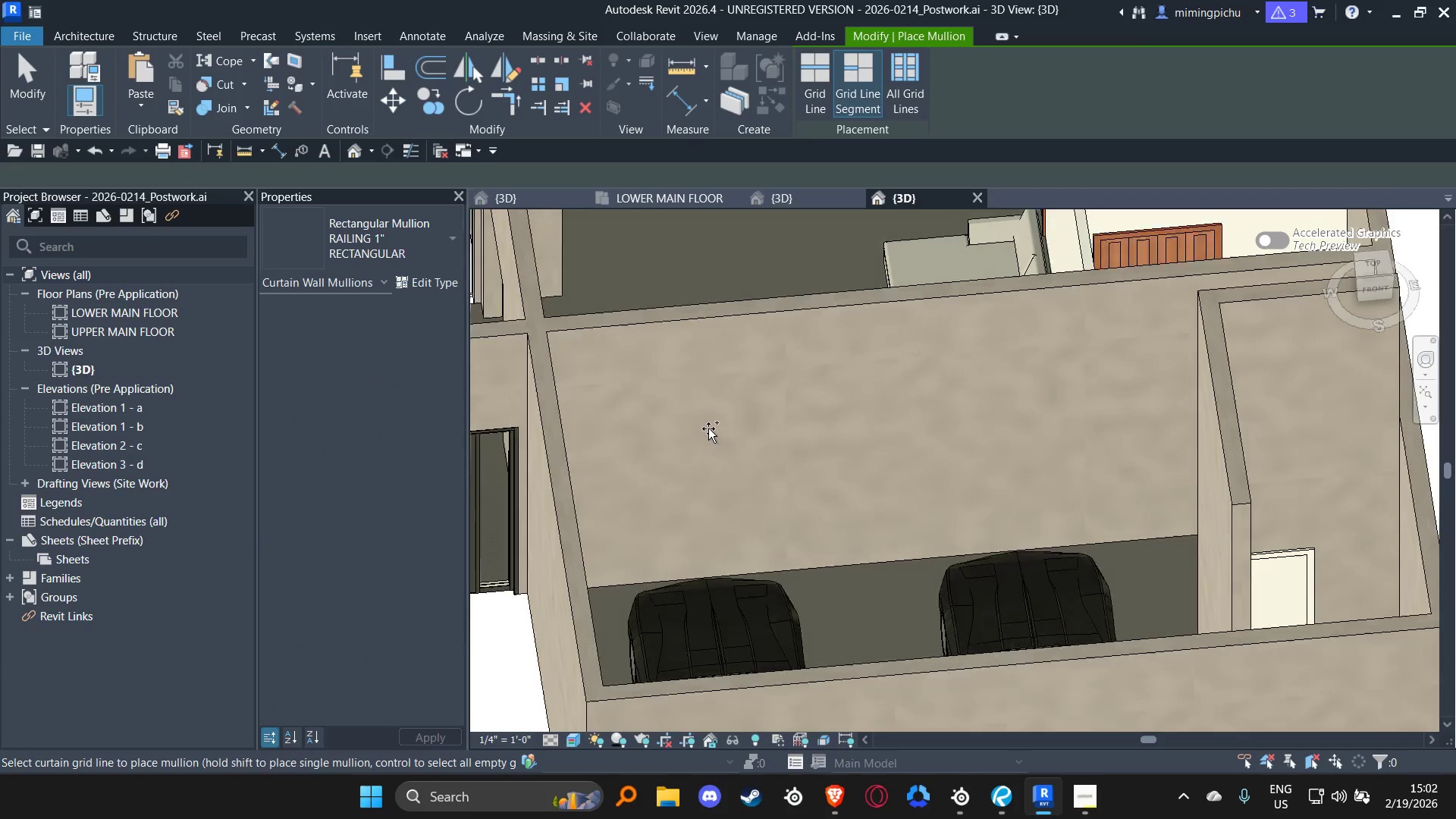 
scroll: coordinate [709, 429], scroll_direction: down, amount: 4.0
 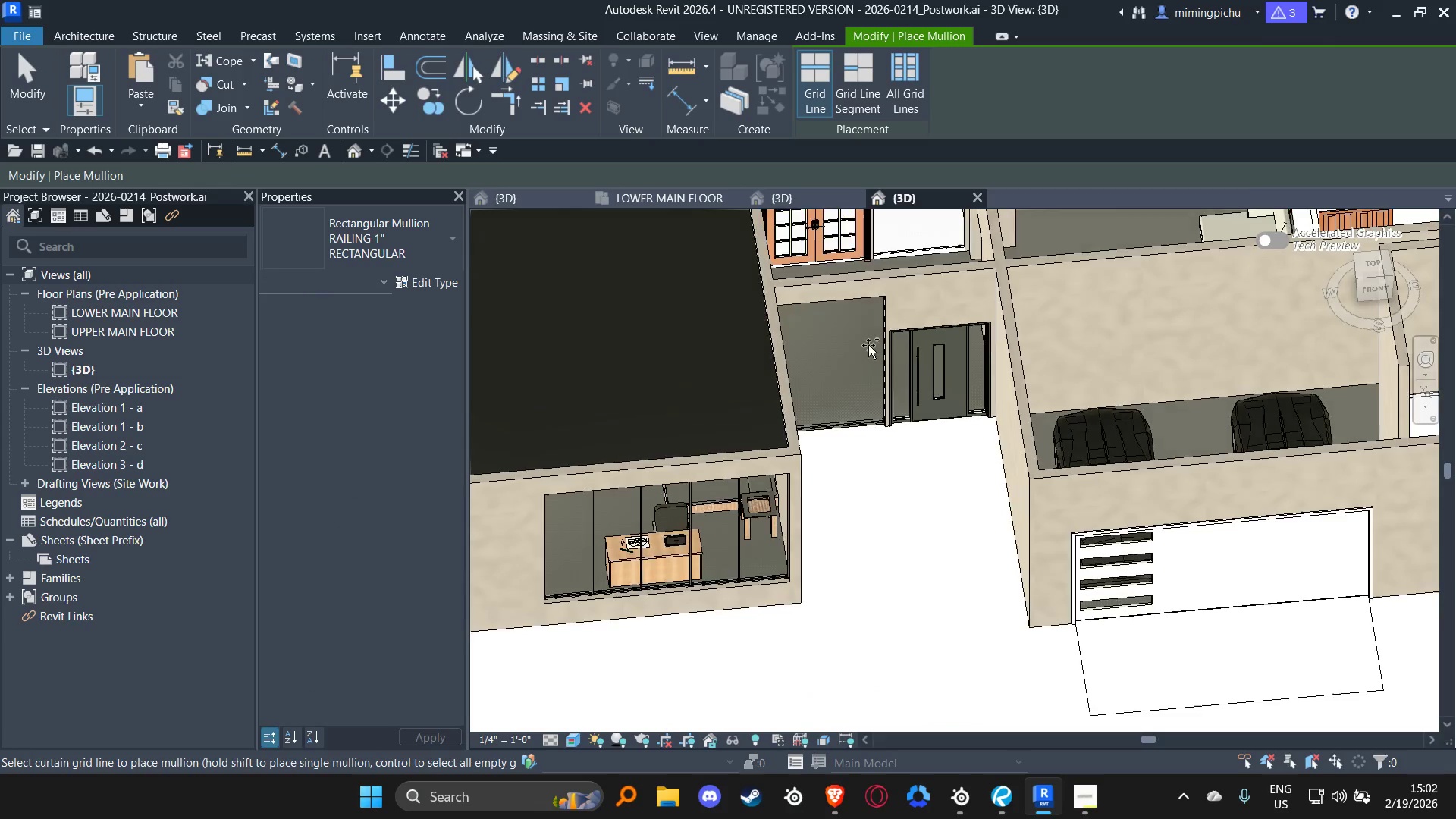 
hold_key(key=ShiftLeft, duration=0.34)
 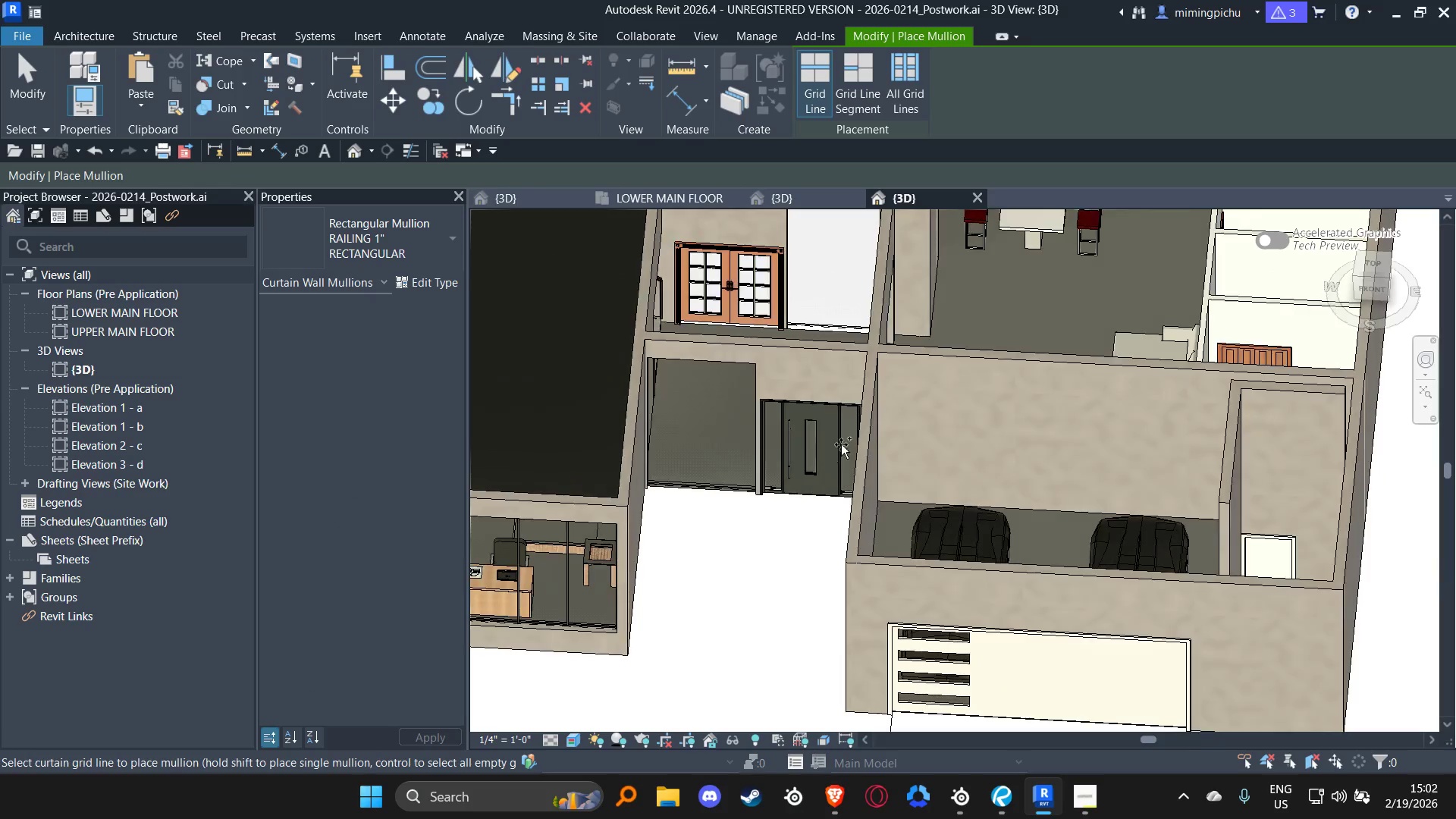 
scroll: coordinate [894, 406], scroll_direction: up, amount: 2.0
 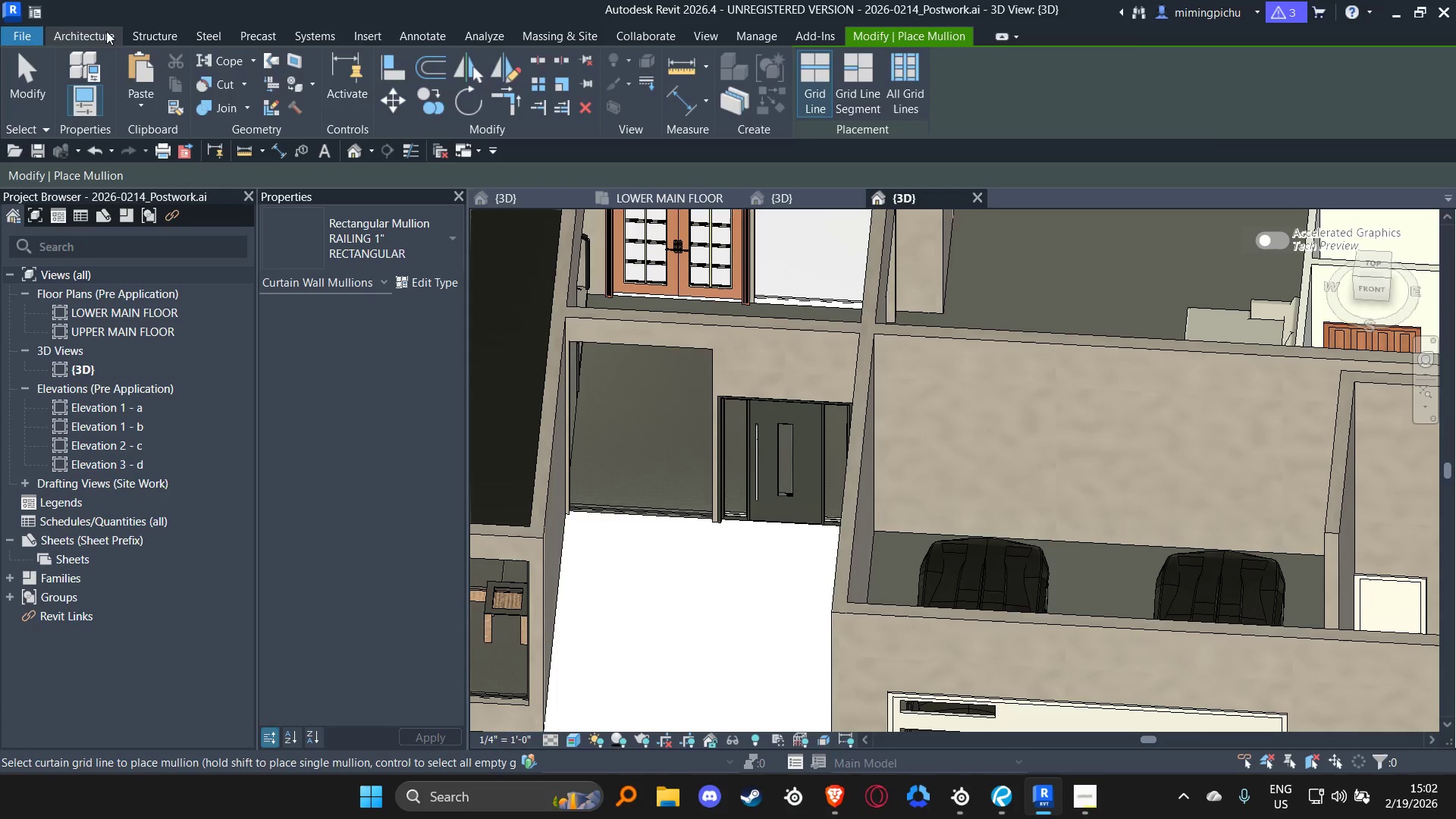 
left_click([102, 33])
 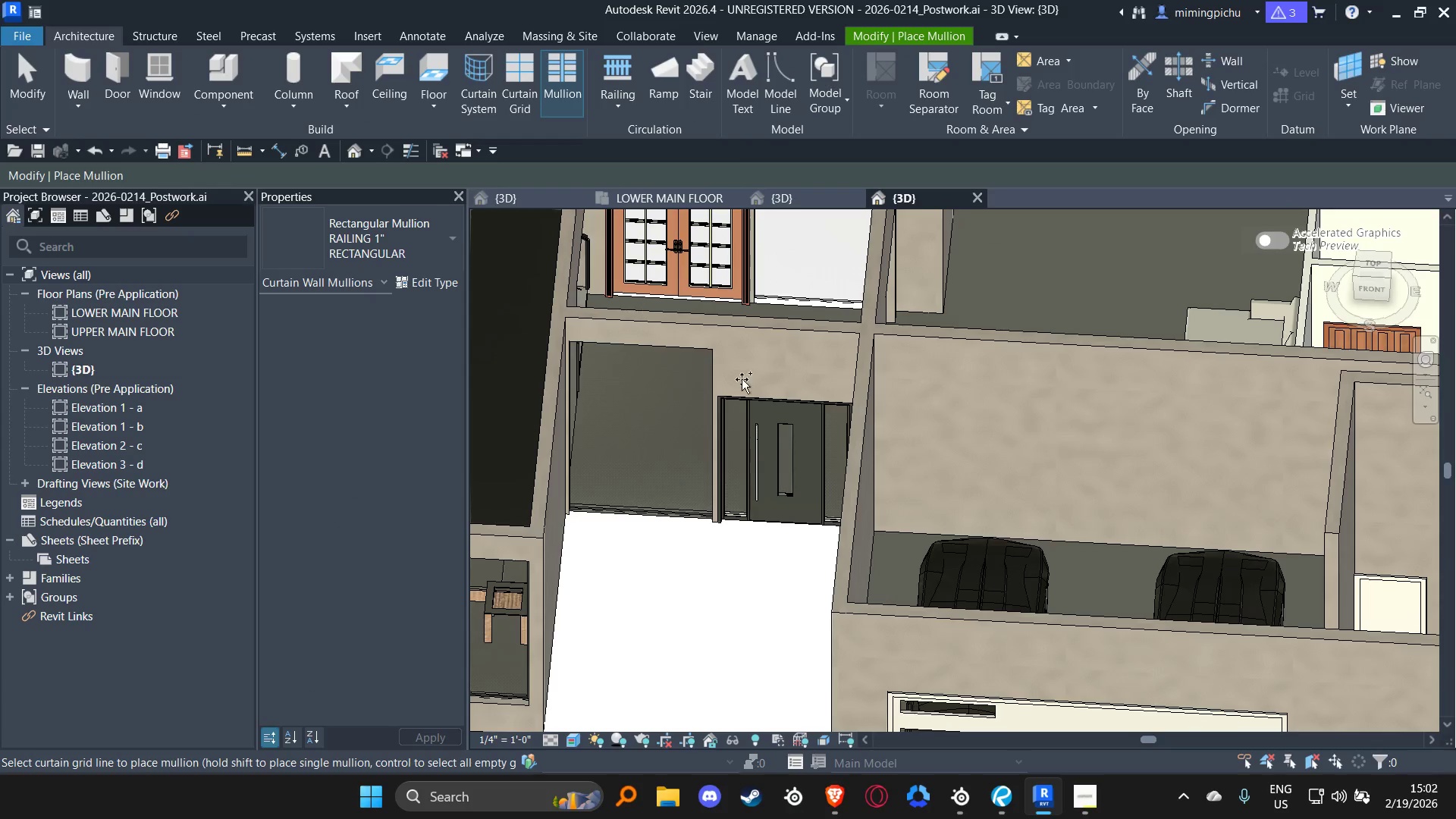 
hold_key(key=ShiftLeft, duration=0.42)
 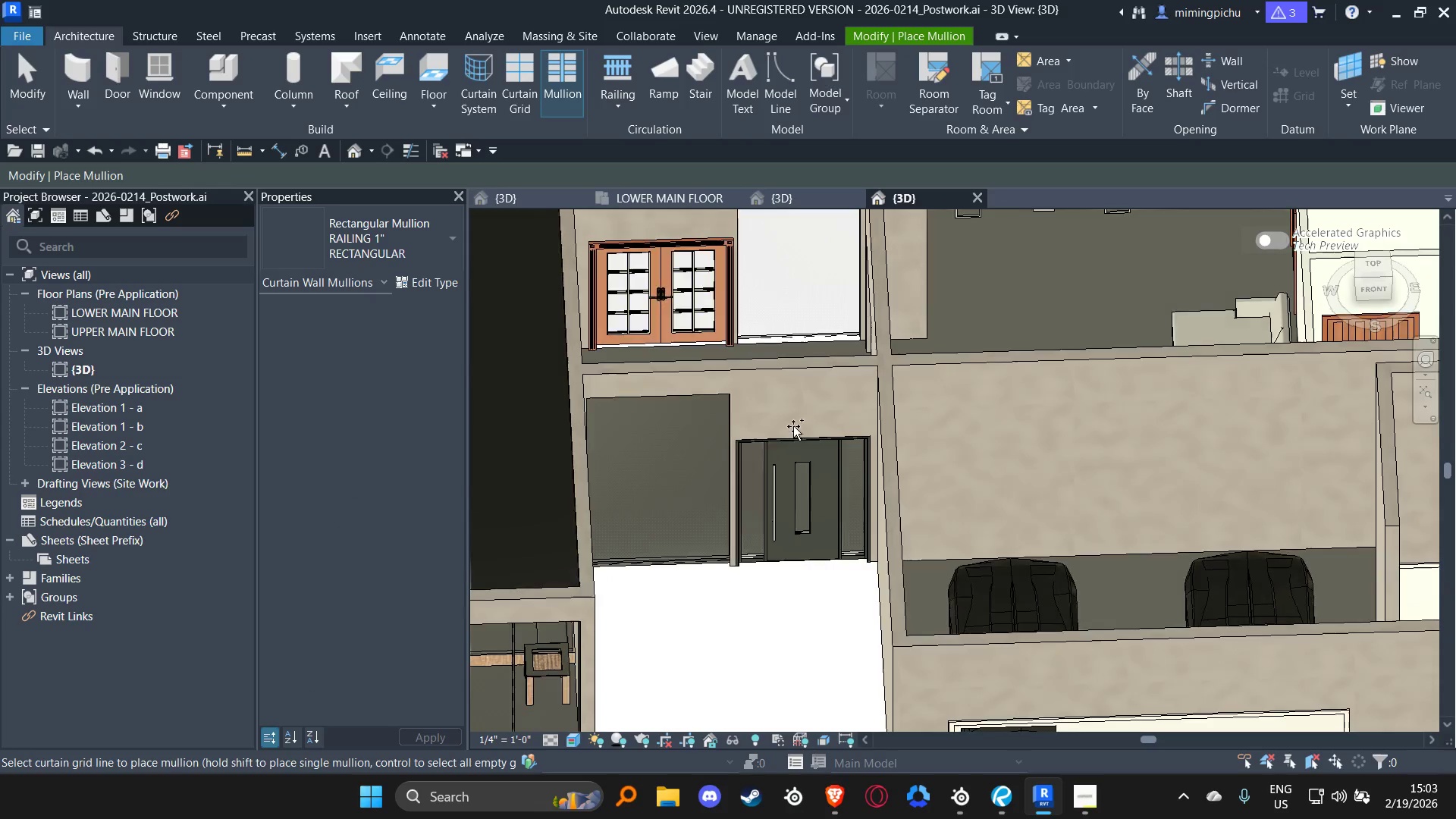 
type(al)
 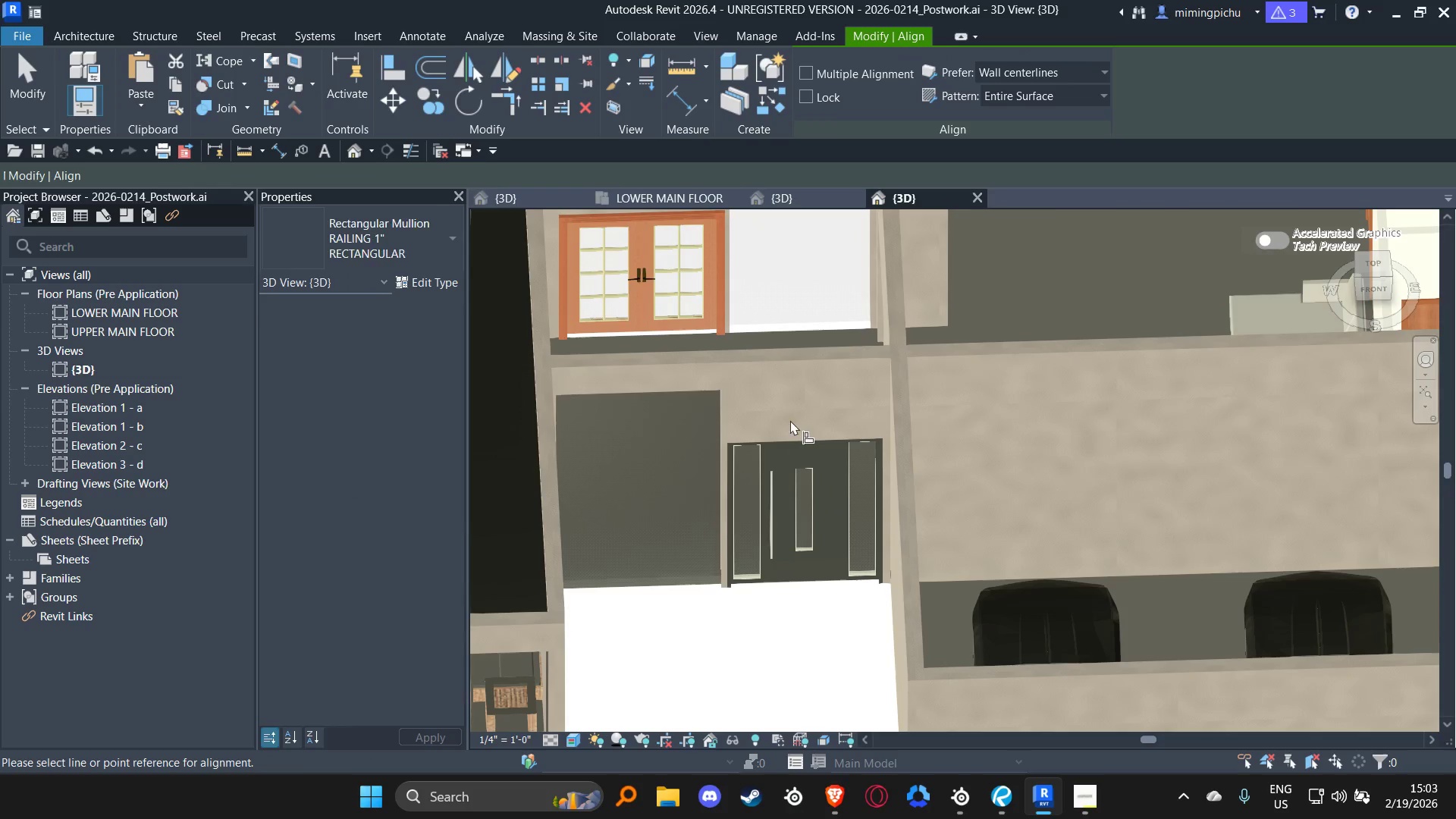 
scroll: coordinate [790, 420], scroll_direction: up, amount: 1.0
 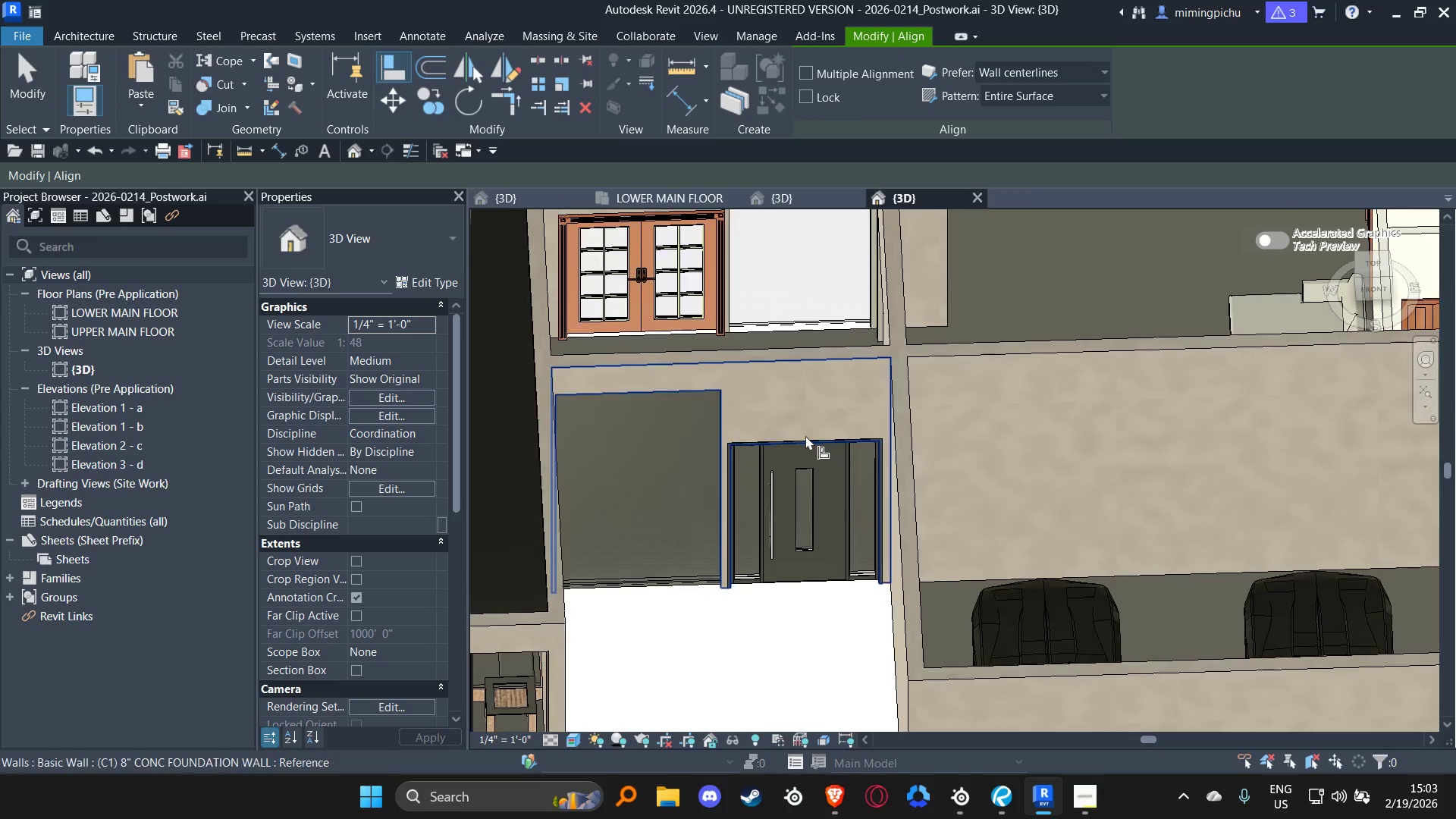 
left_click([805, 435])
 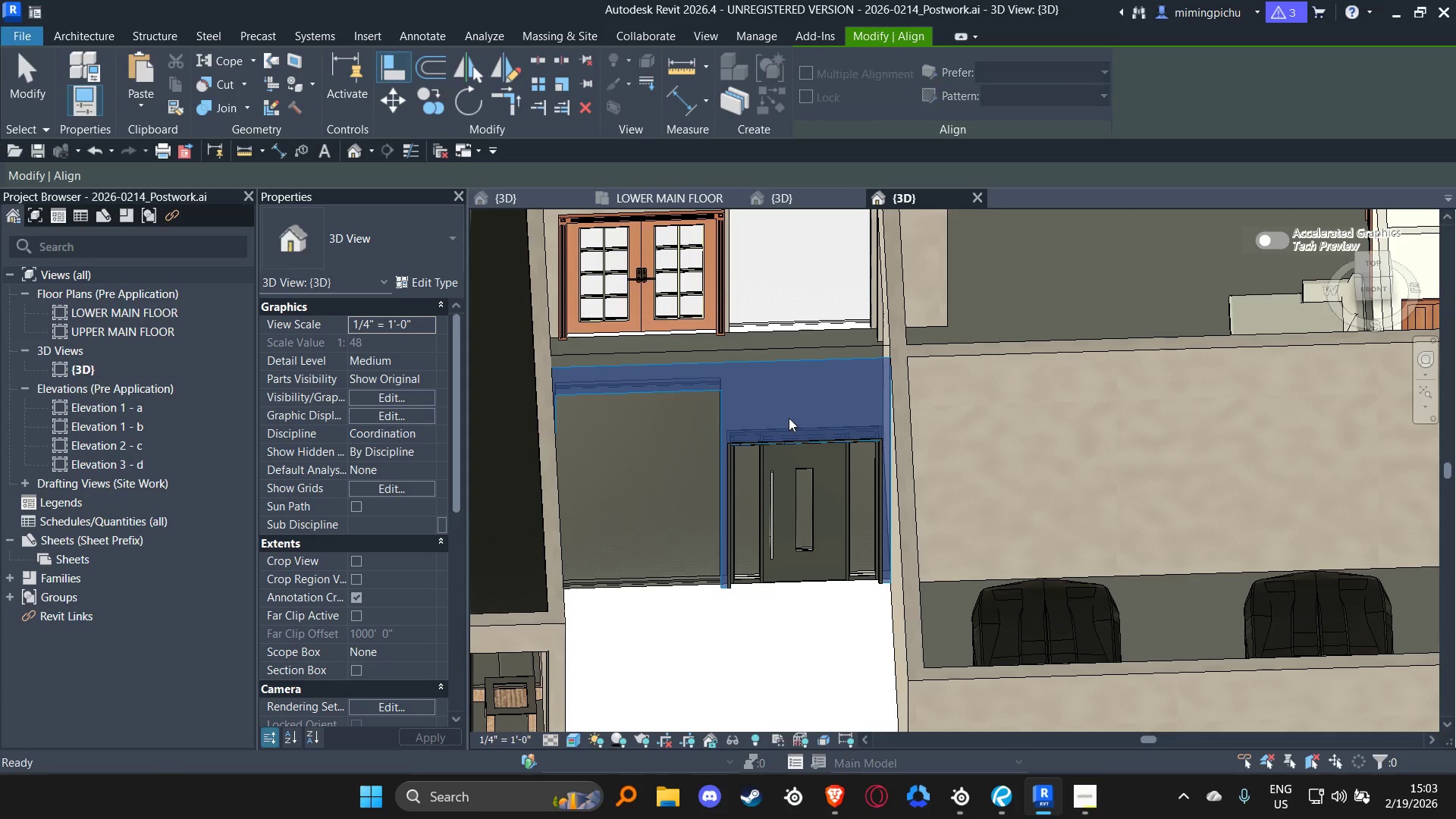 
key(Escape)
type(al)
 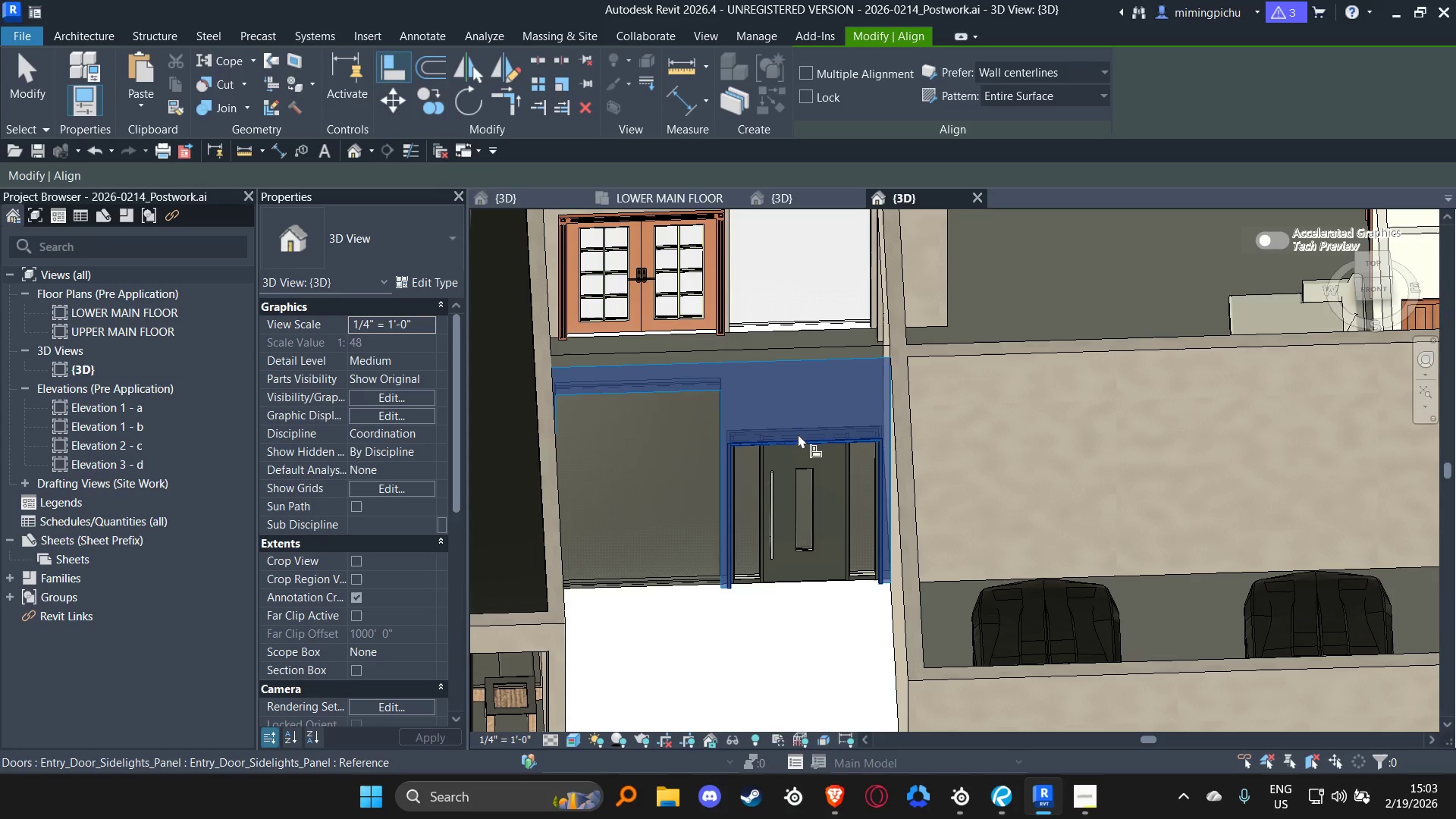 
key(Tab)
 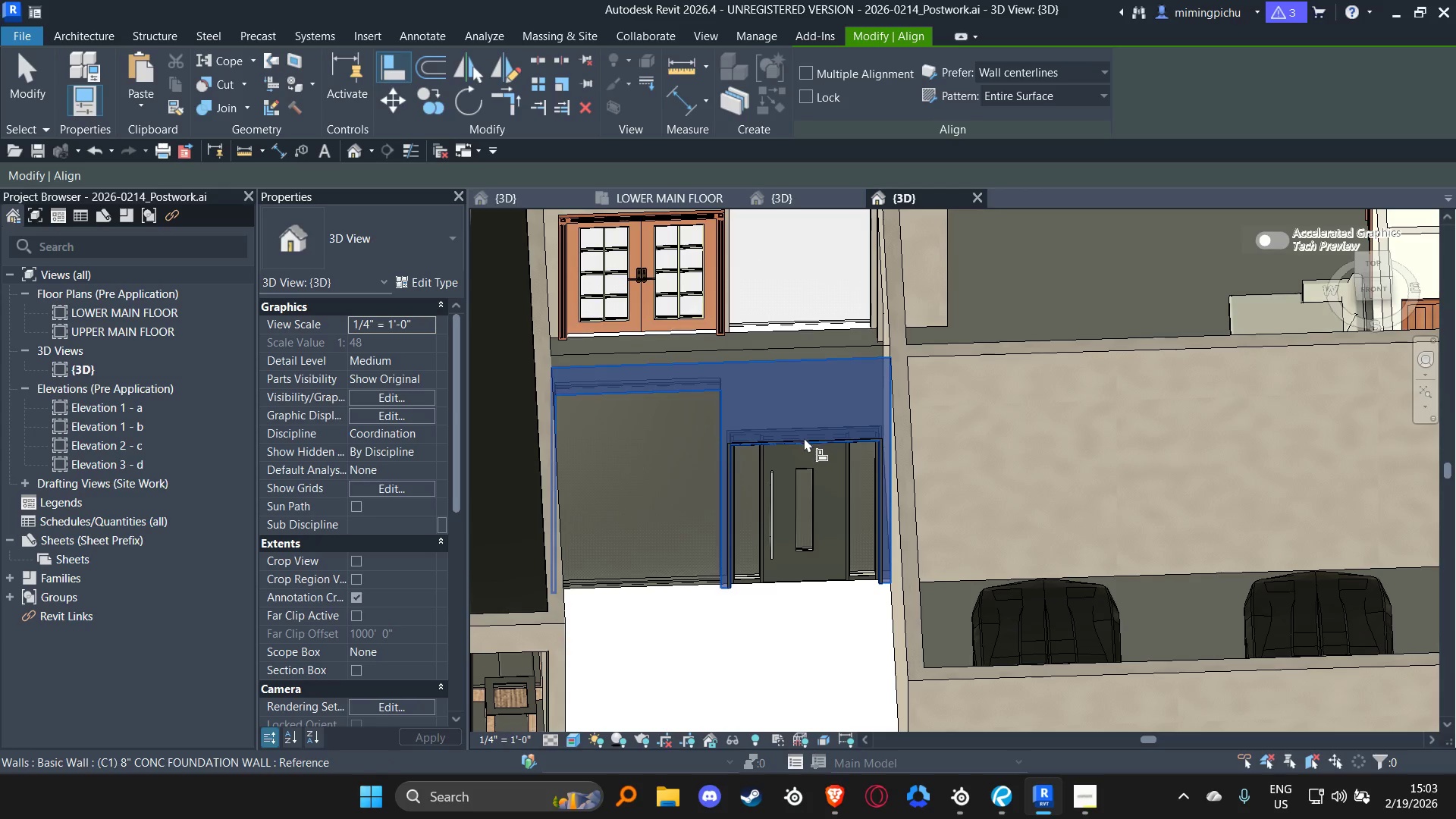 
key(Tab)
 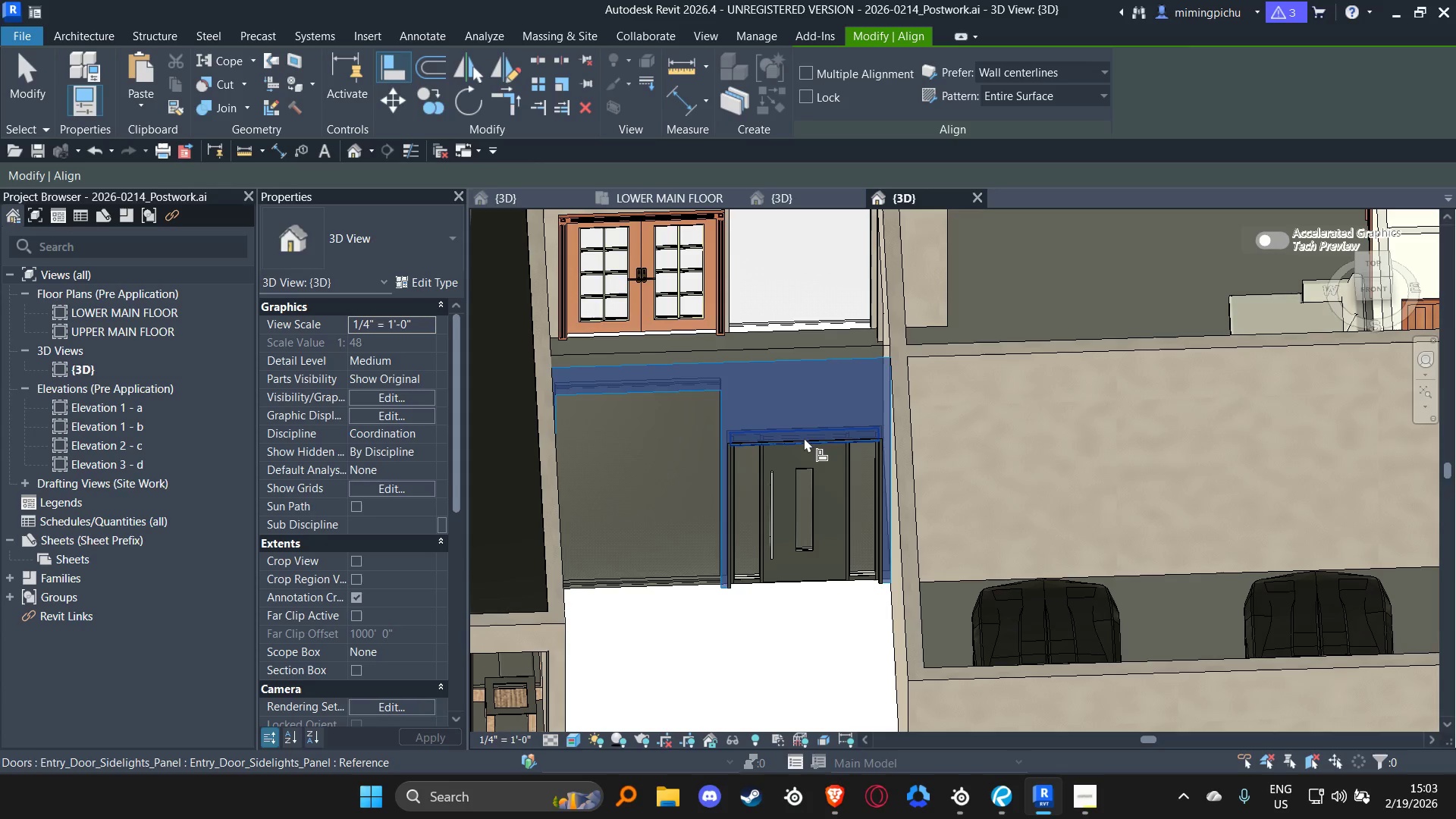 
left_click([804, 438])
 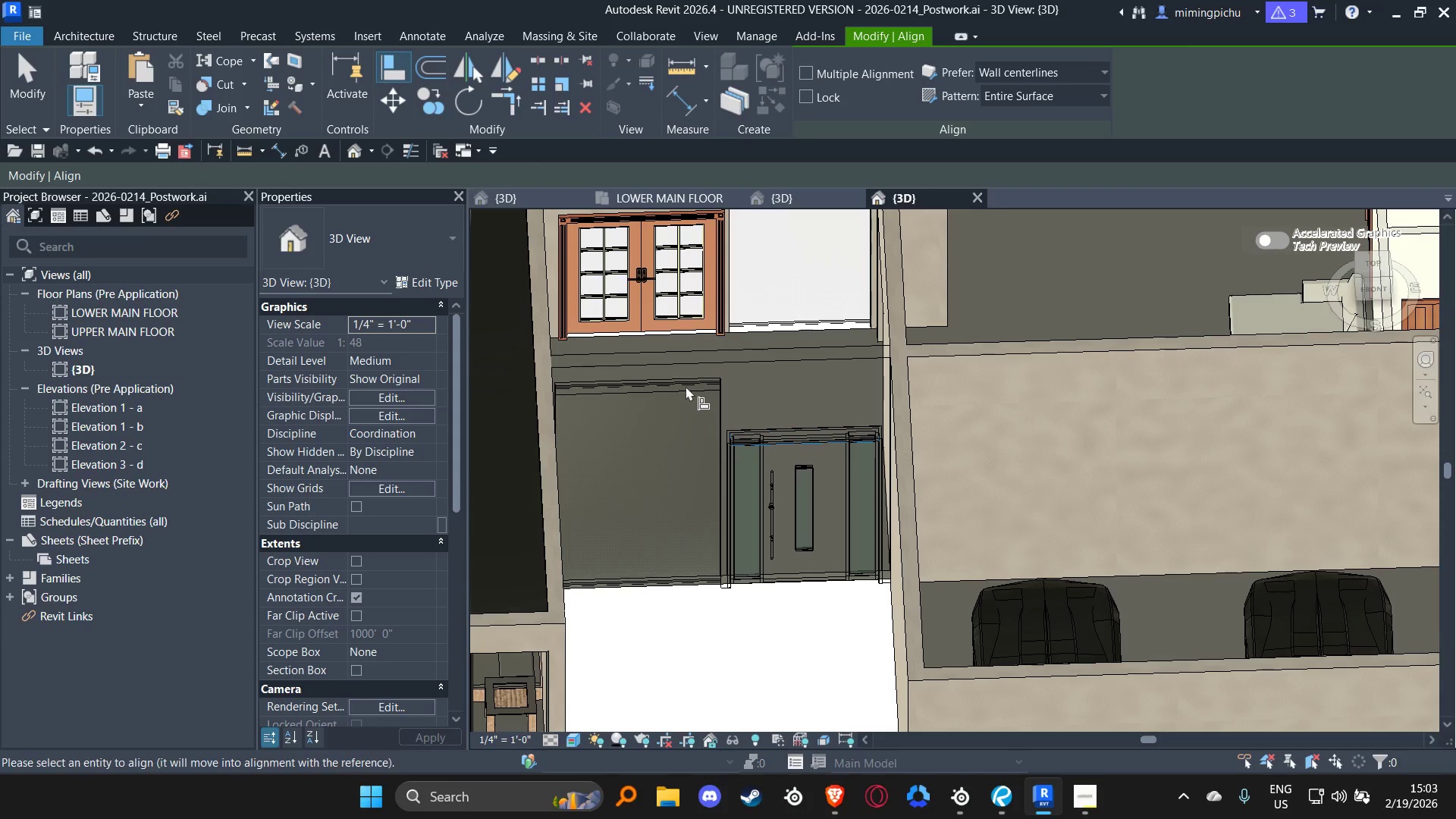 
left_click([686, 386])
 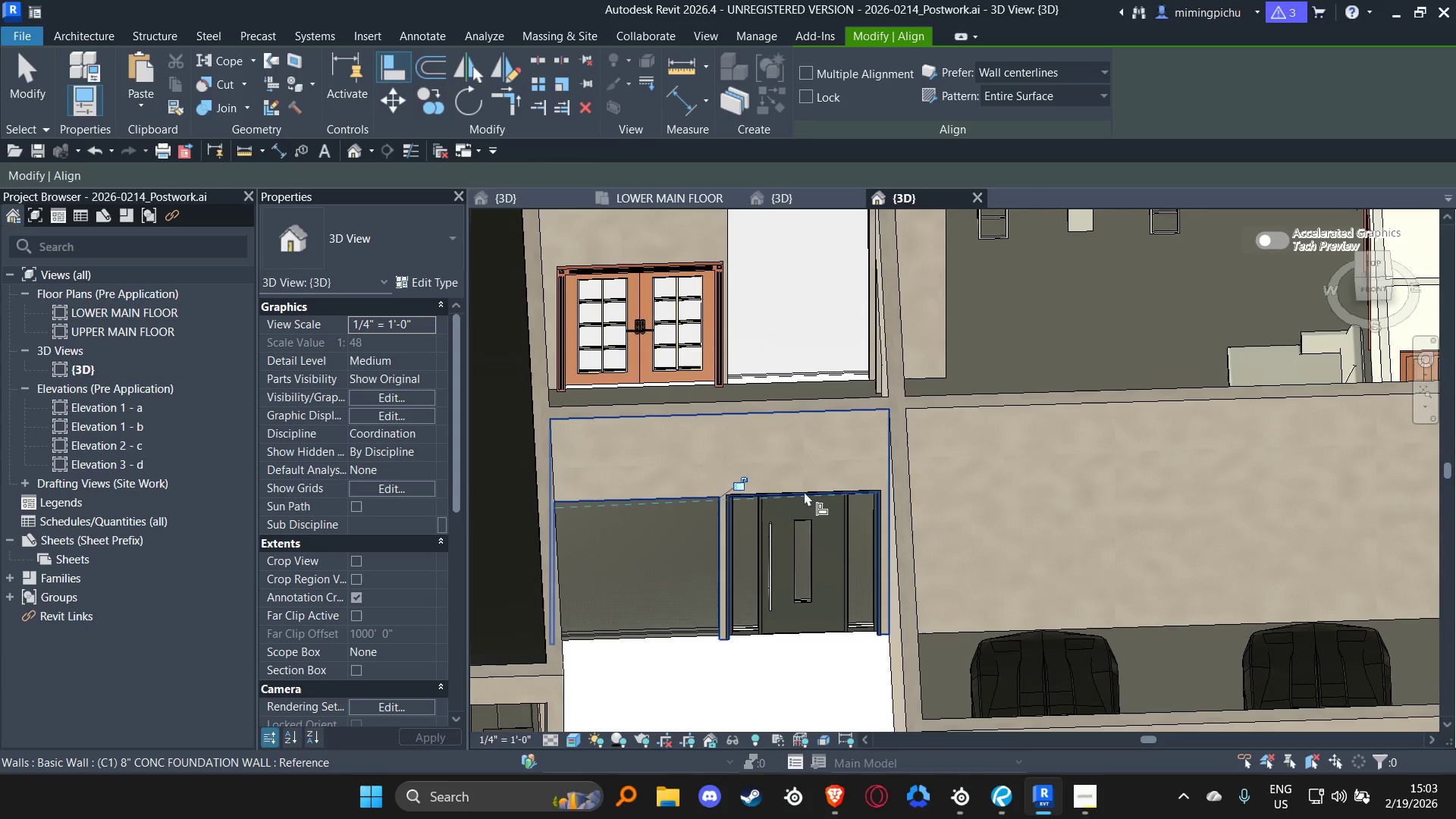 
key(Tab)
 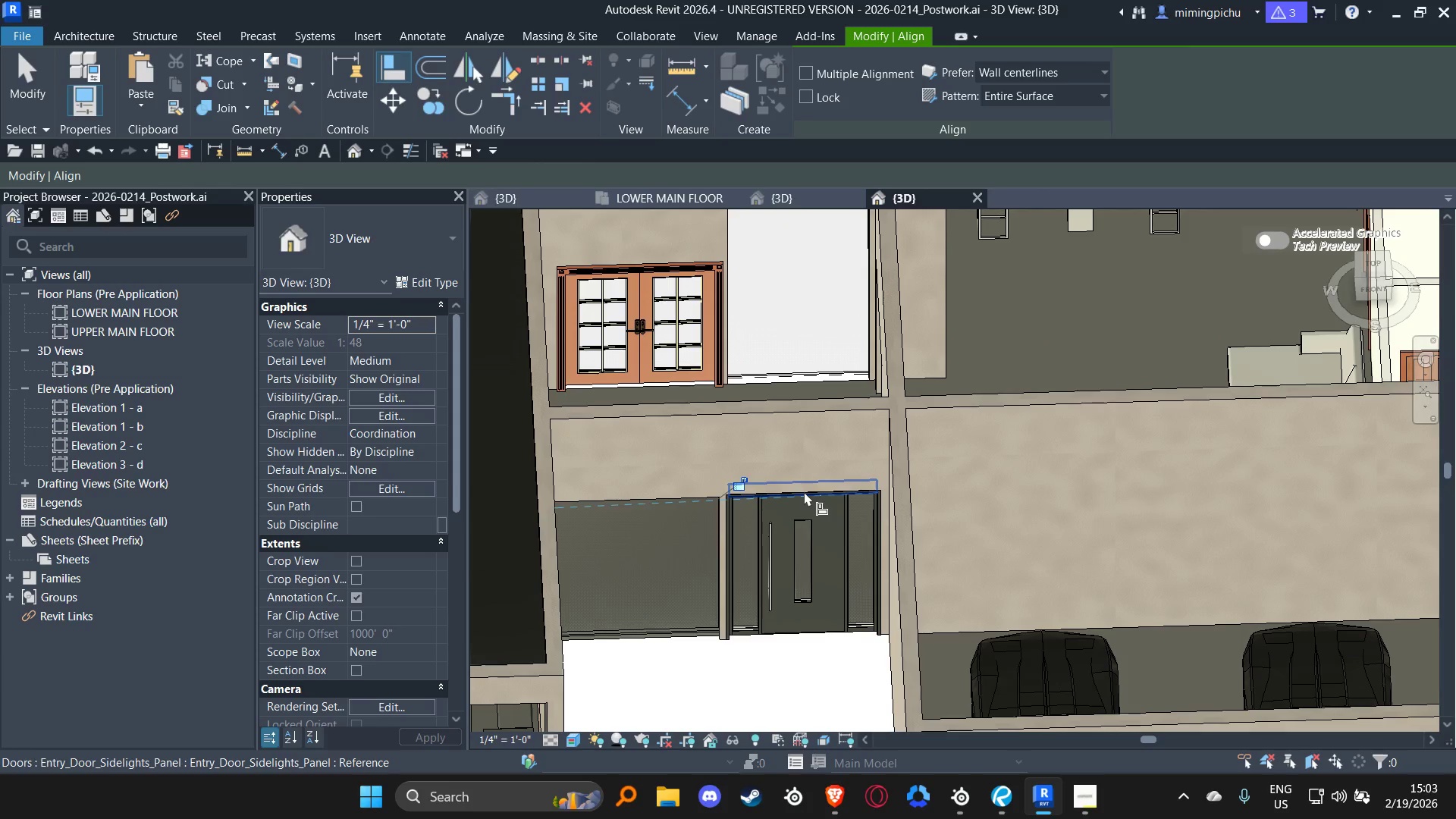 
left_click([804, 491])
 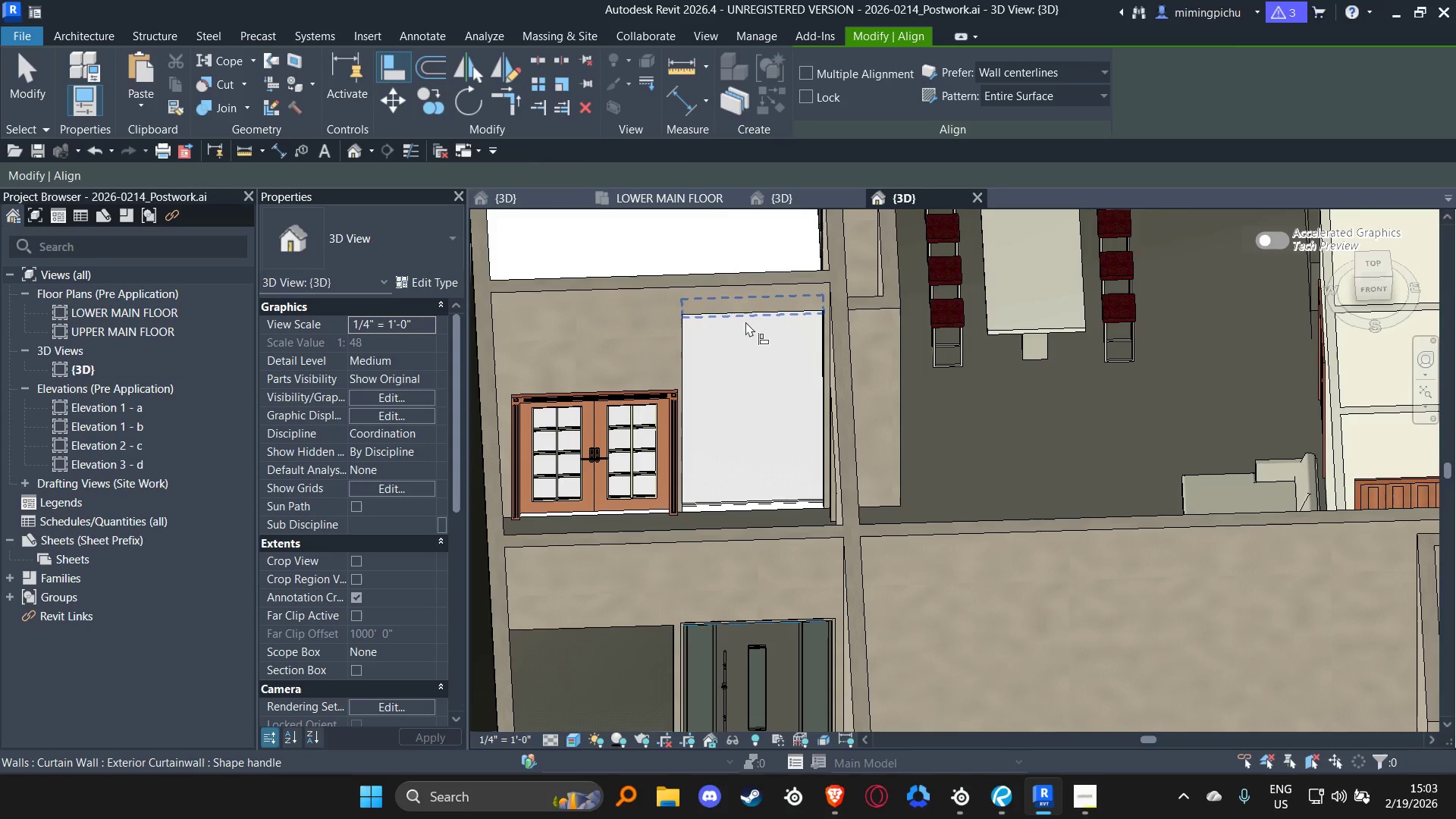 
left_click([746, 316])
 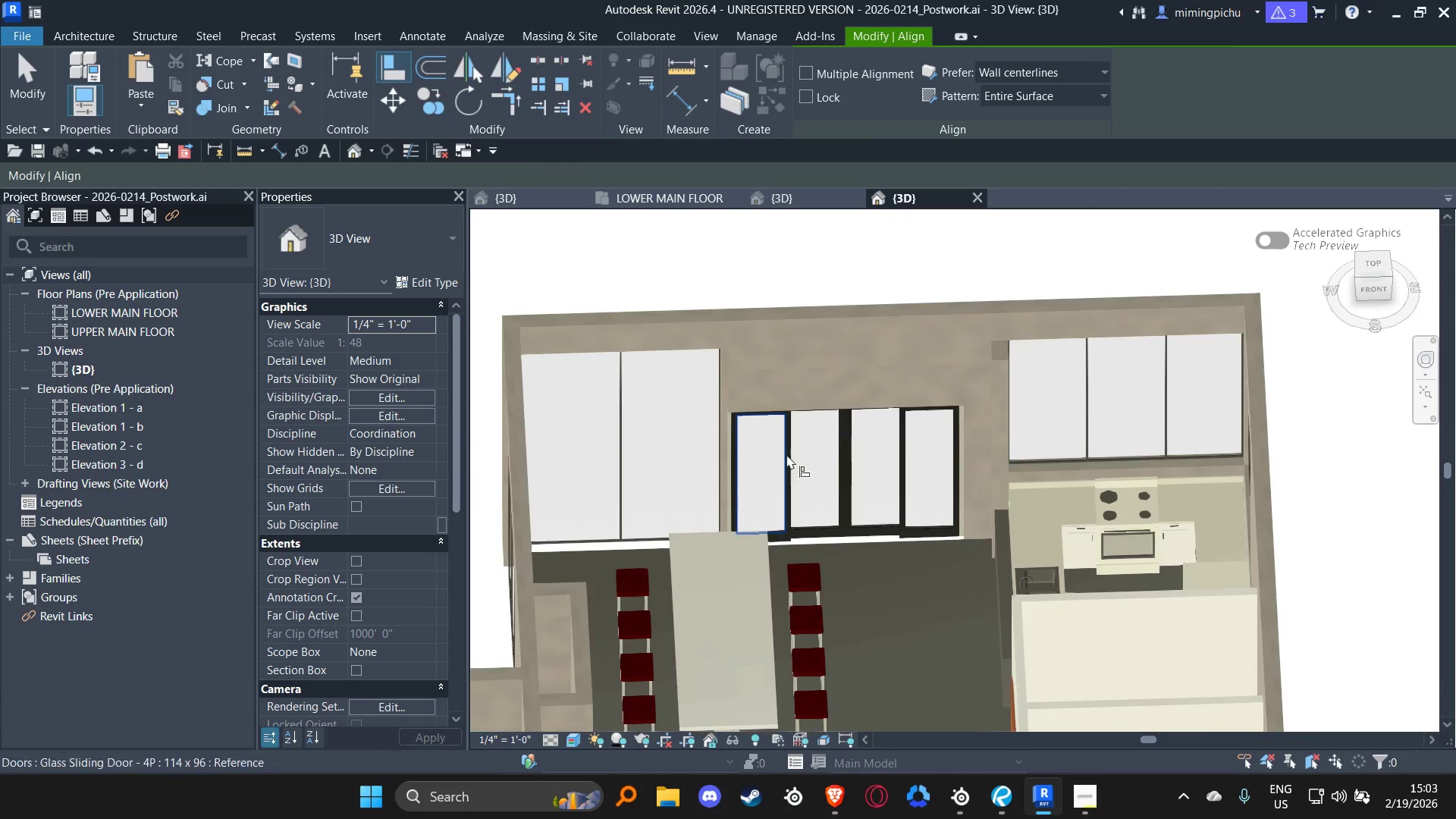 
key(Tab)
 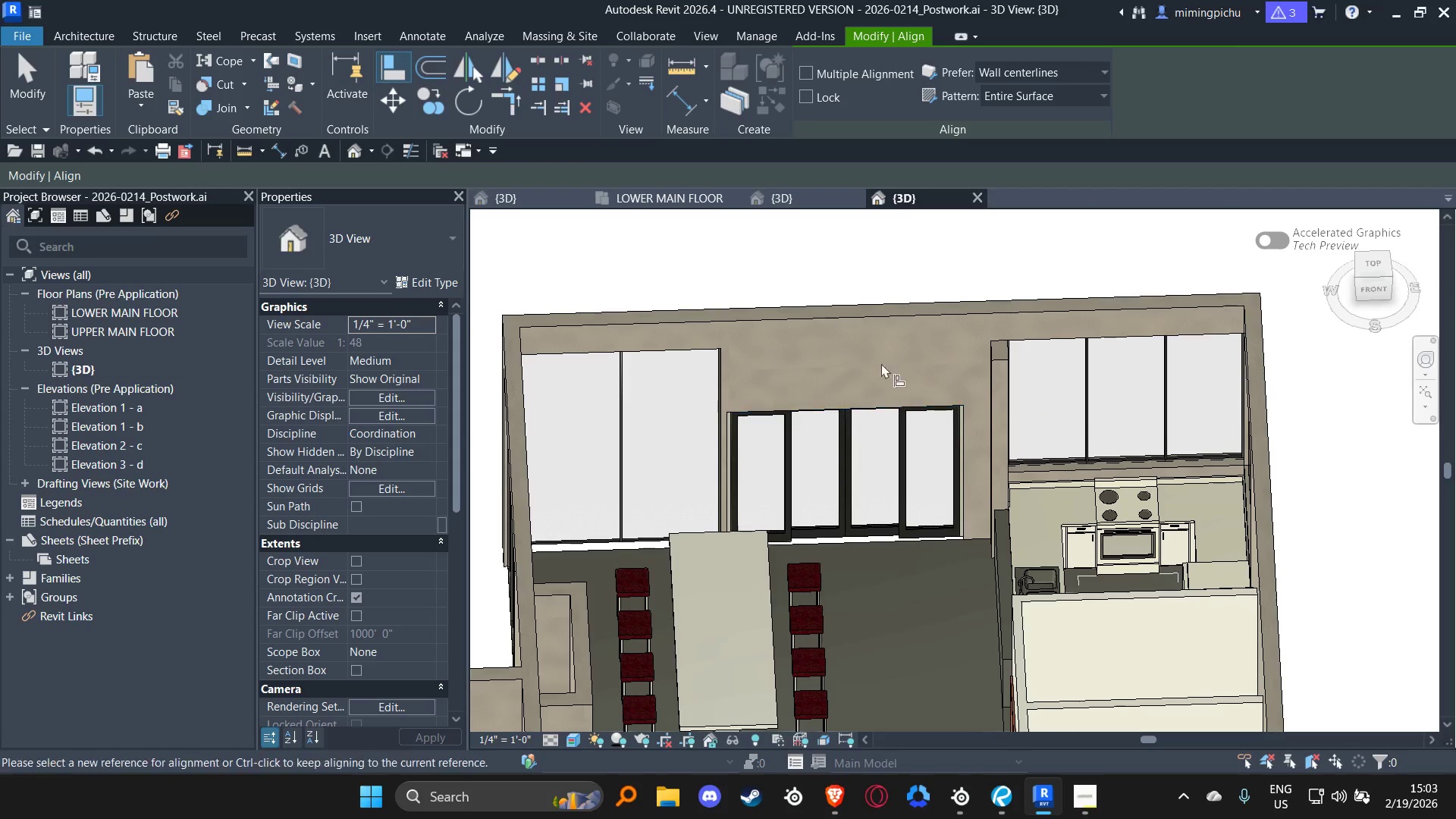 
scroll: coordinate [886, 347], scroll_direction: down, amount: 5.0
 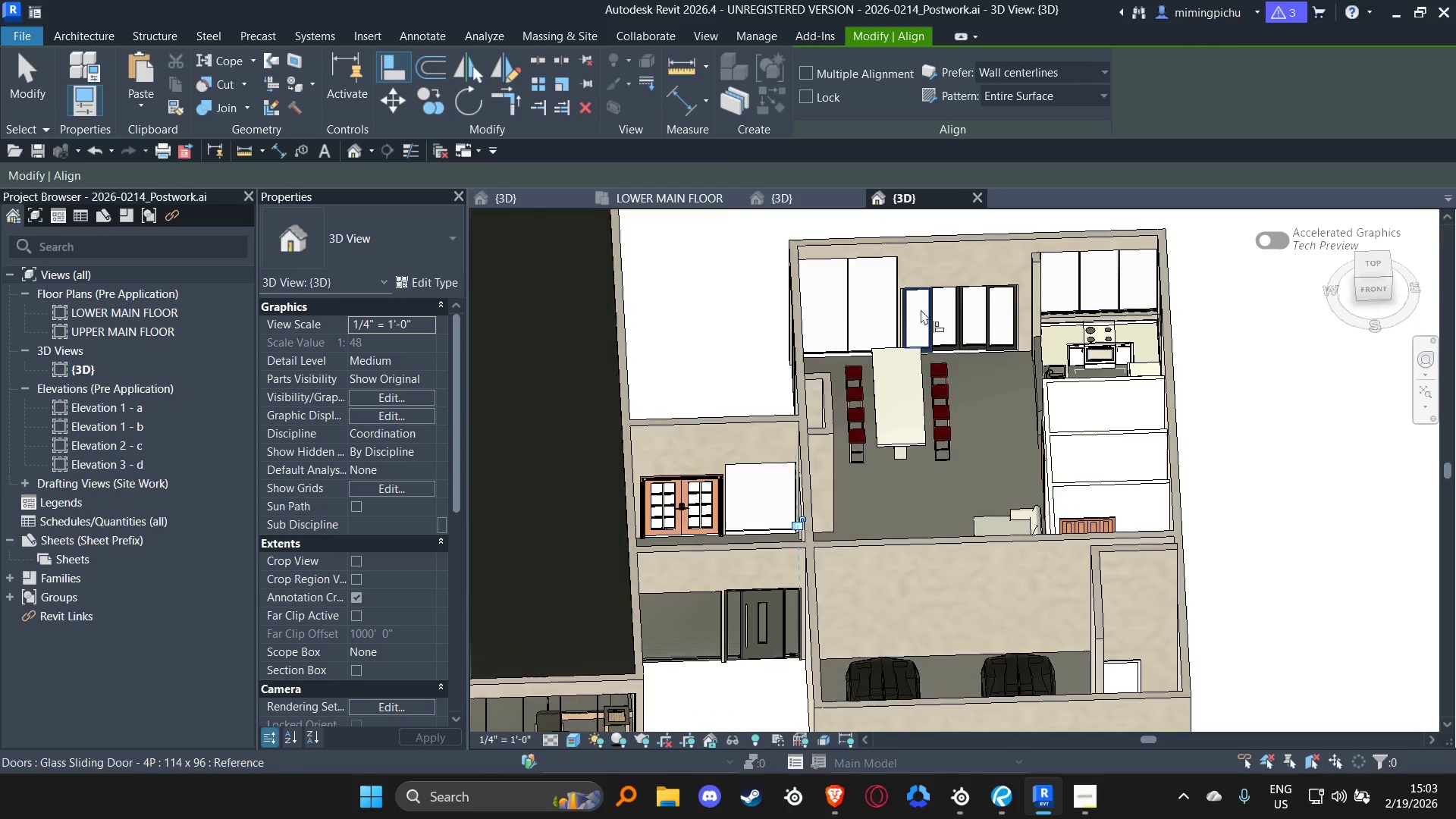 
key(Escape)
 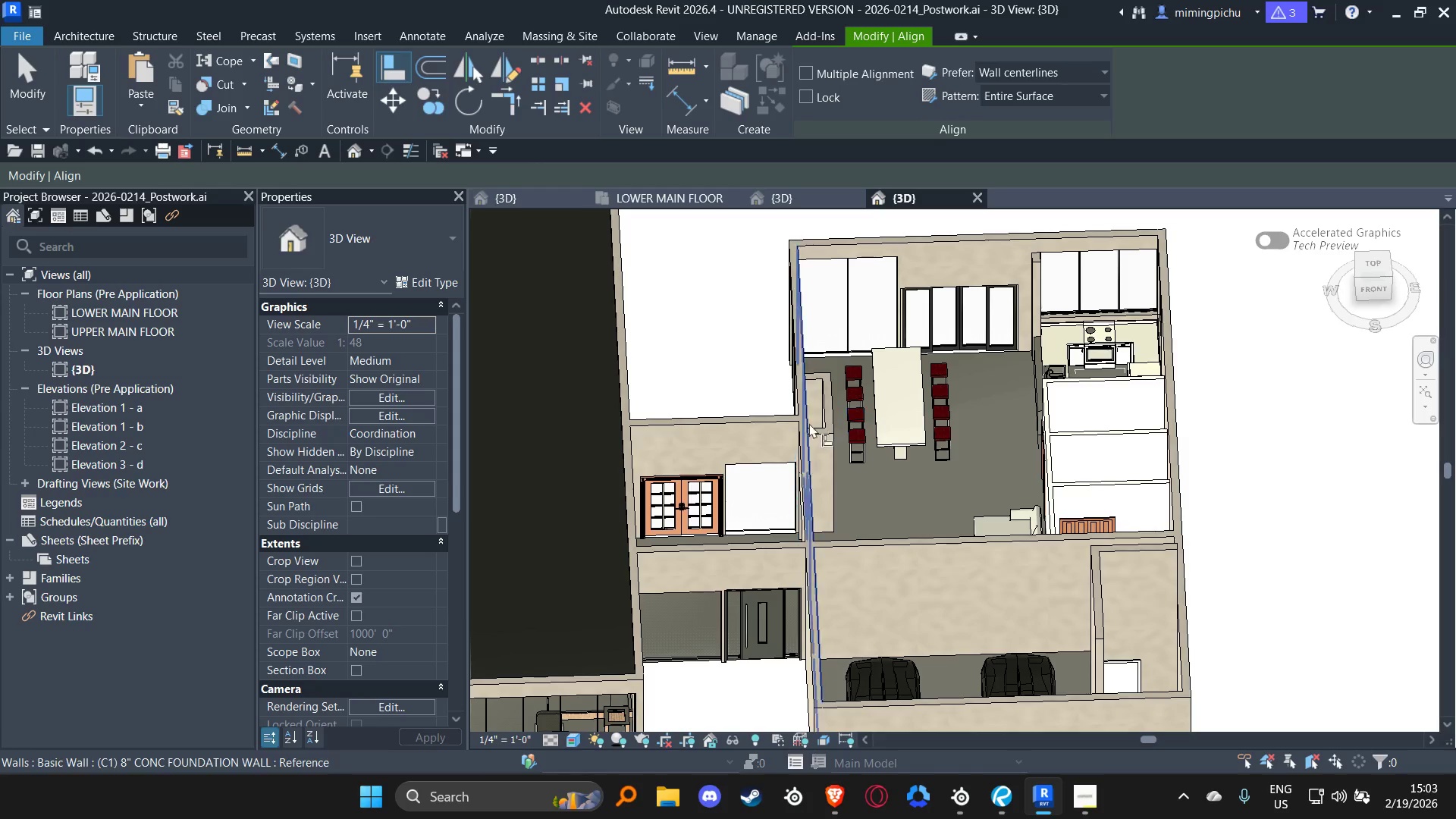 
key(Escape)
 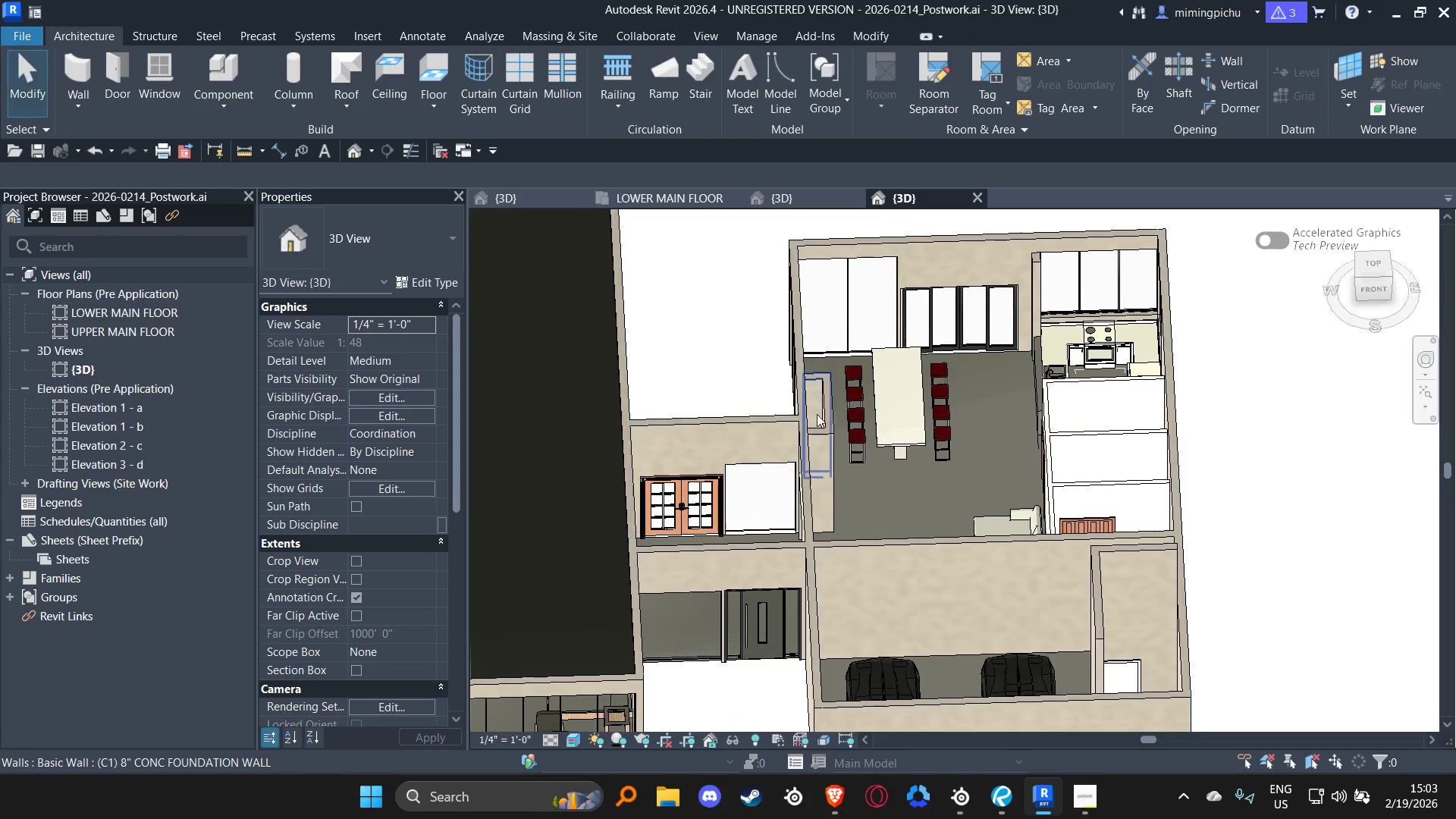 
hold_key(key=ShiftLeft, duration=0.69)
 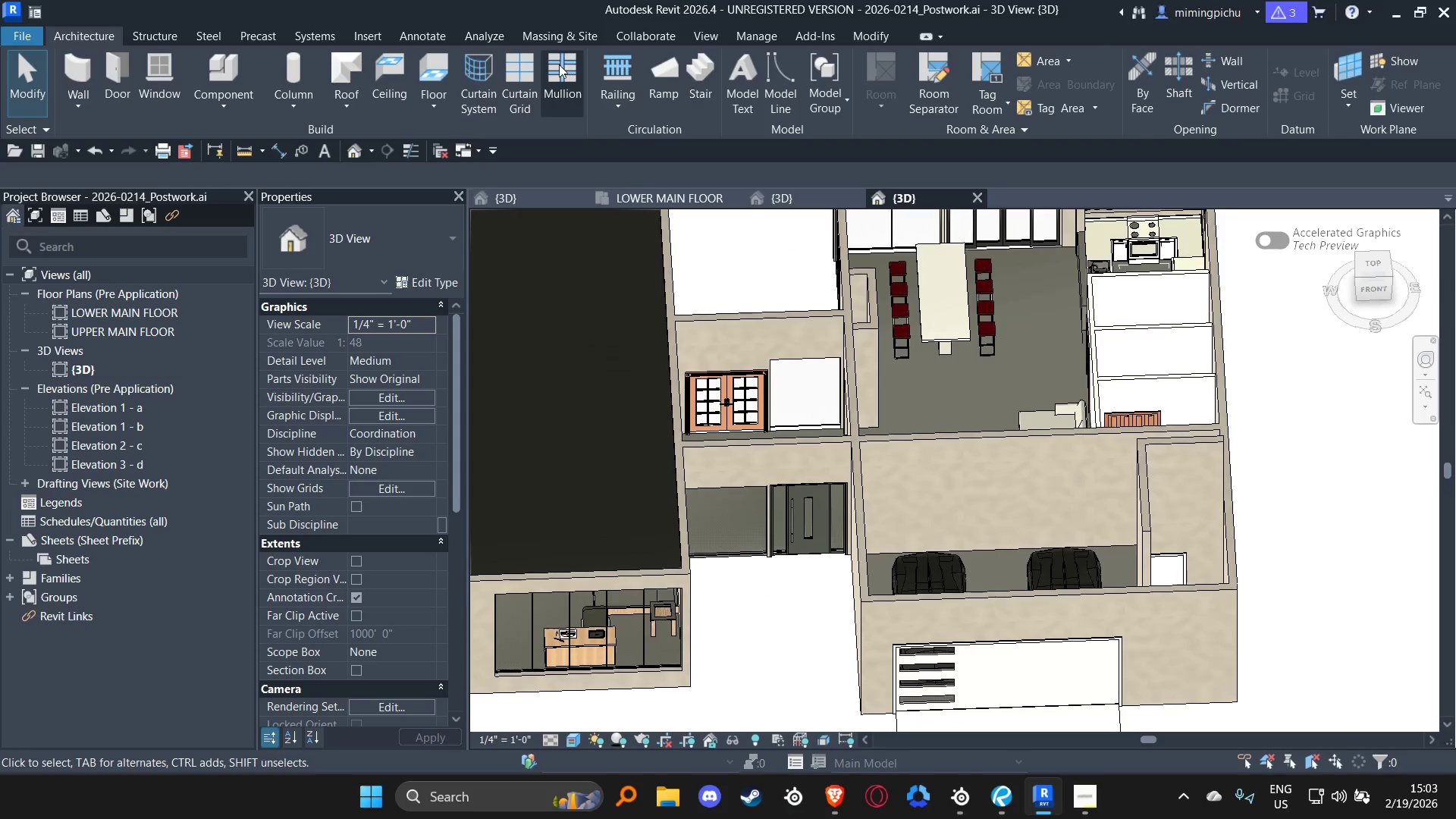 
left_click([526, 72])
 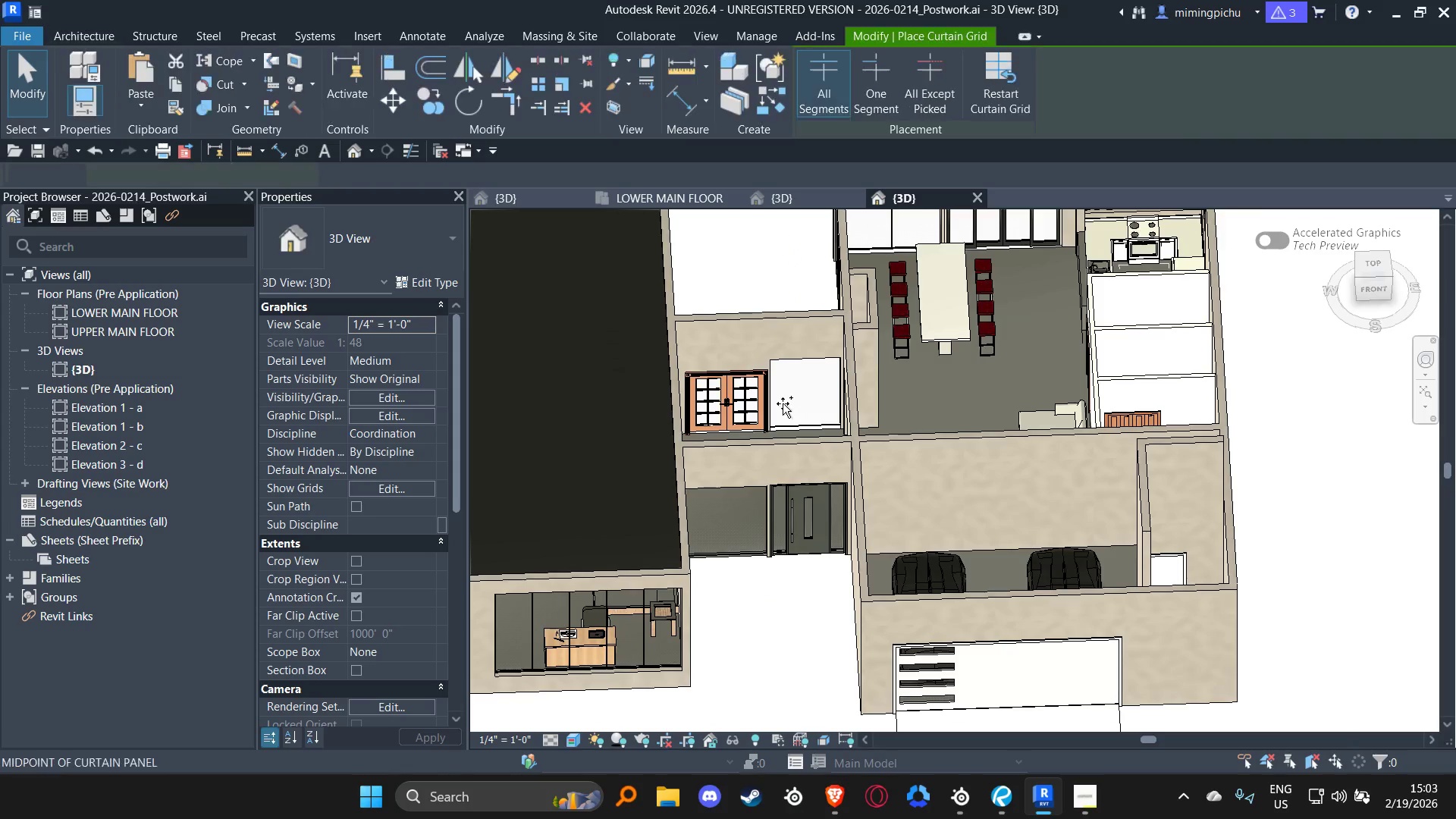 
hold_key(key=ShiftLeft, duration=0.36)
 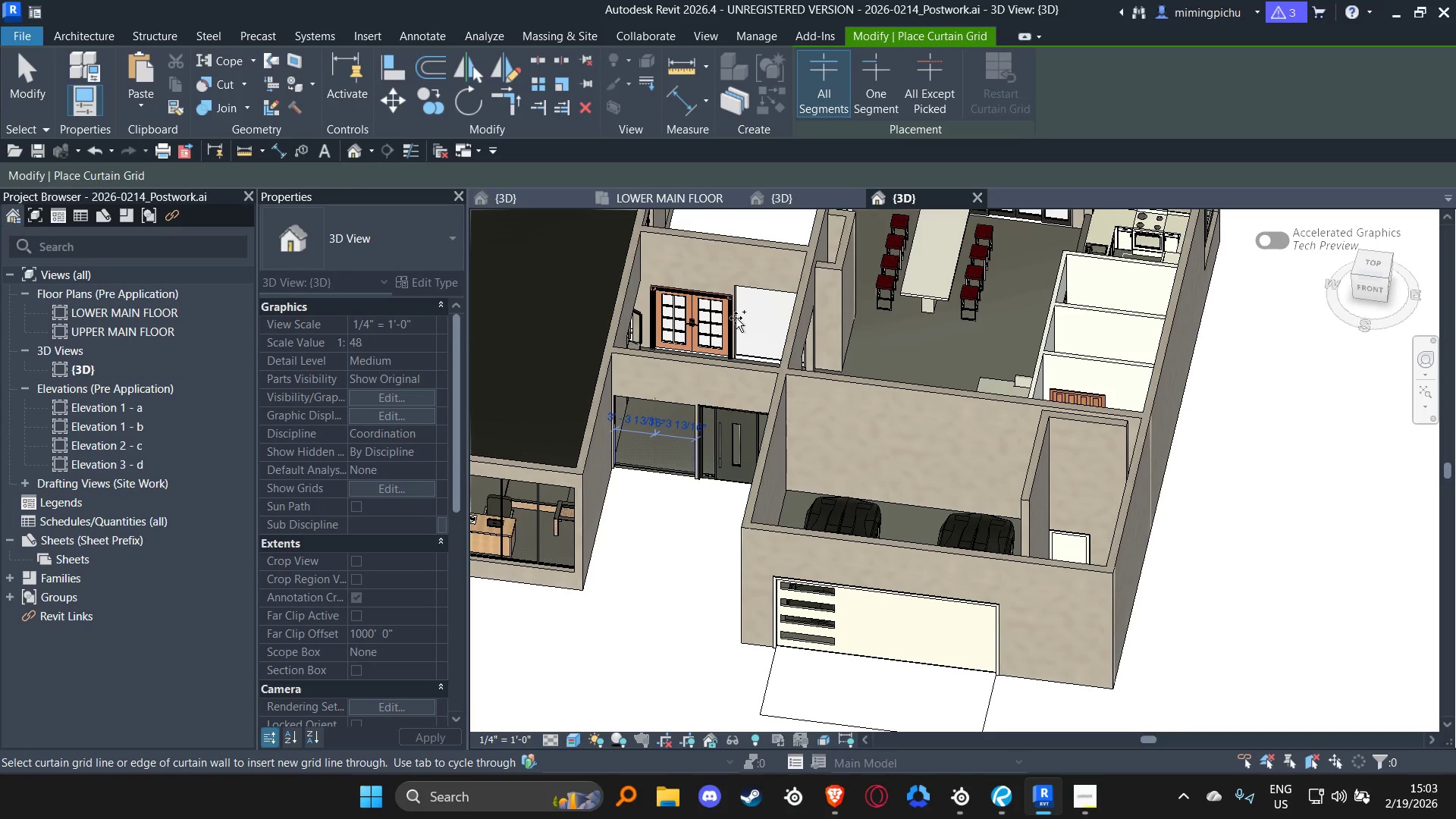 
hold_key(key=ShiftLeft, duration=0.44)
 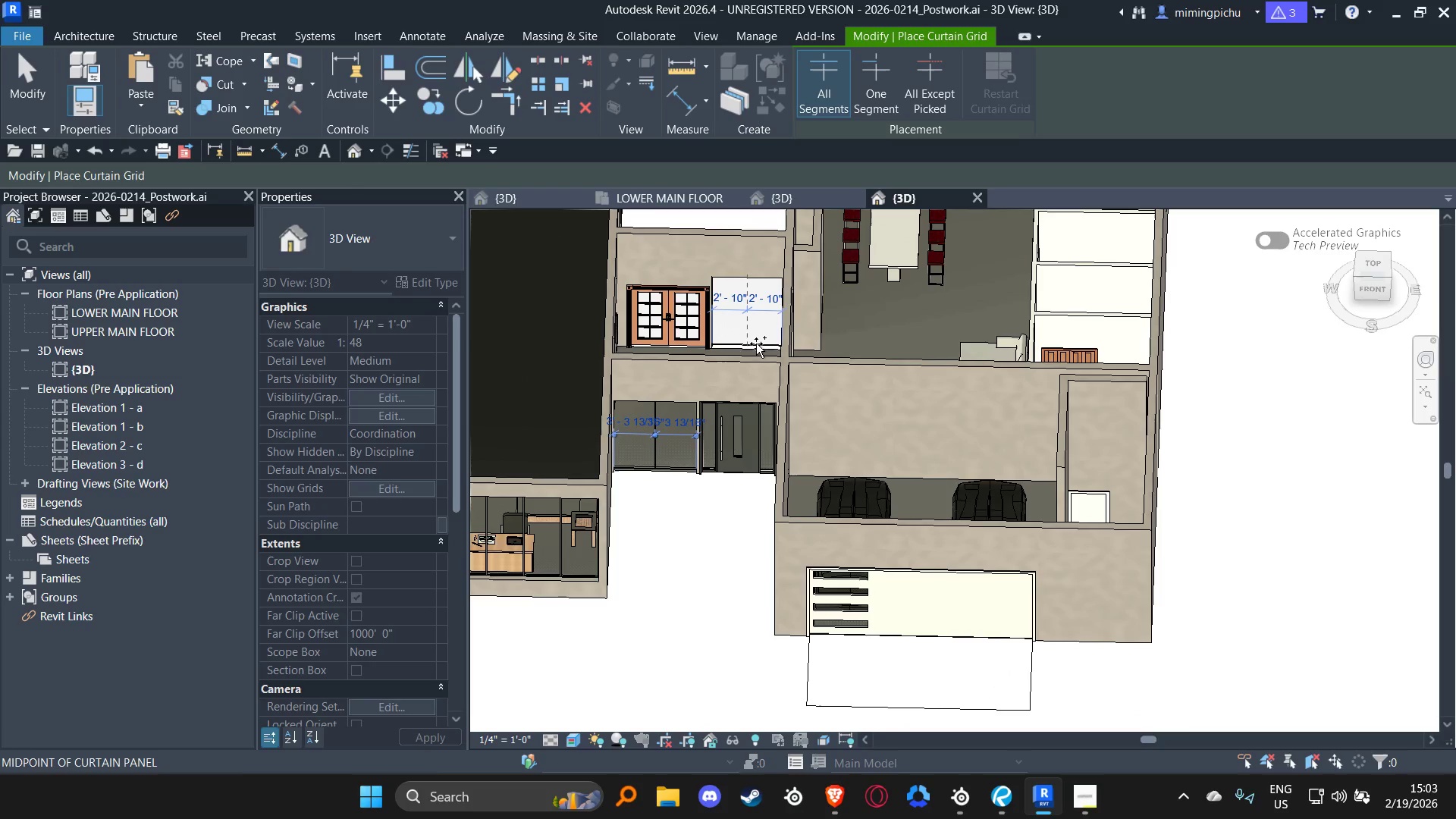 
left_click([755, 344])
 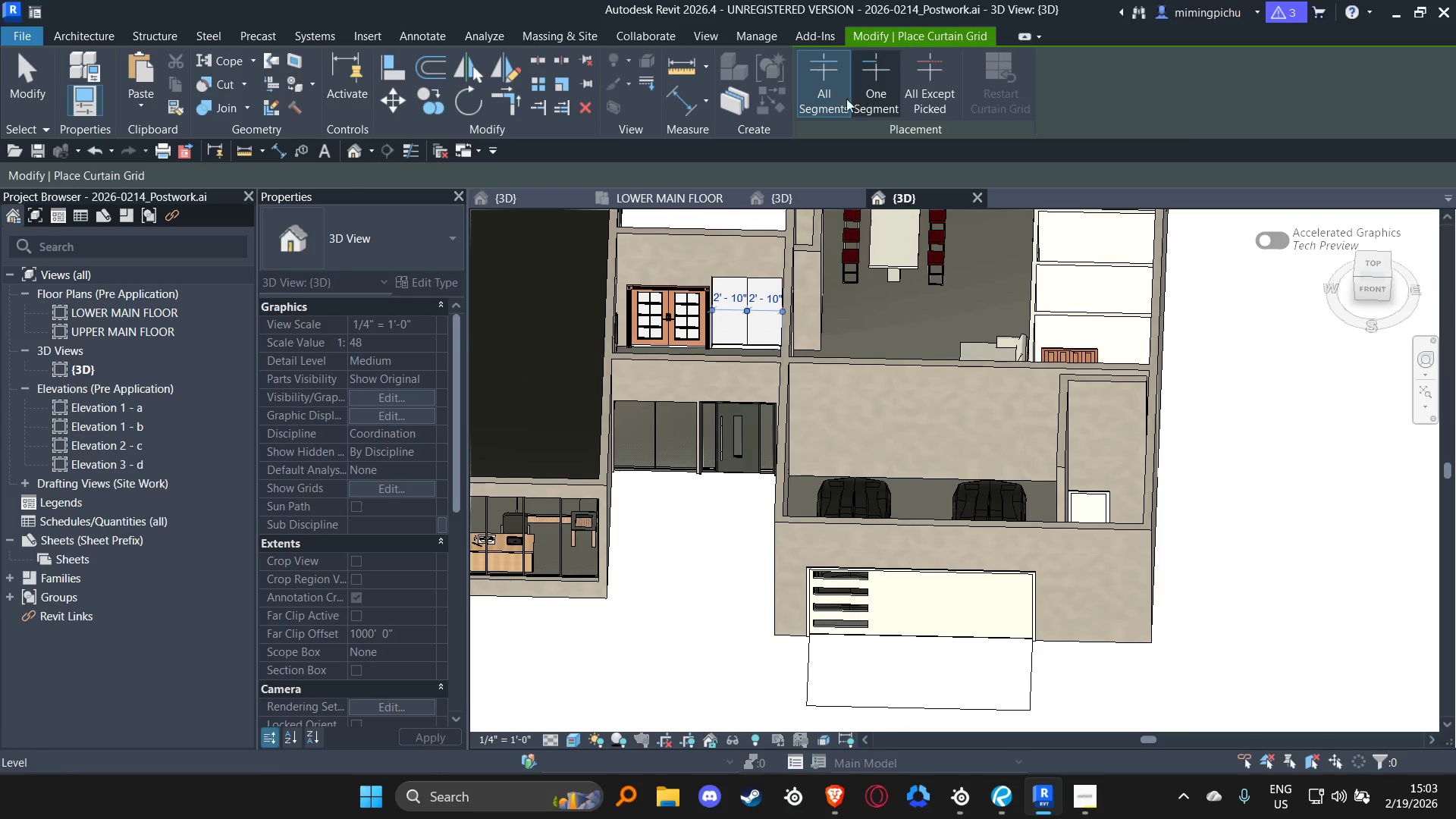 
key(Escape)
 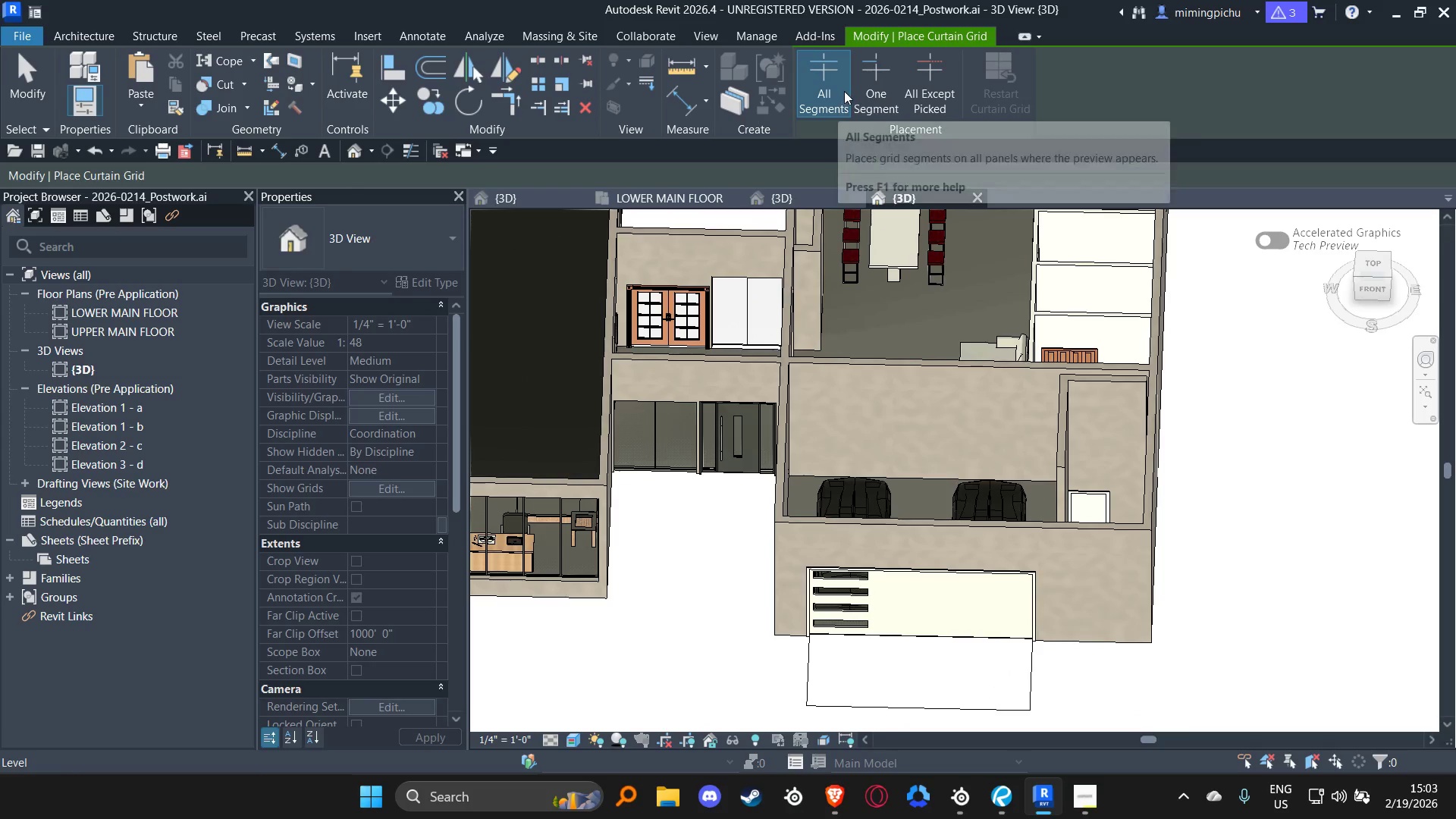 
key(Escape)
 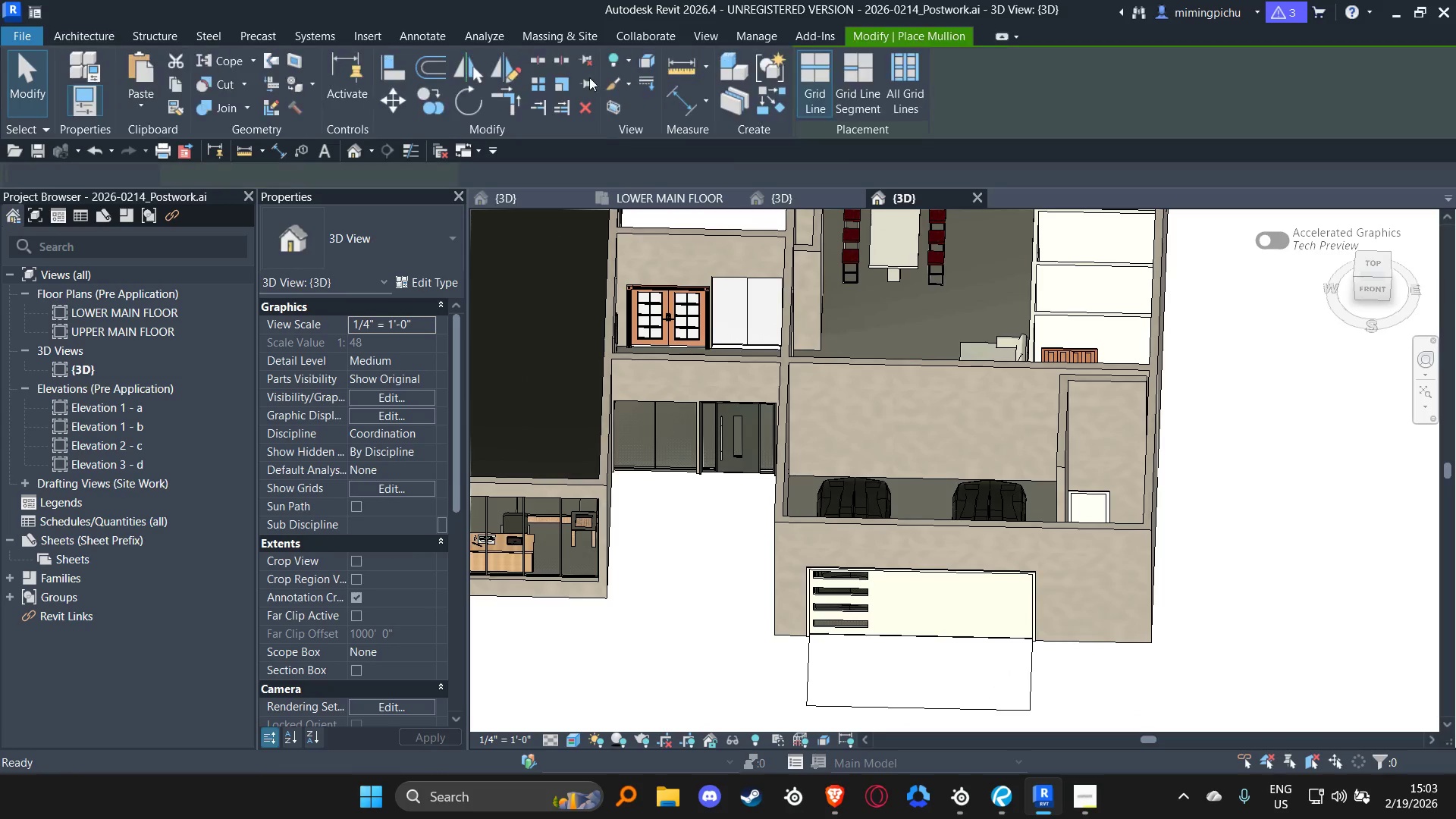 
left_click([915, 80])
 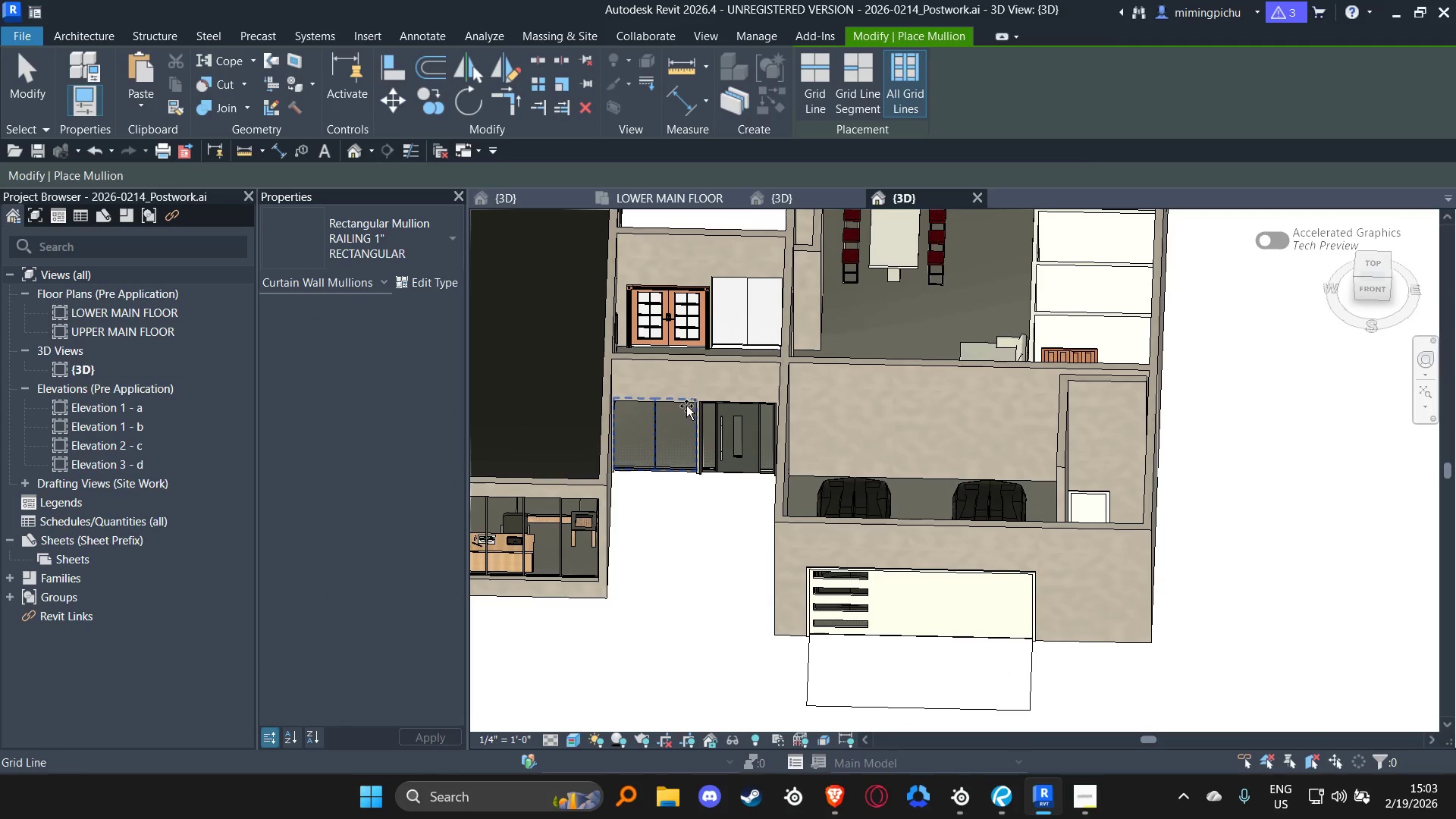 
left_click([686, 406])
 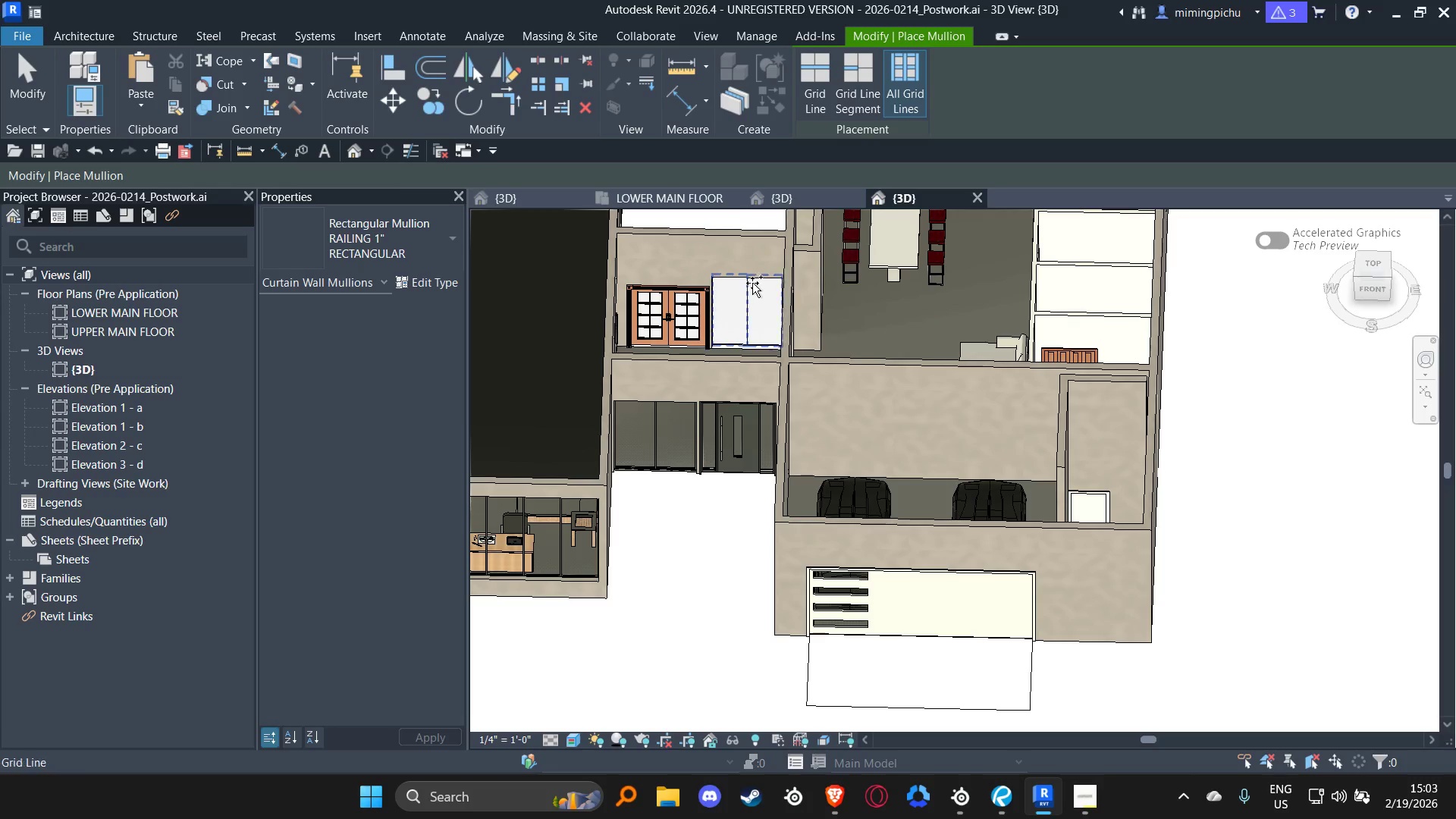 
left_click([752, 283])
 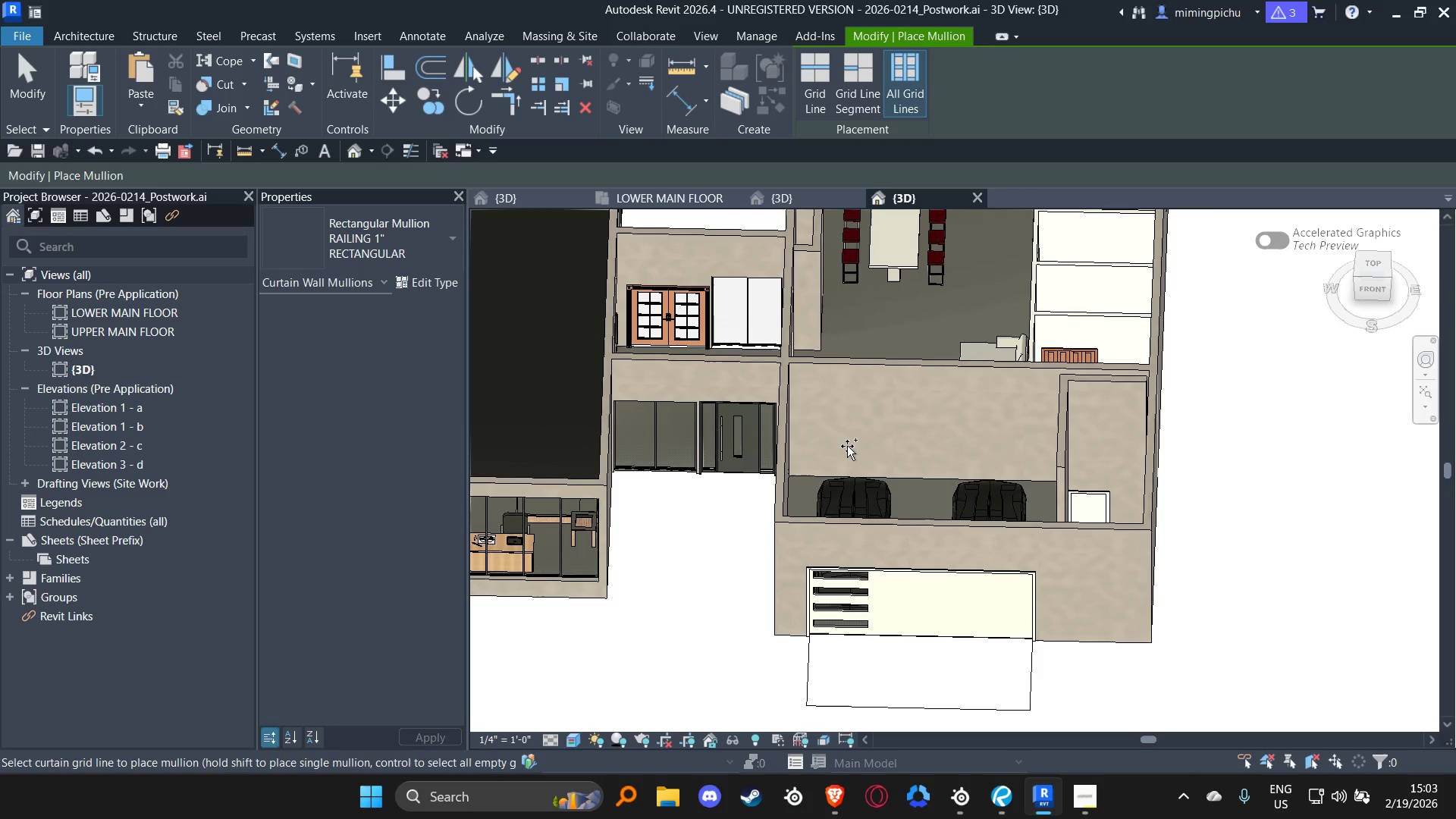 
key(Escape)
 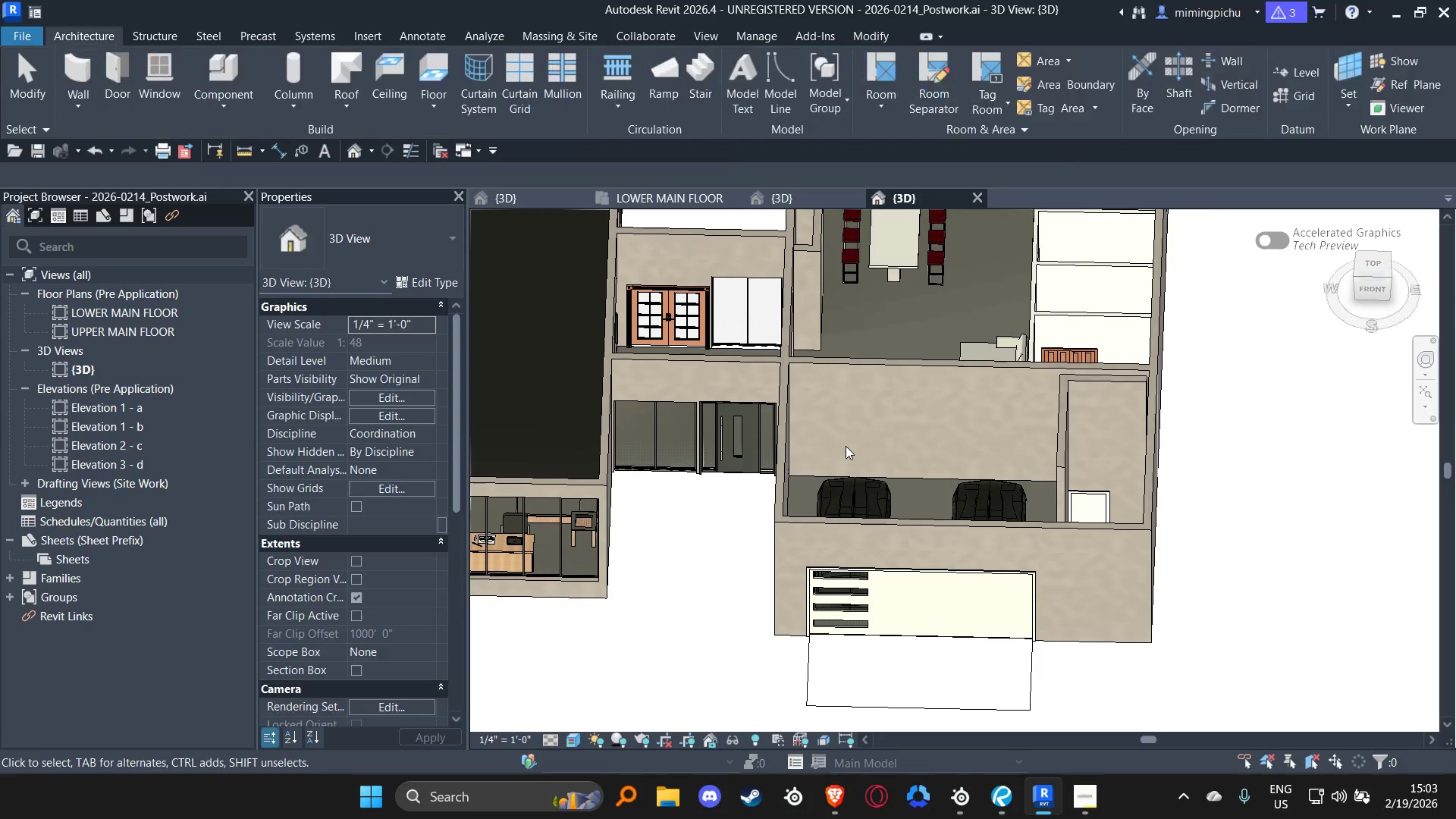 
key(Escape)
 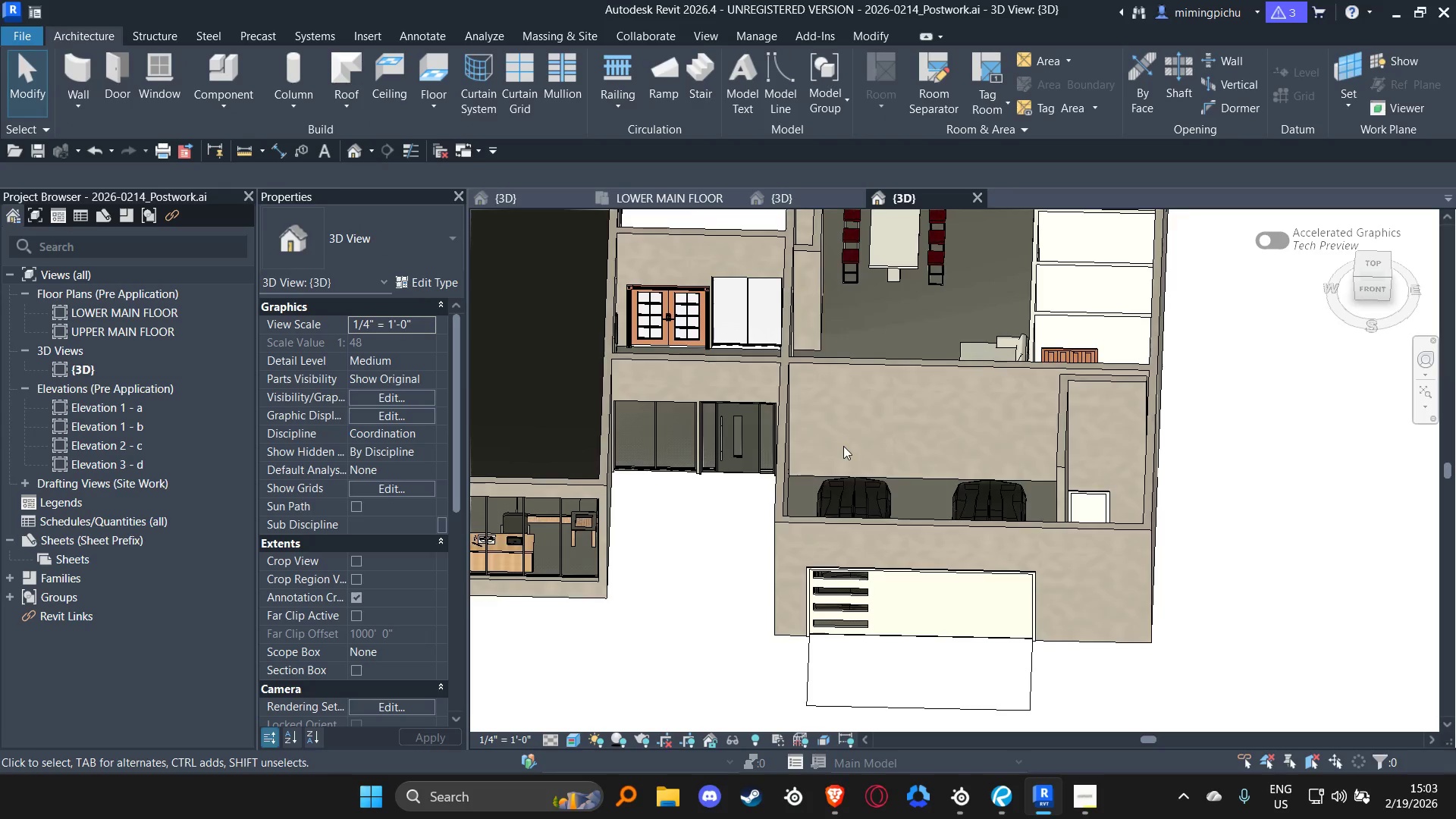 
key(Shift+ShiftLeft)
 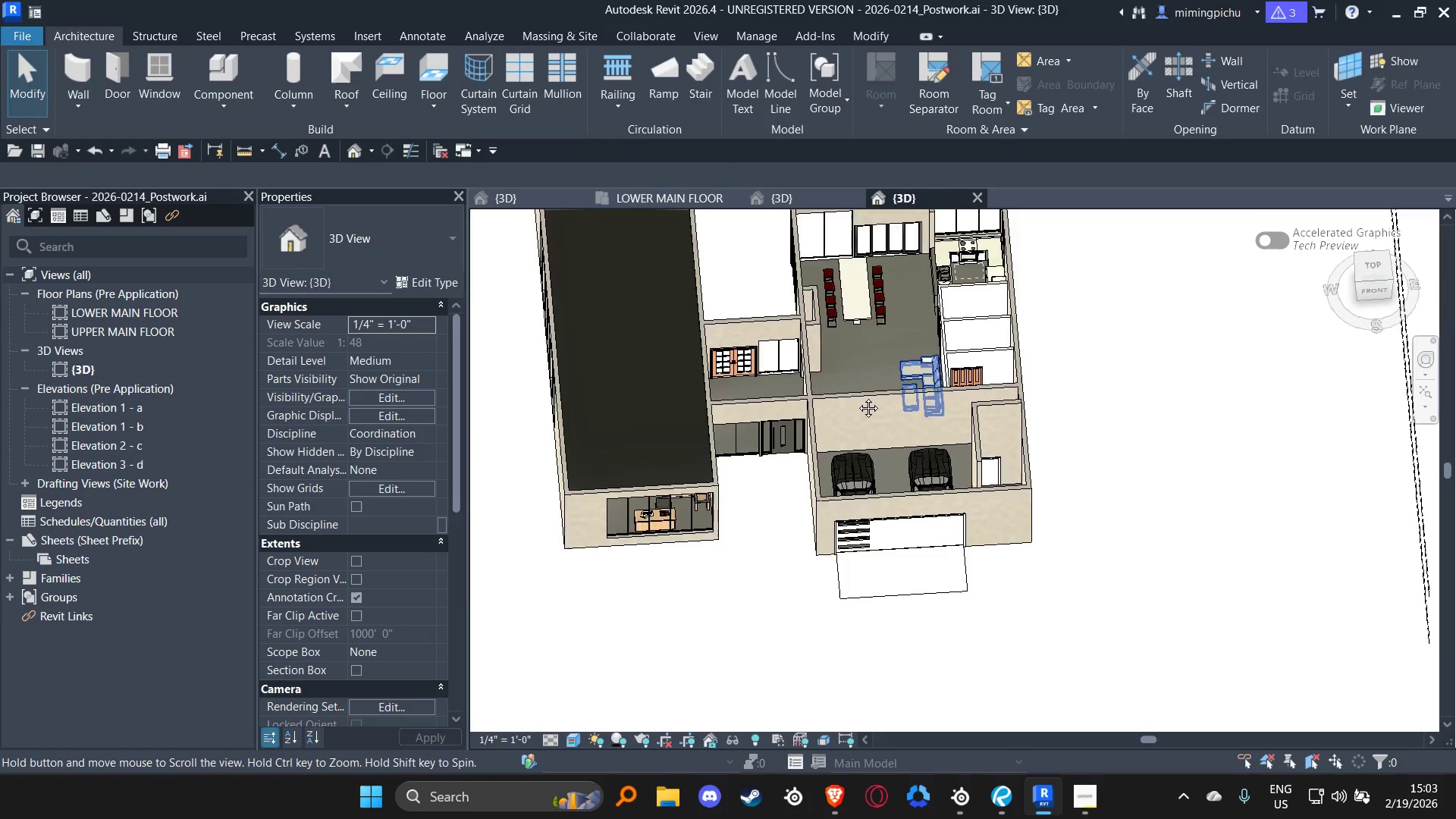 
scroll: coordinate [843, 440], scroll_direction: down, amount: 4.0
 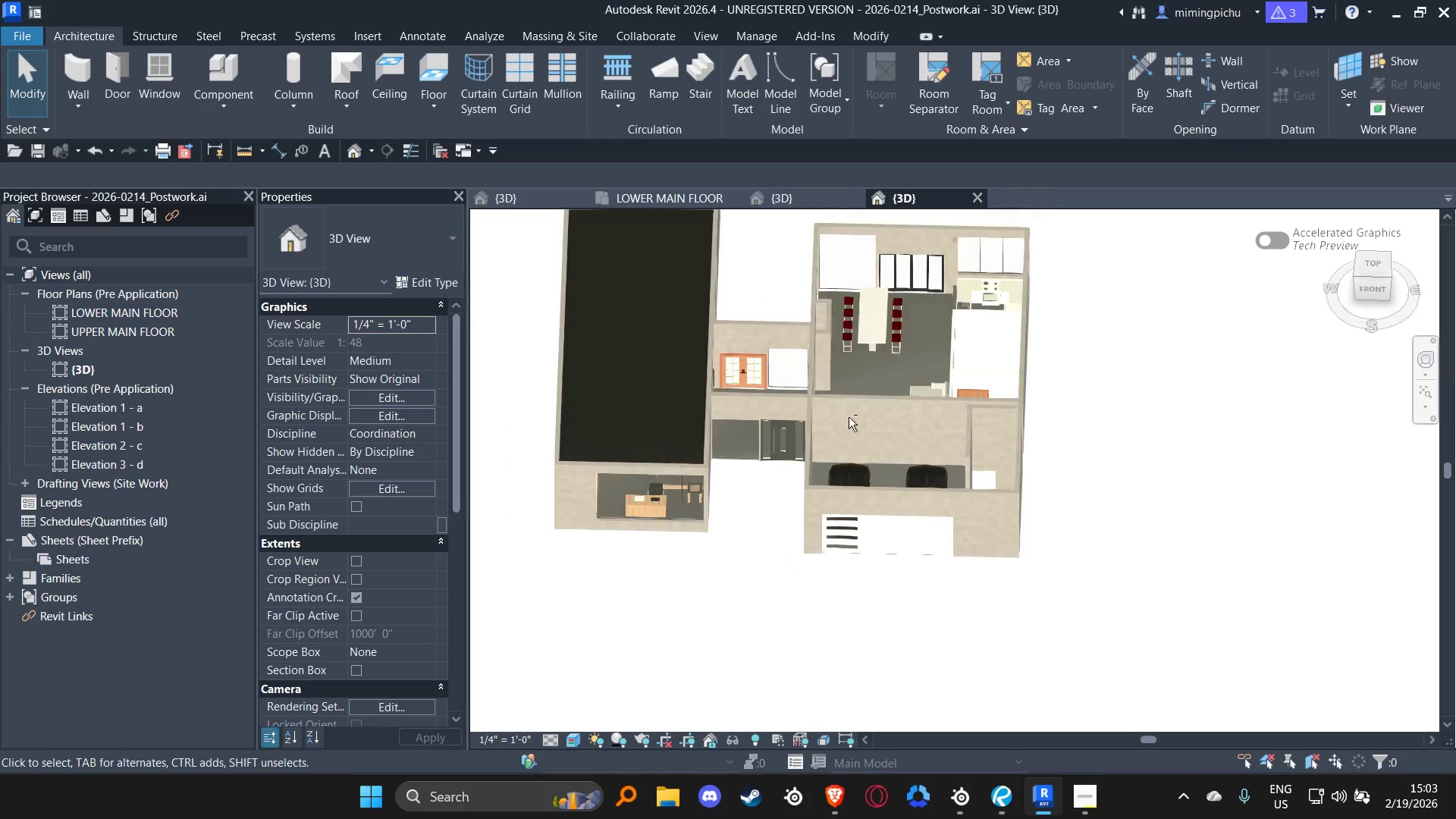 
key(Control+ControlLeft)
 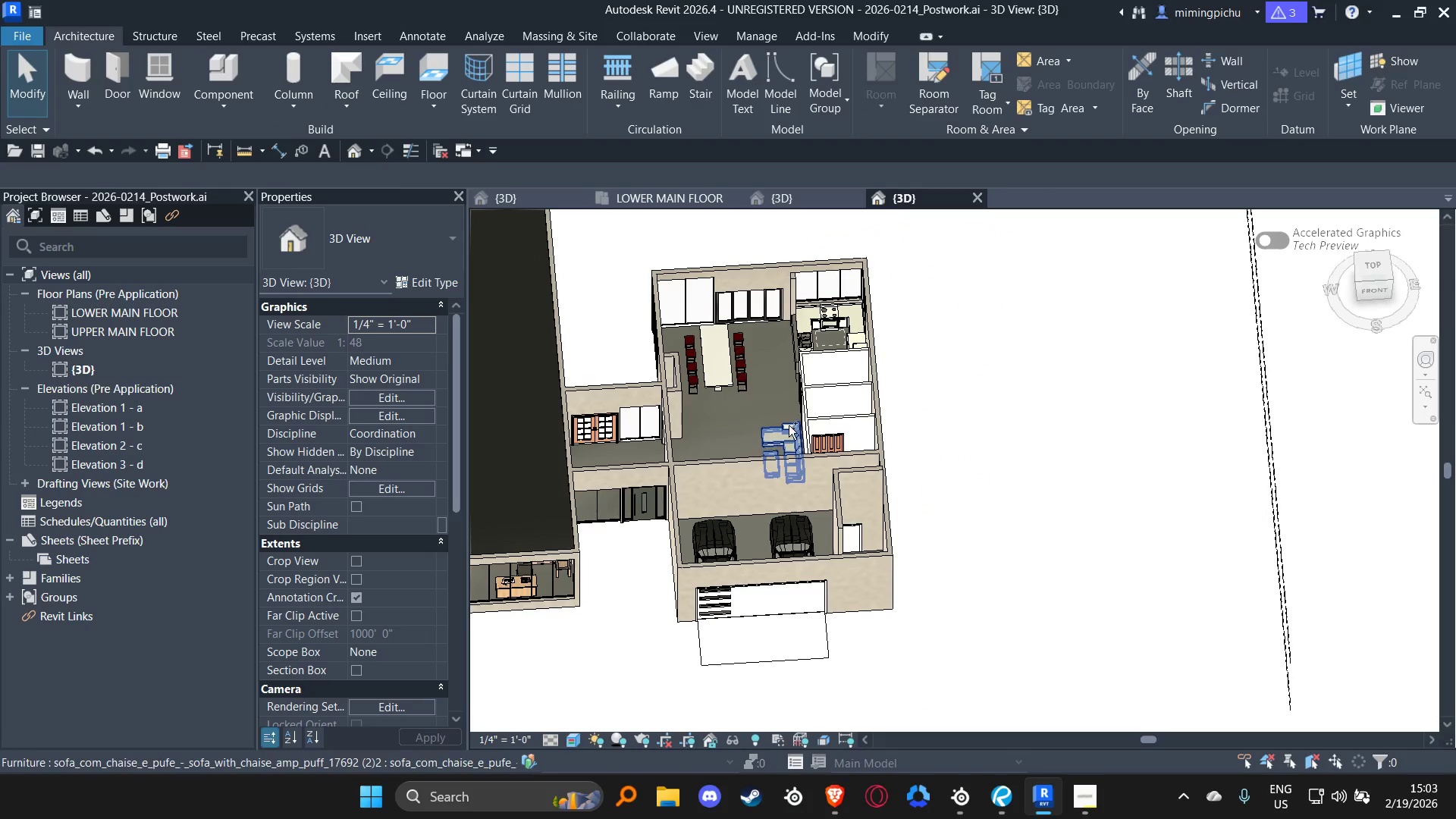 
key(Control+S)
 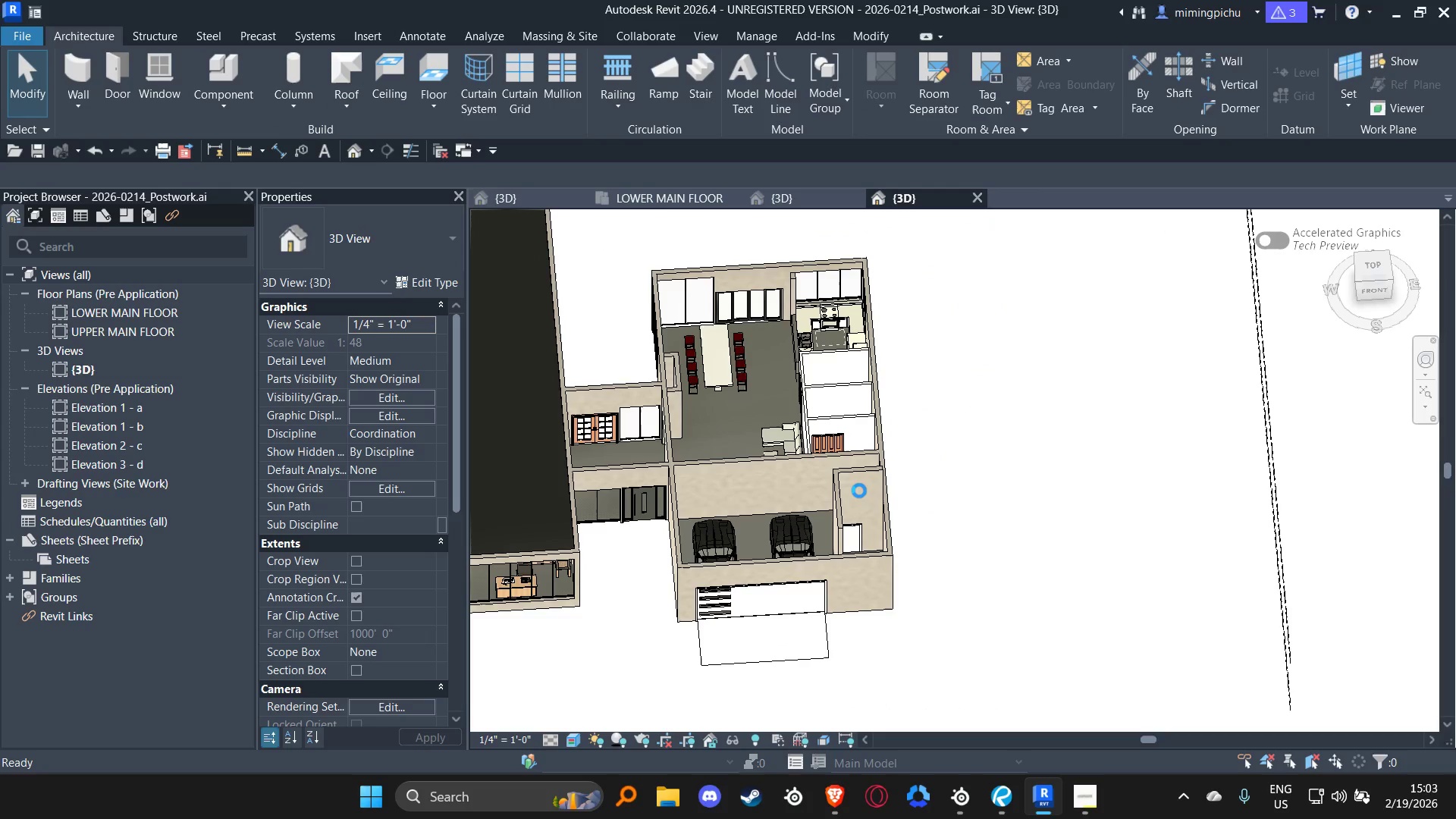 
key(Tab)
 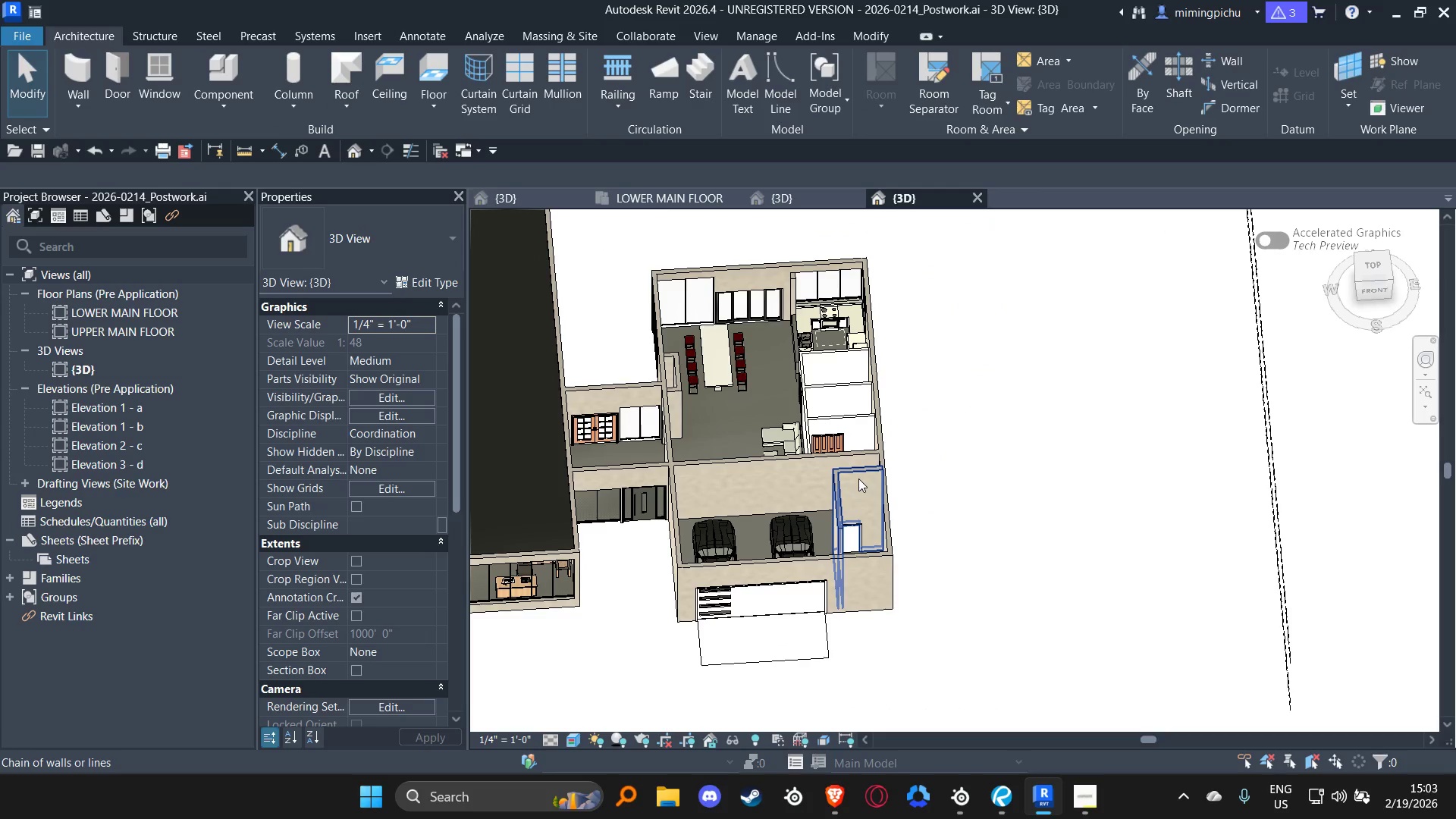 
left_click([858, 479])
 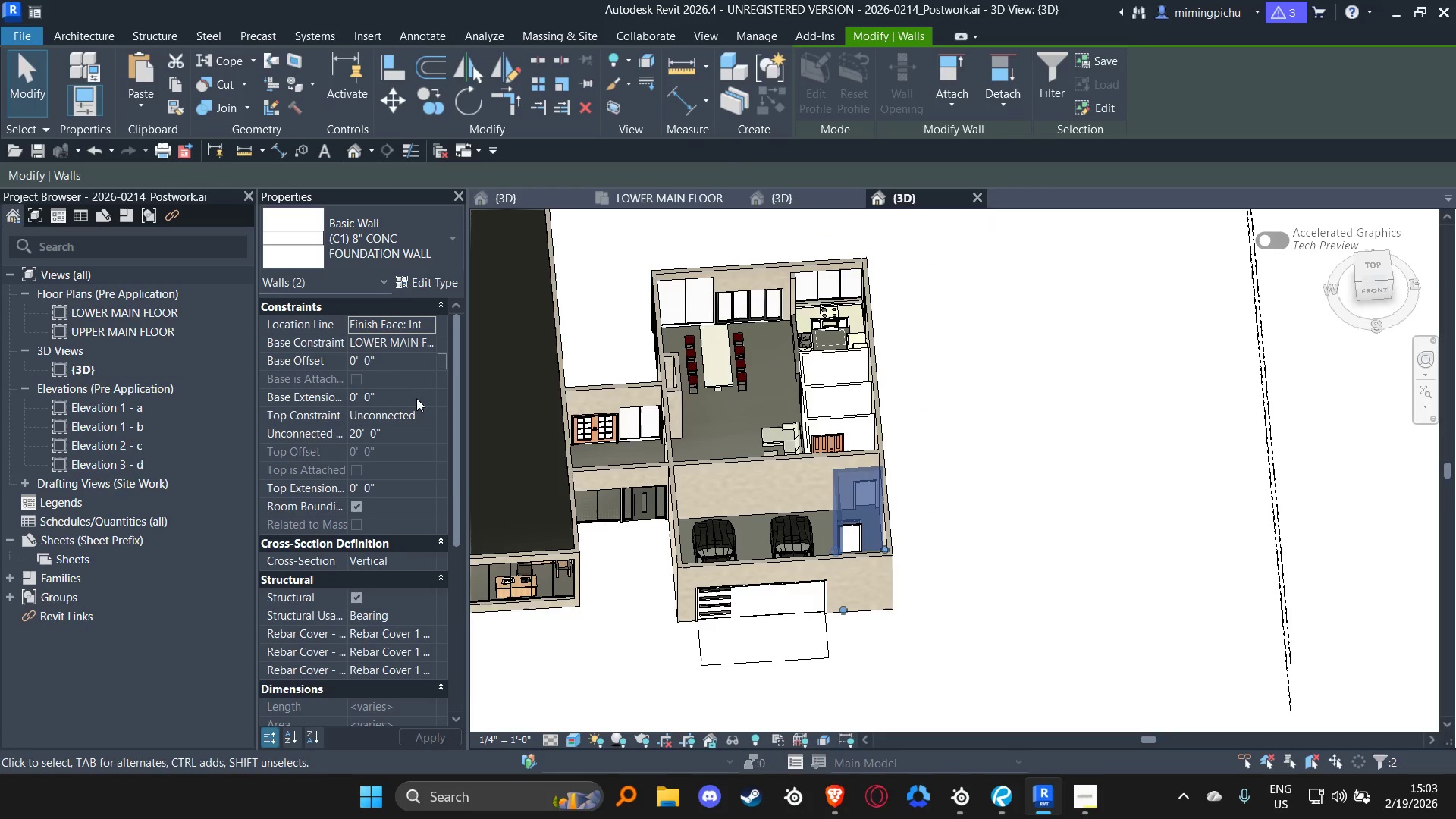 
left_click([422, 416])
 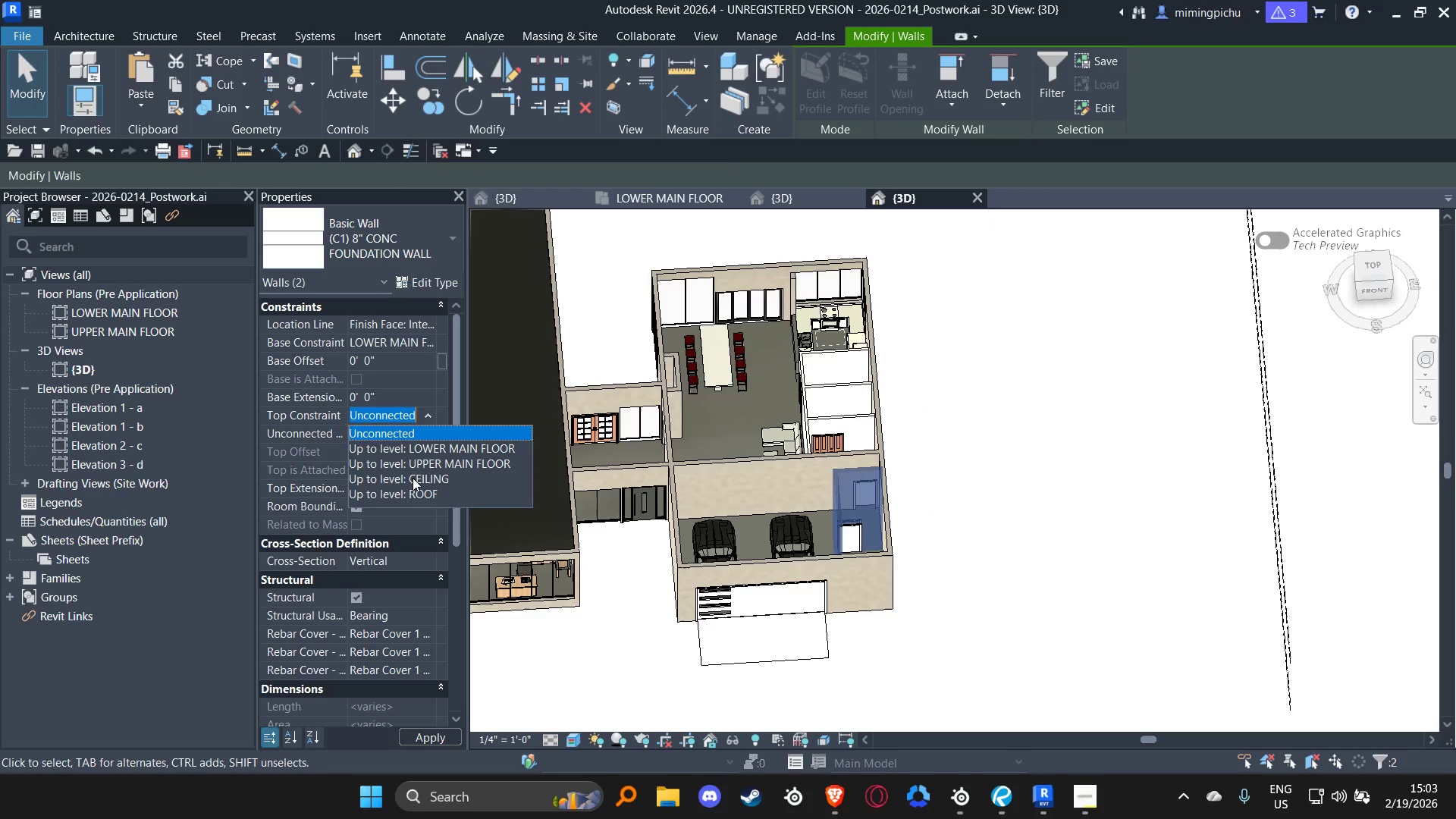 
left_click([413, 478])
 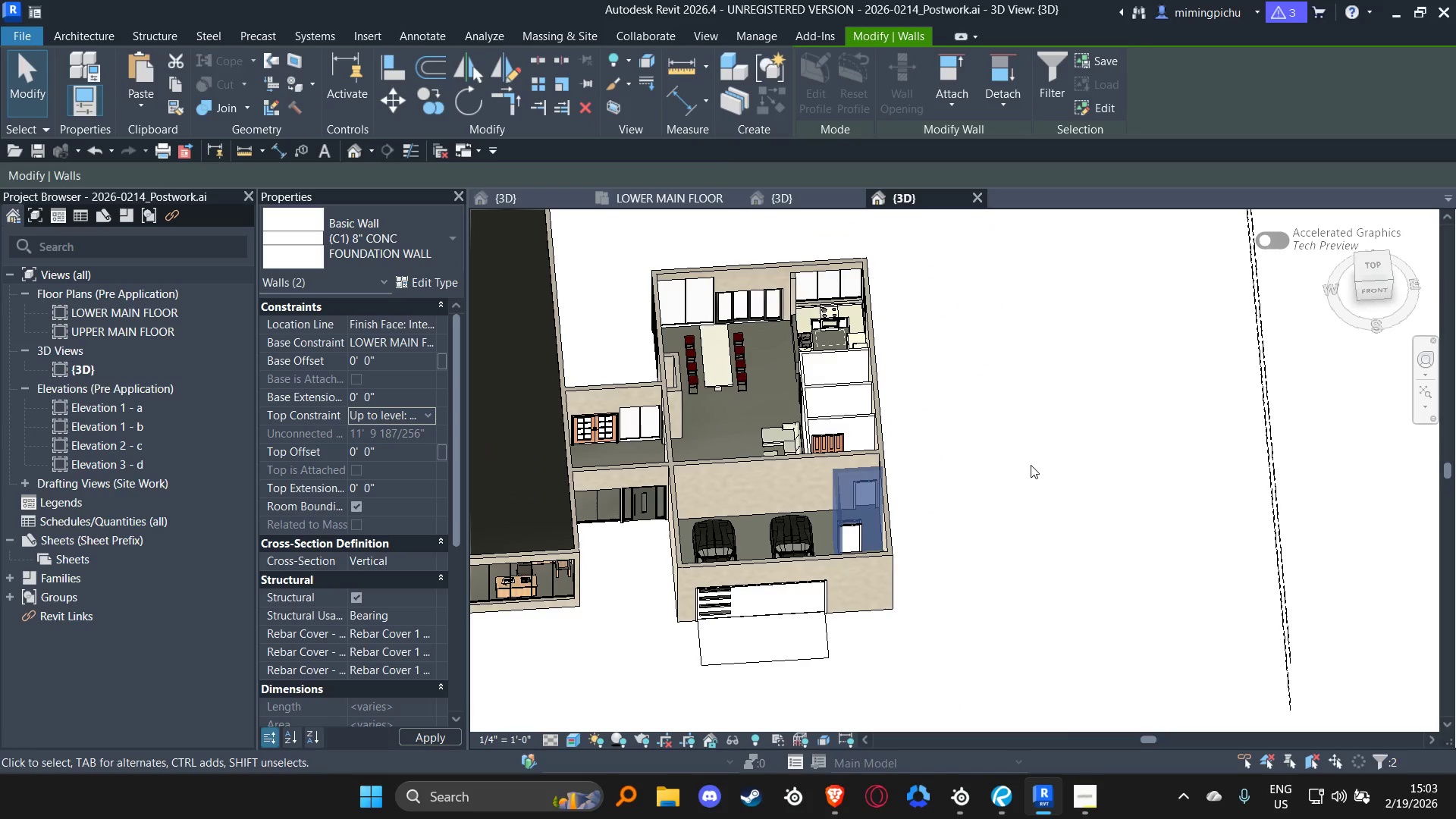 
left_click([1031, 465])
 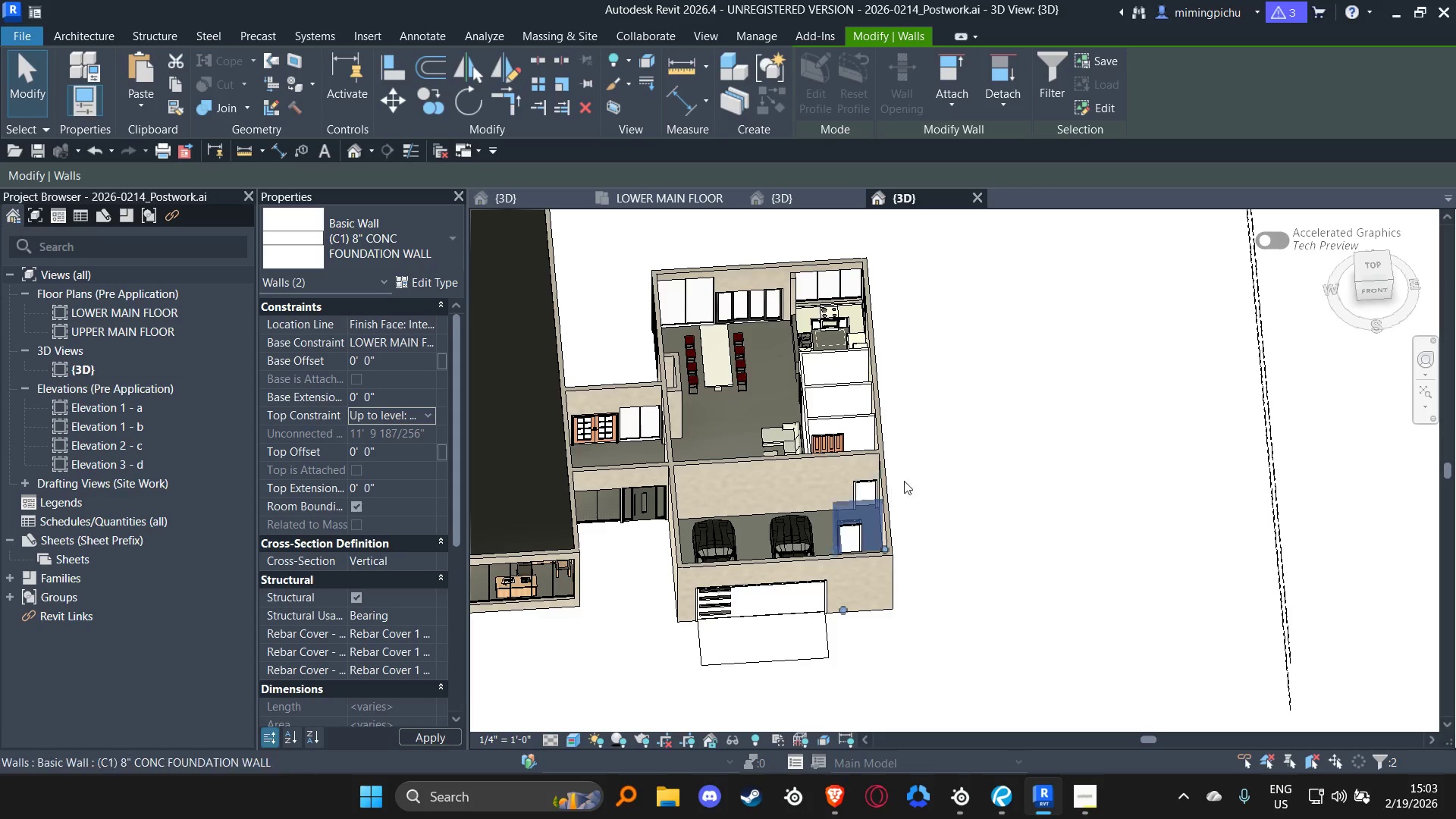 
hold_key(key=ShiftLeft, duration=0.73)
 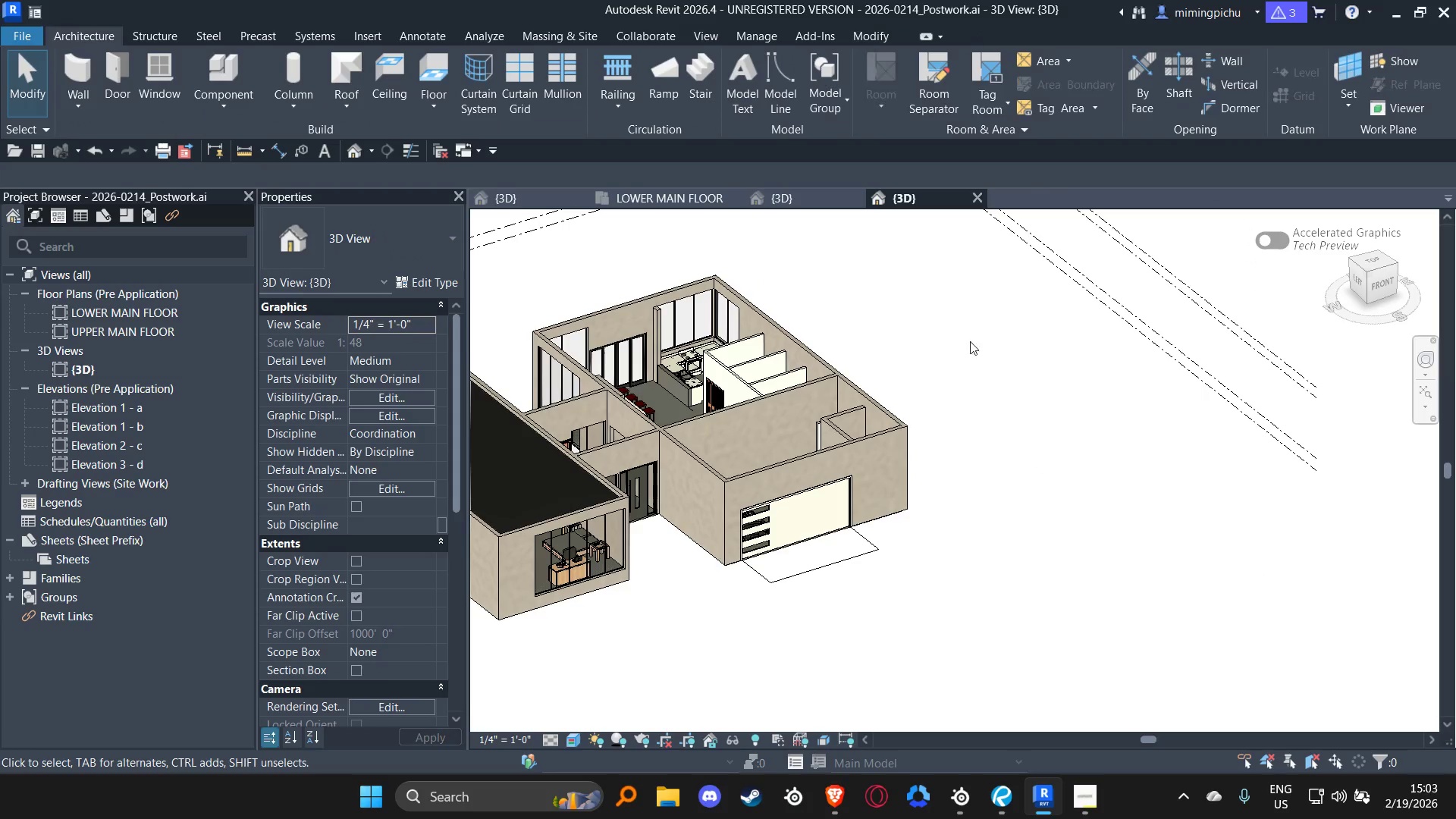 
key(Control+ControlLeft)
 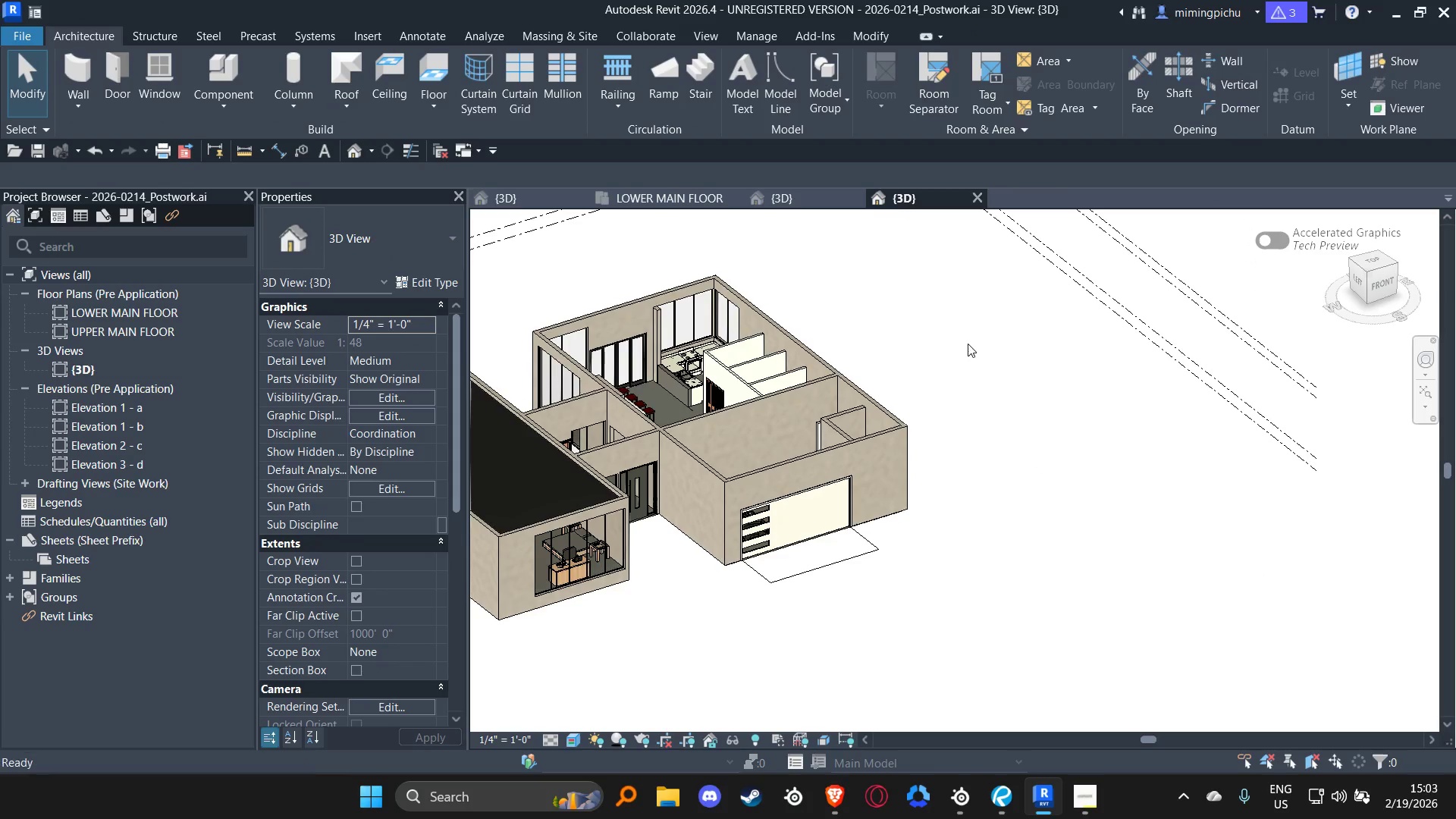 
key(Control+S)
 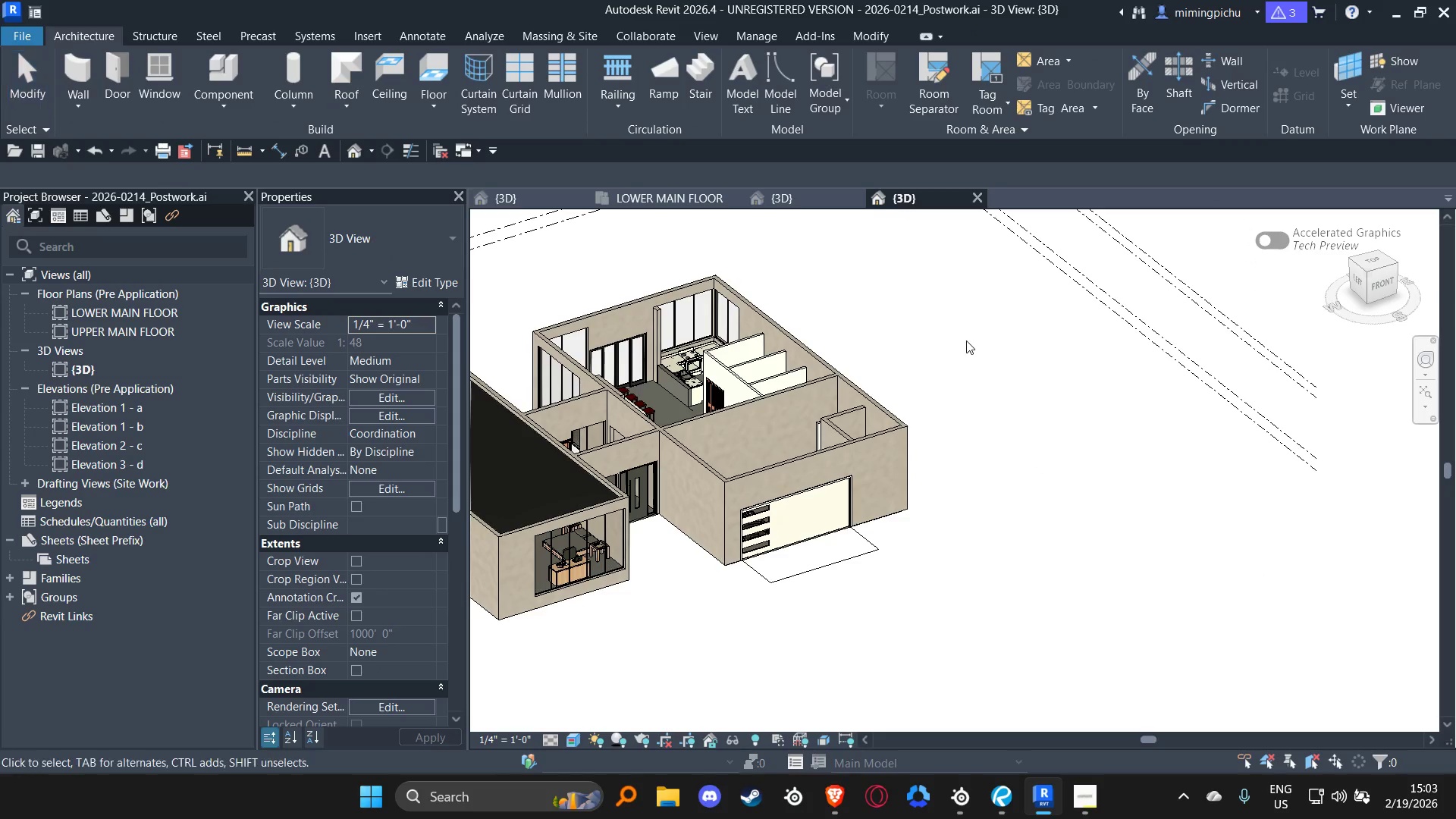 
hold_key(key=ShiftLeft, duration=0.41)
 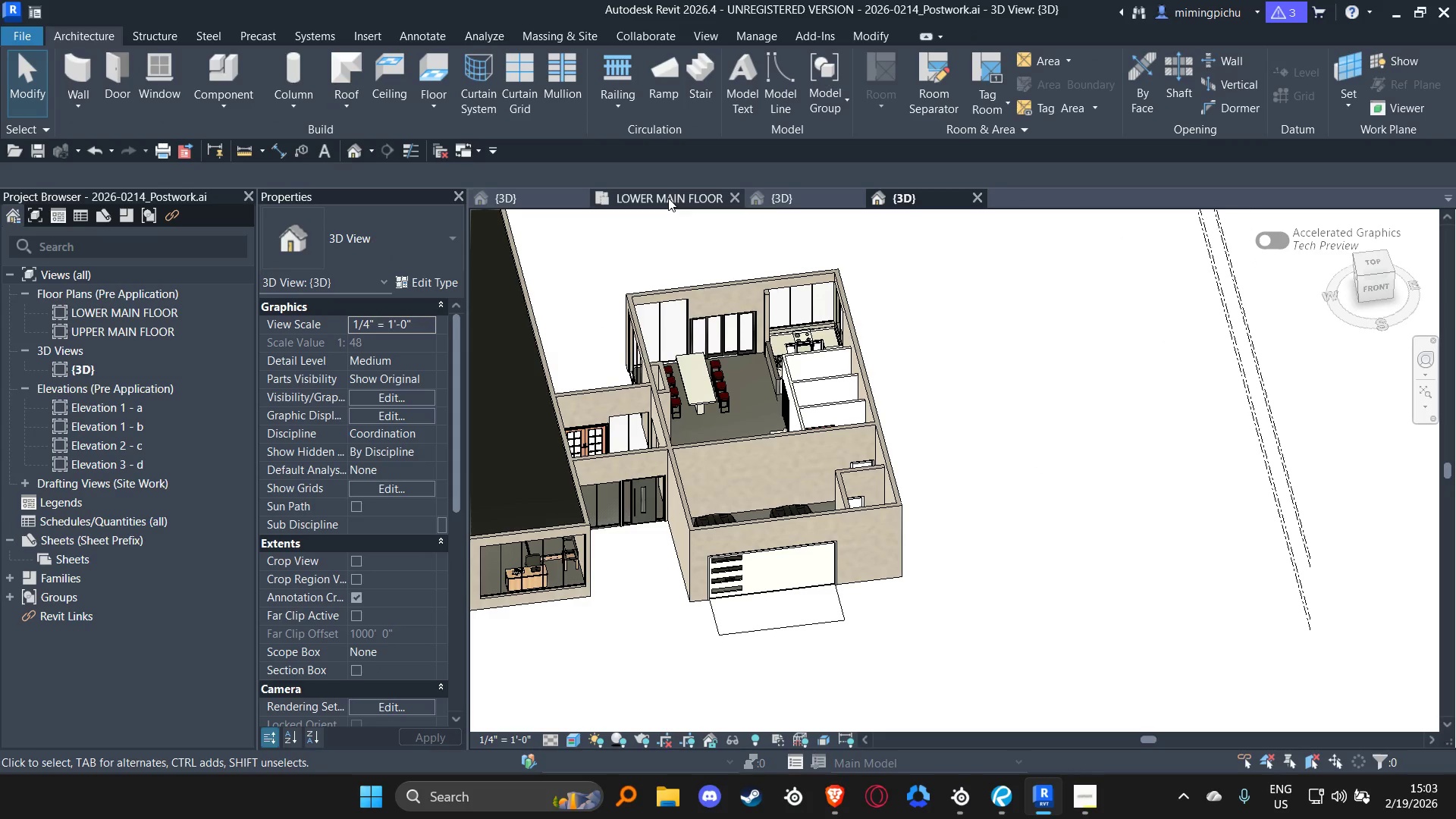 
left_click([668, 198])
 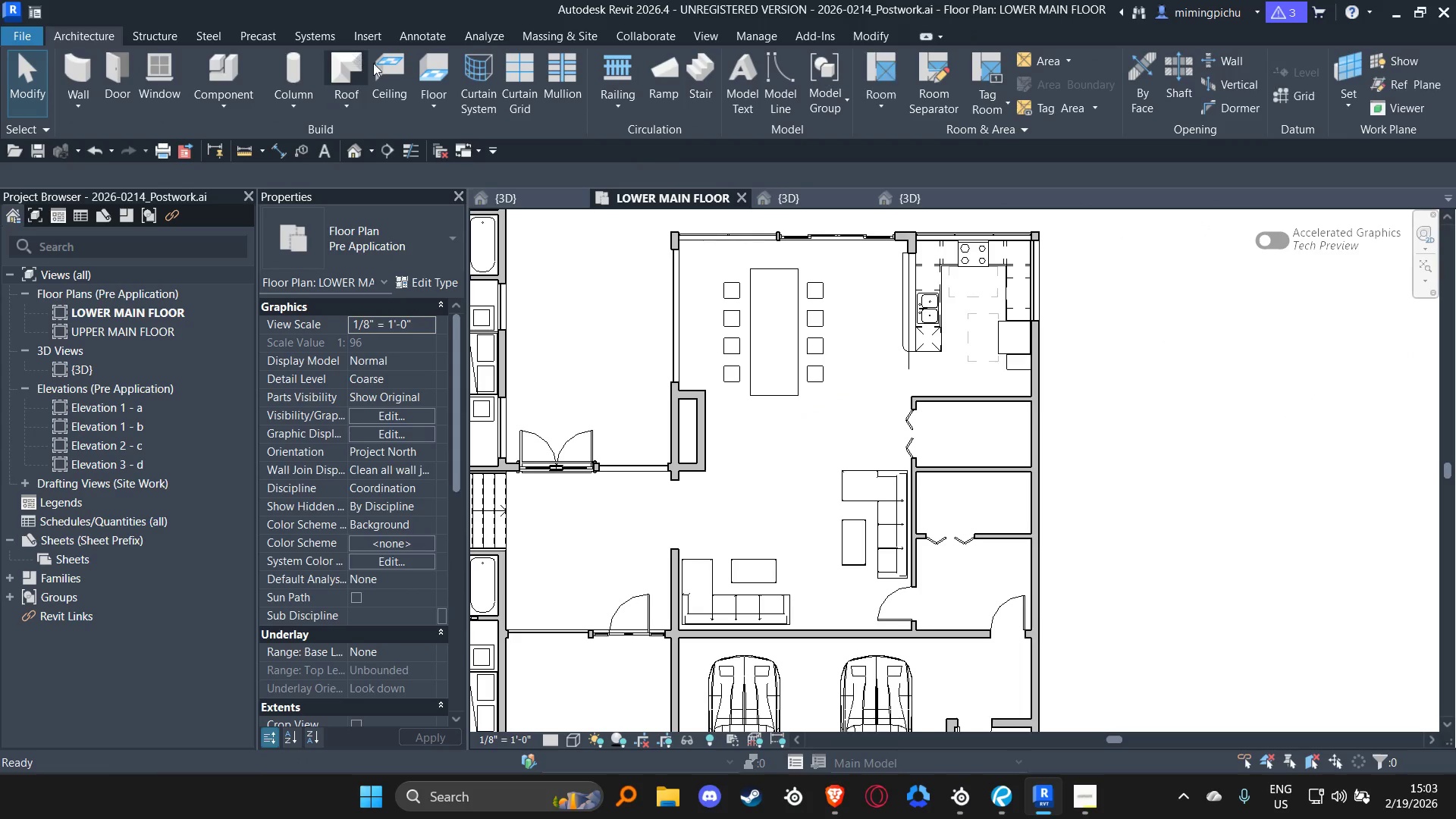 
left_click([394, 71])
 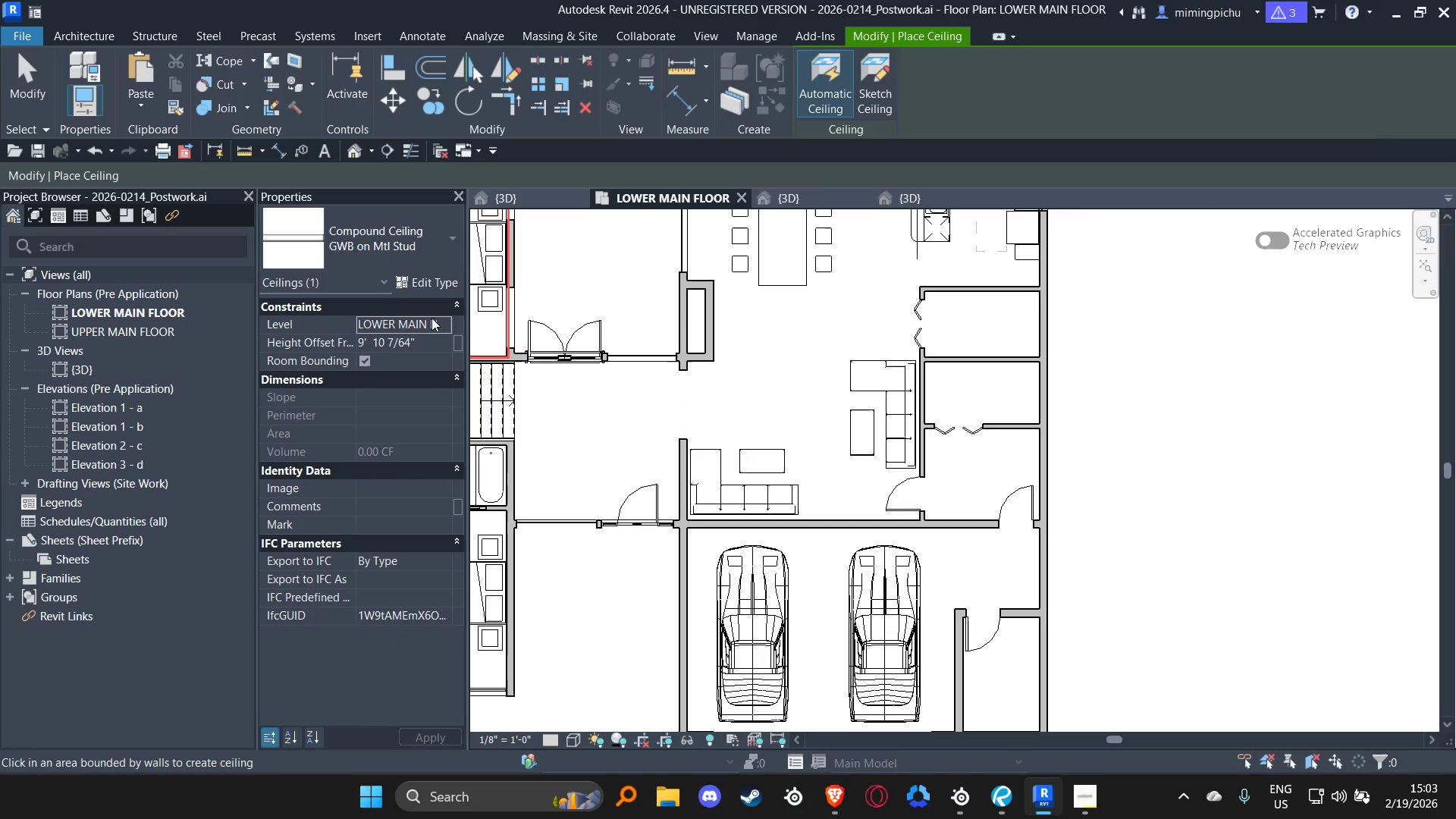 
left_click([417, 343])
 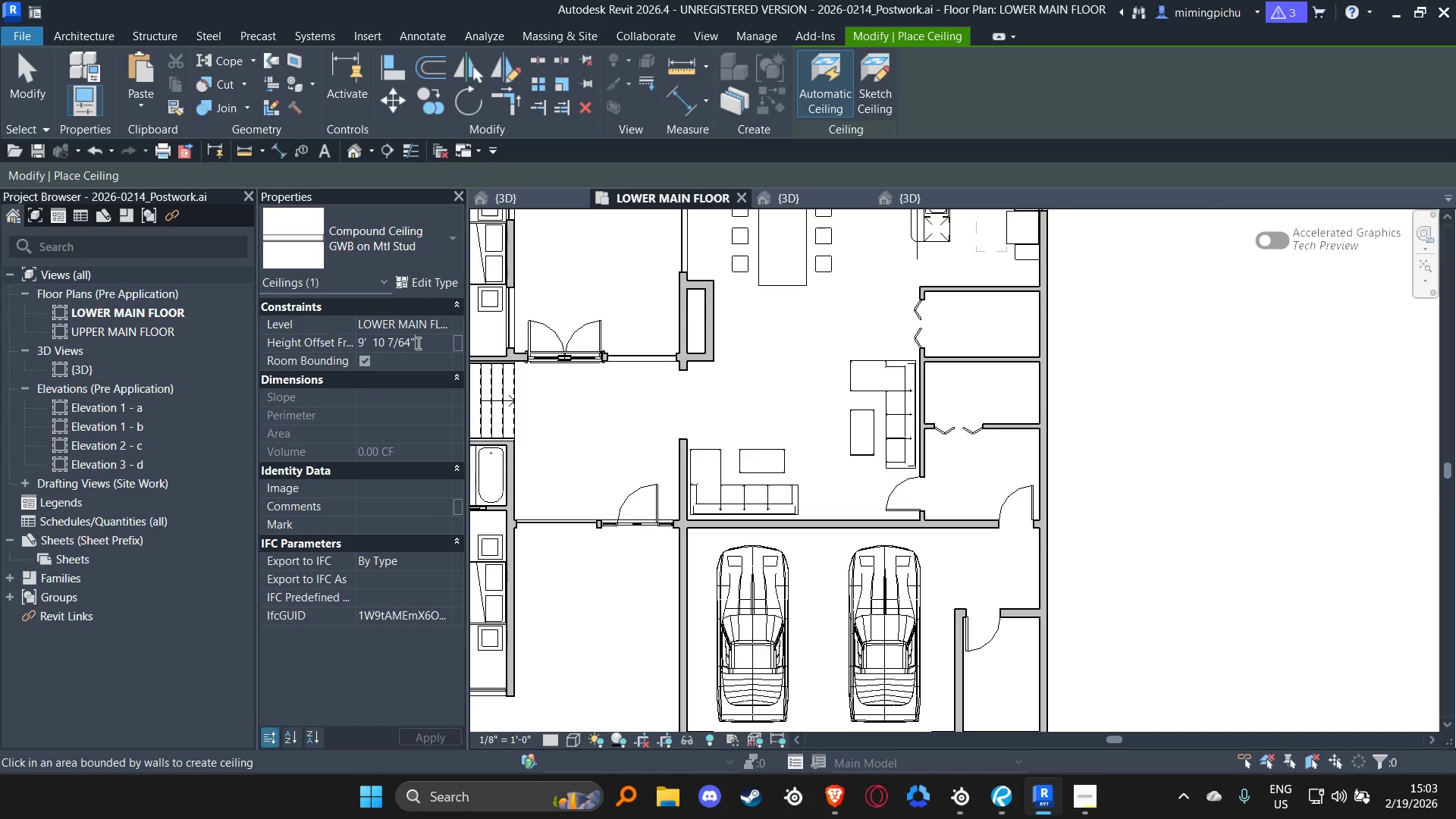 
key(Control+ControlLeft)
 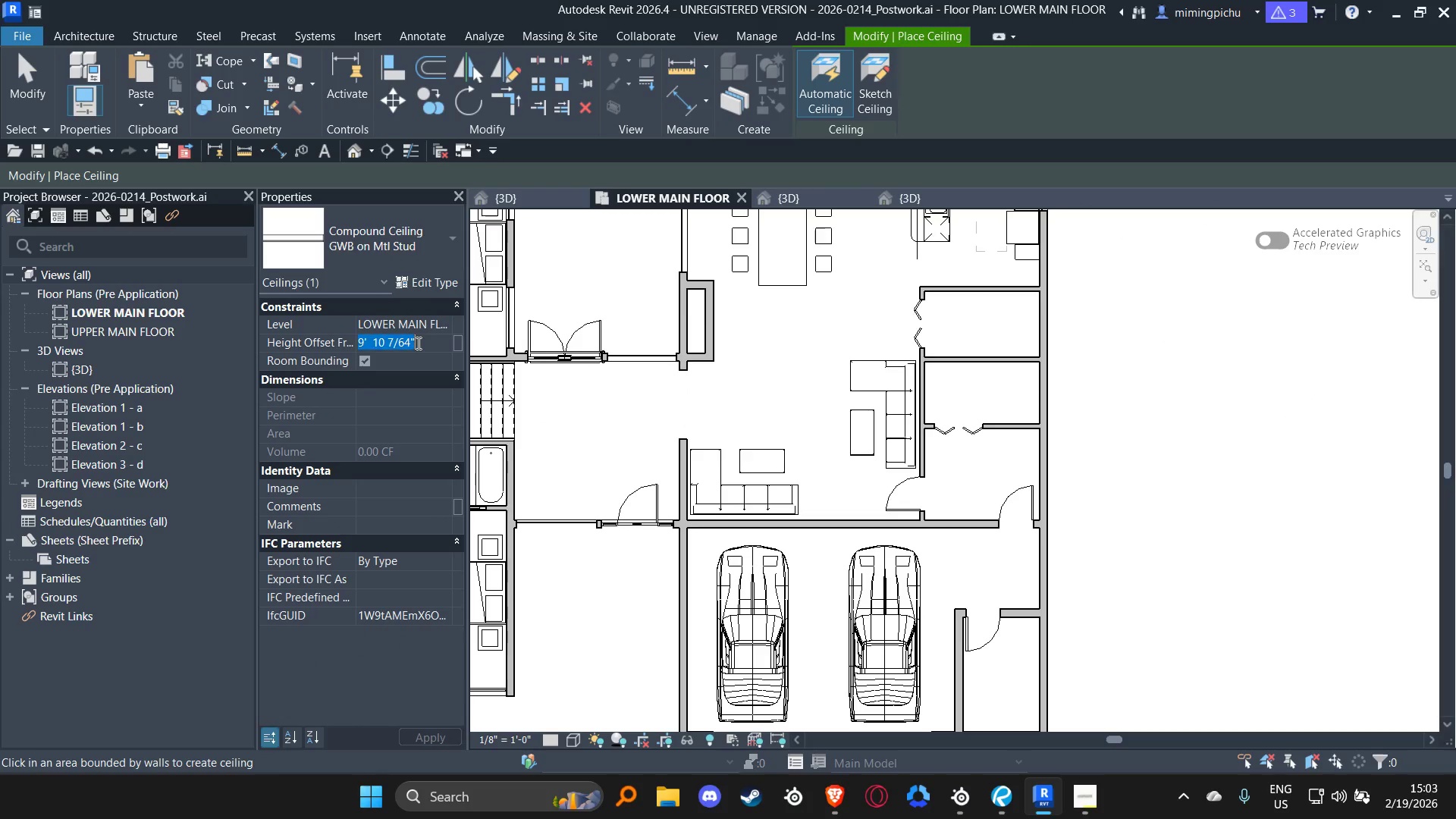 
key(Control+A)
 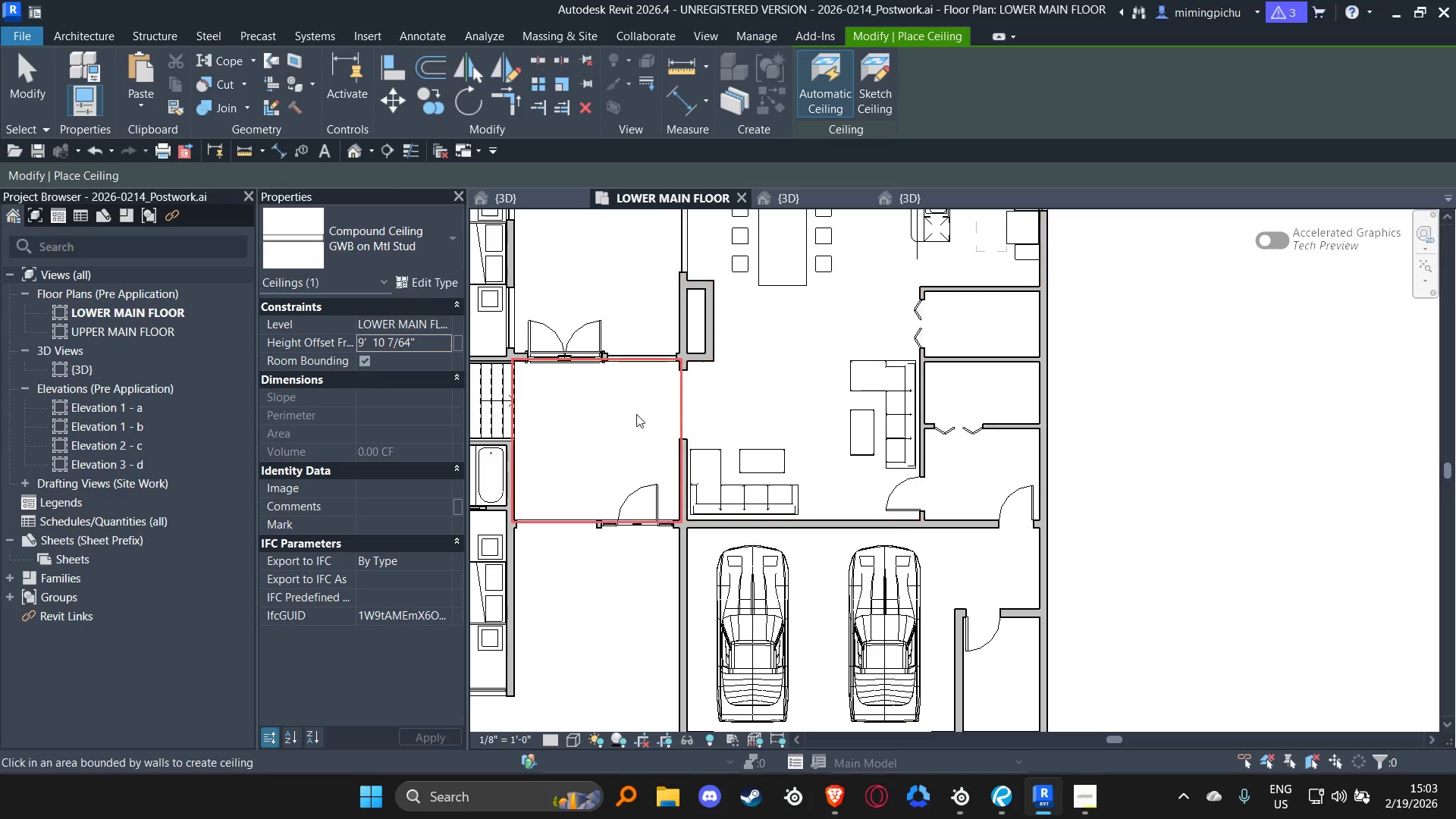 
left_click([633, 413])
 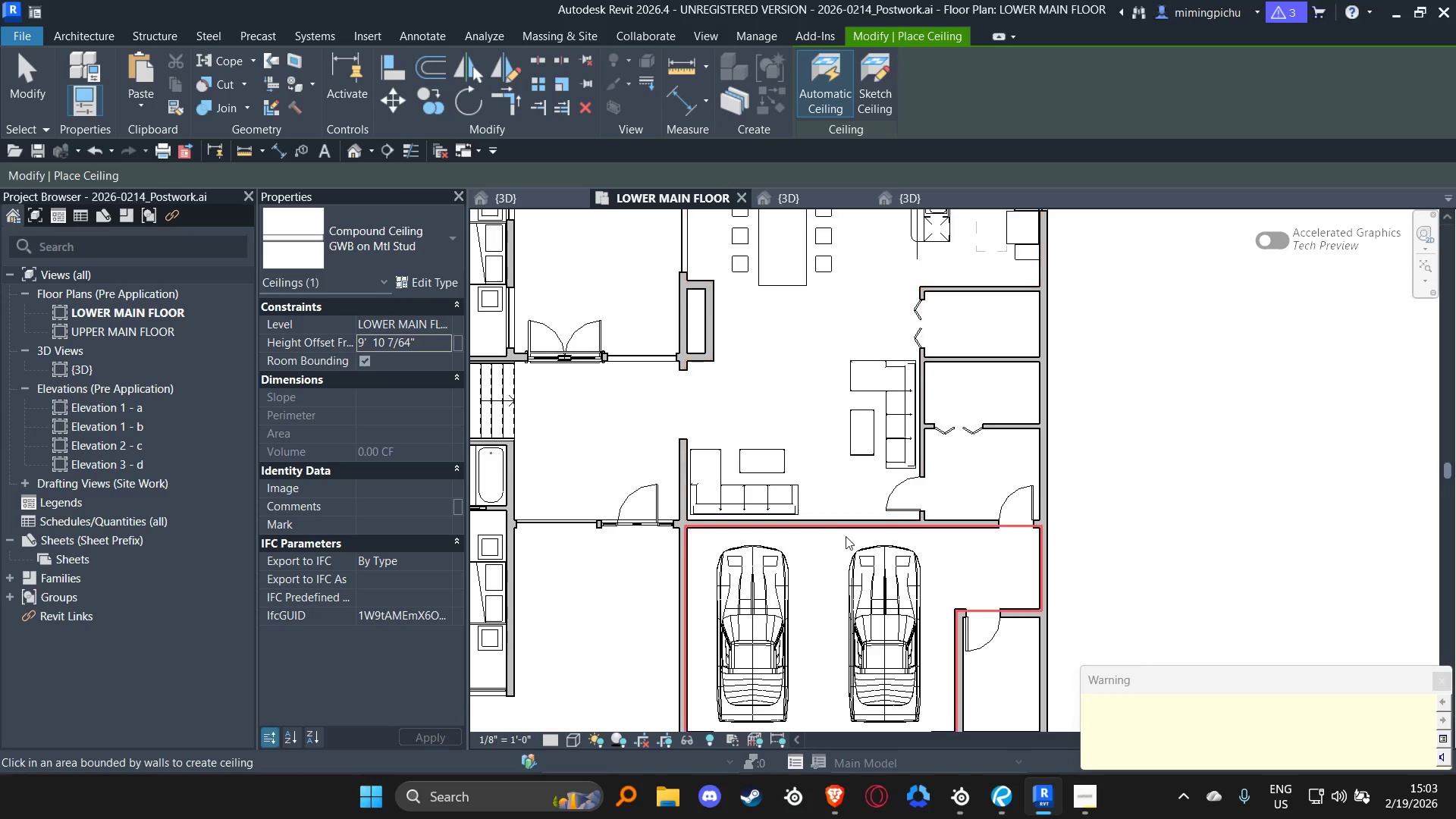 
left_click([846, 538])
 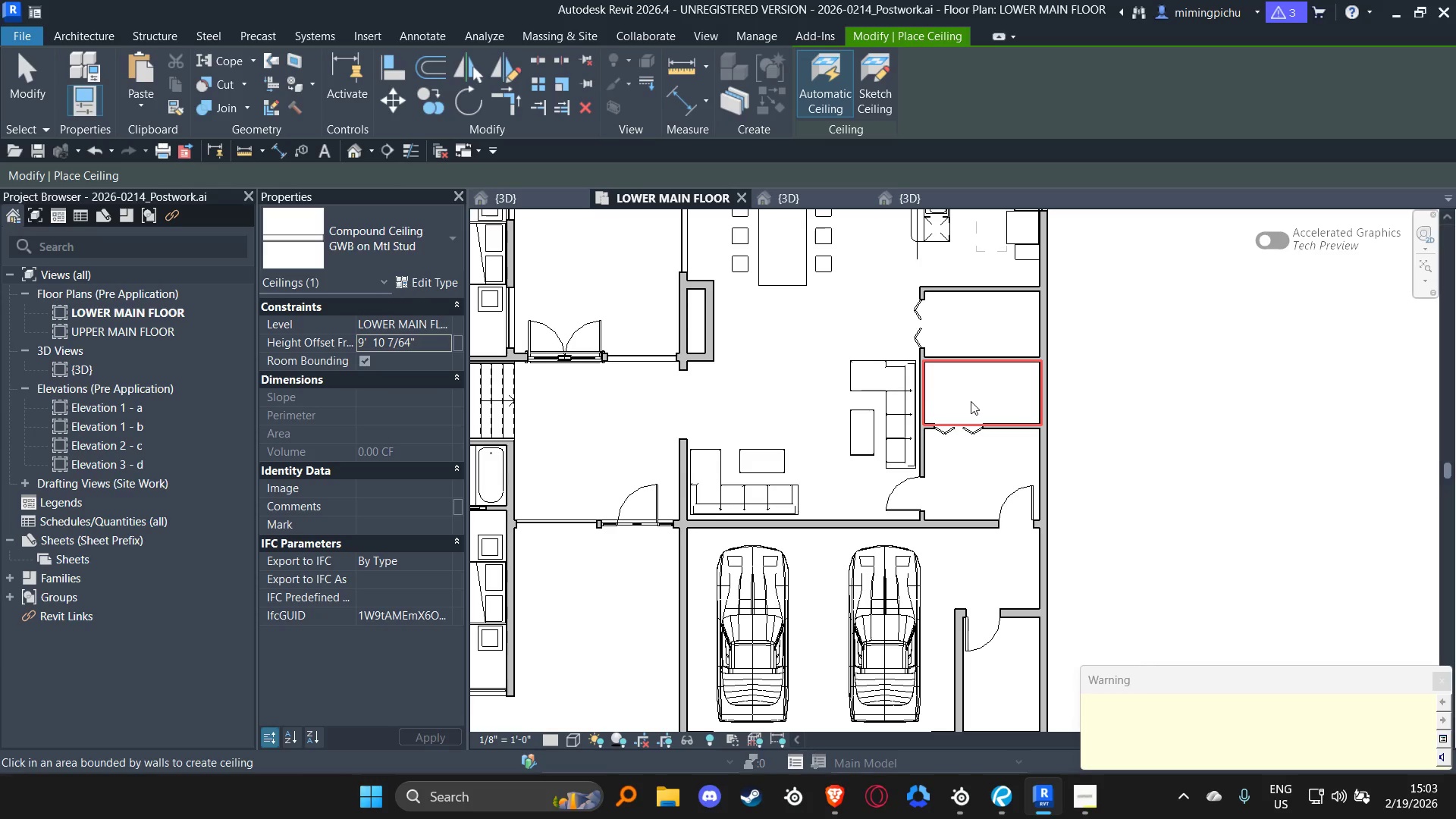 
double_click([973, 384])
 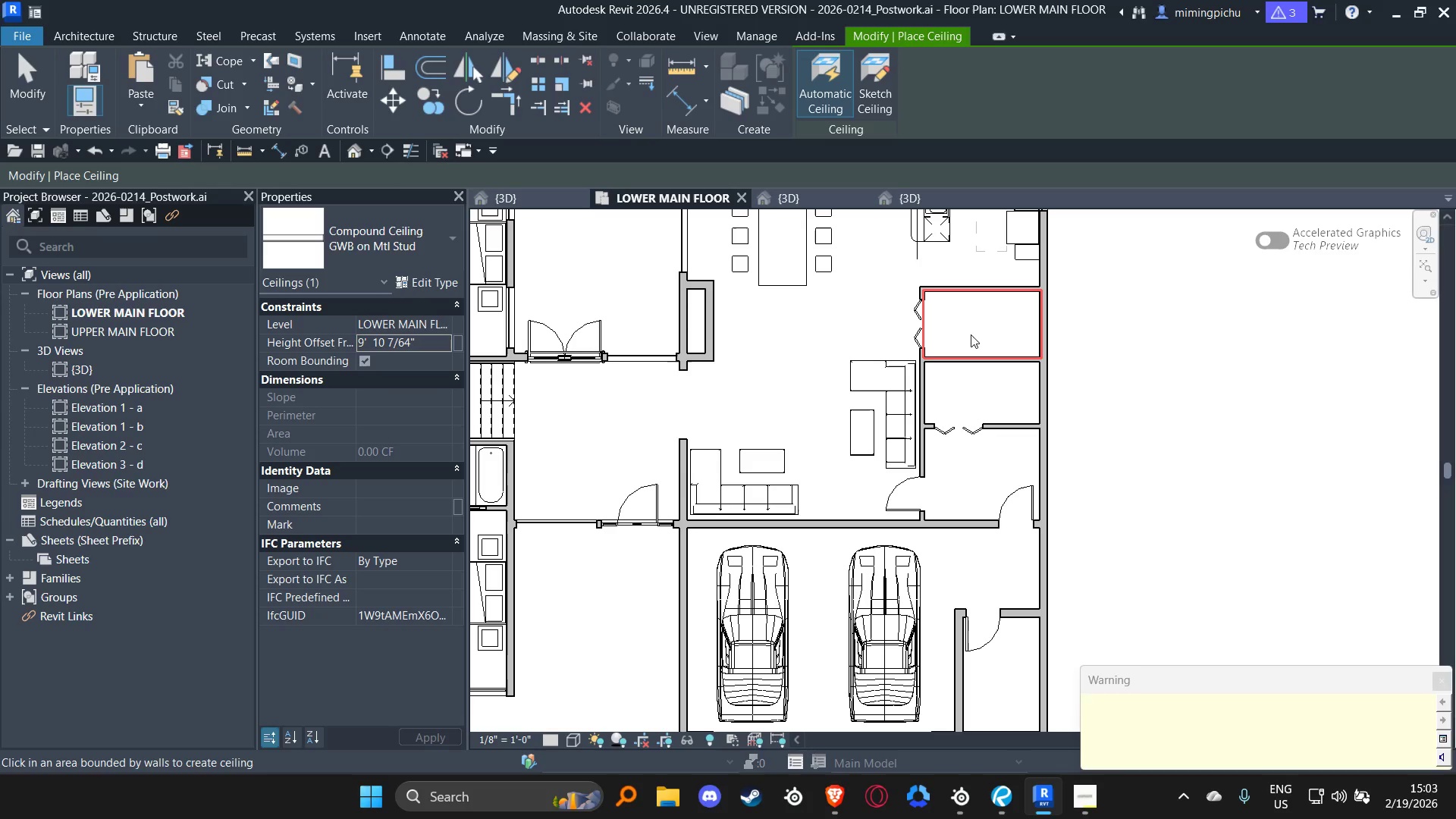 
triple_click([971, 329])
 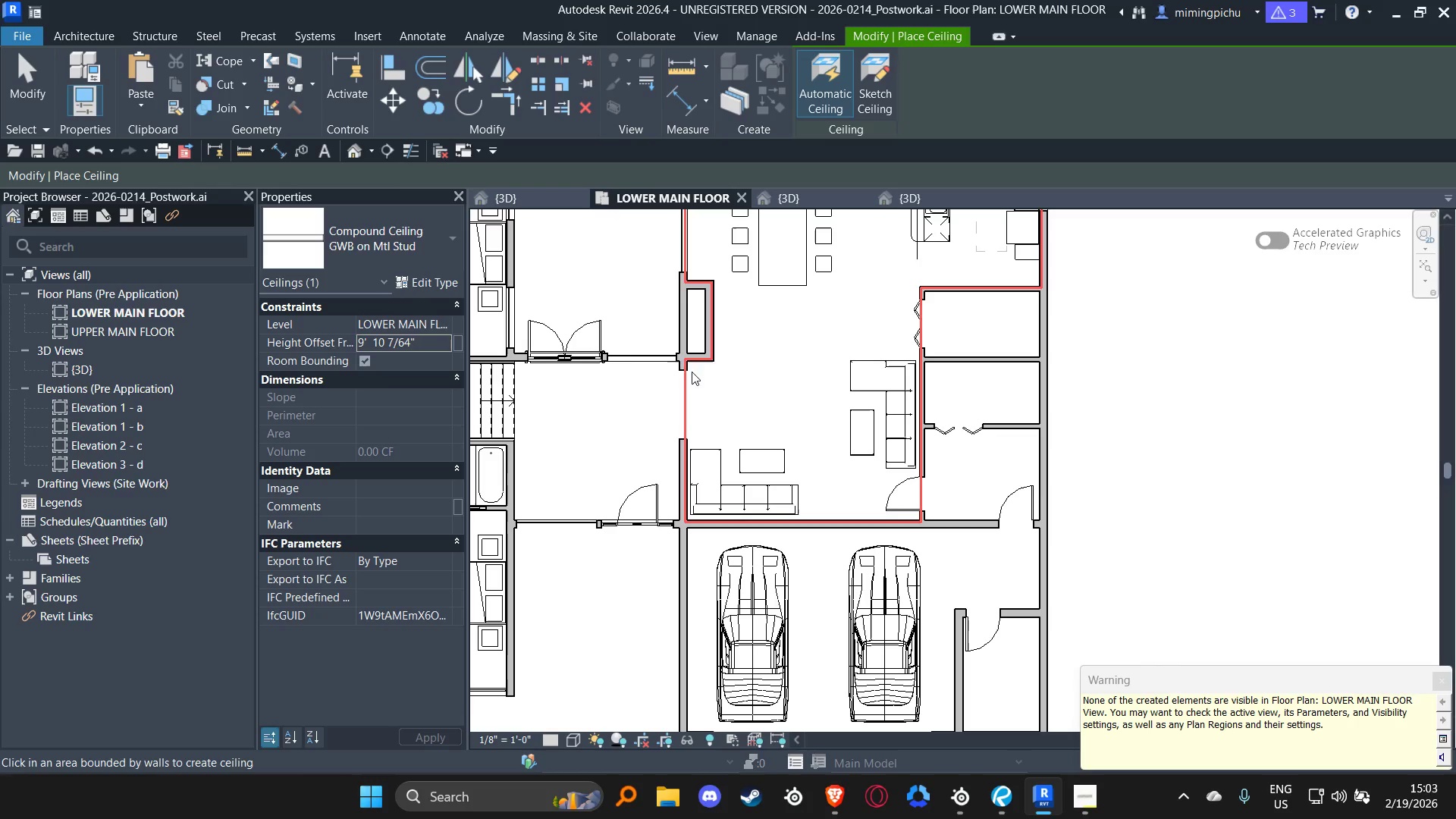 
key(Escape)
 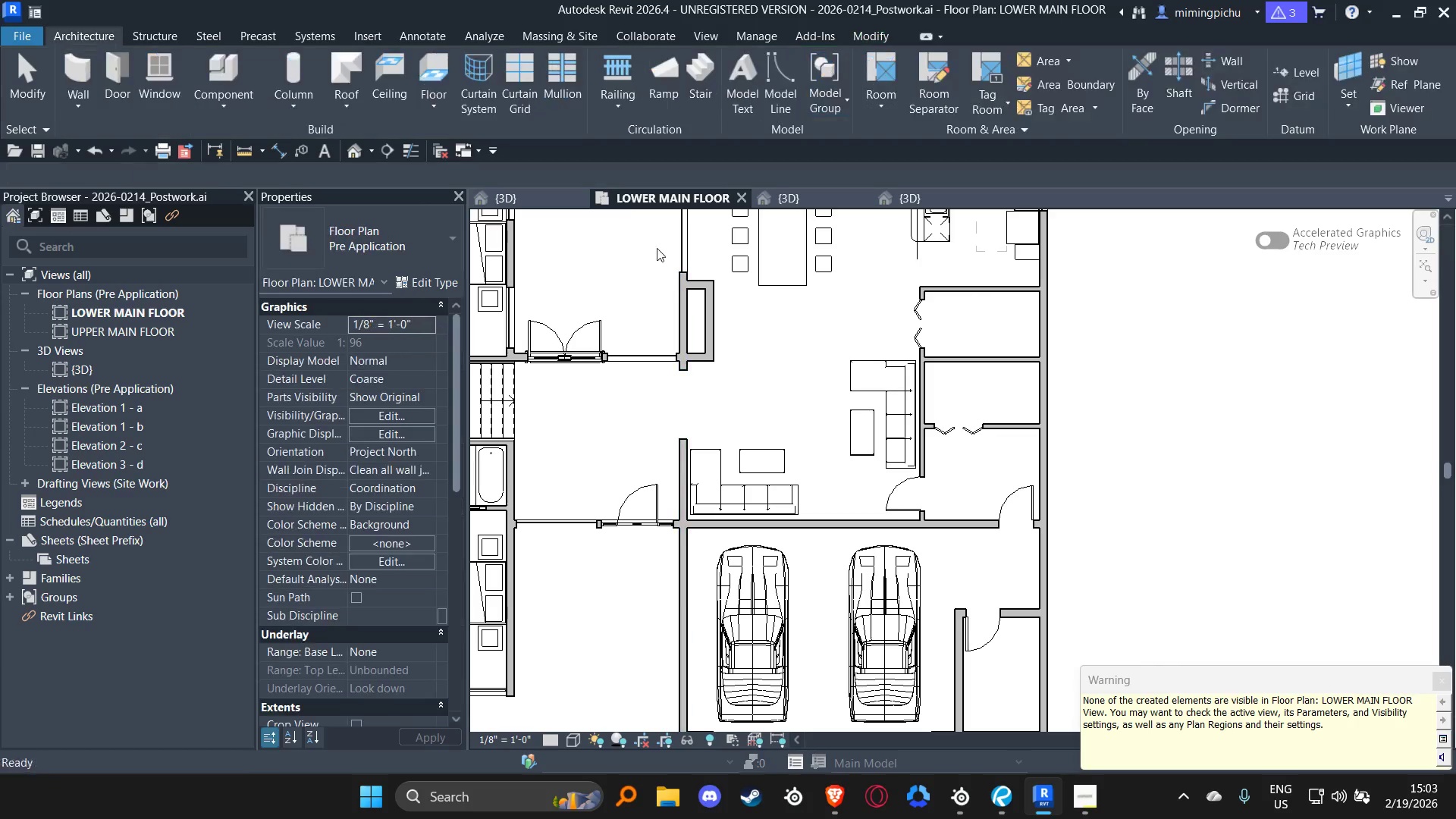 
key(Escape)
 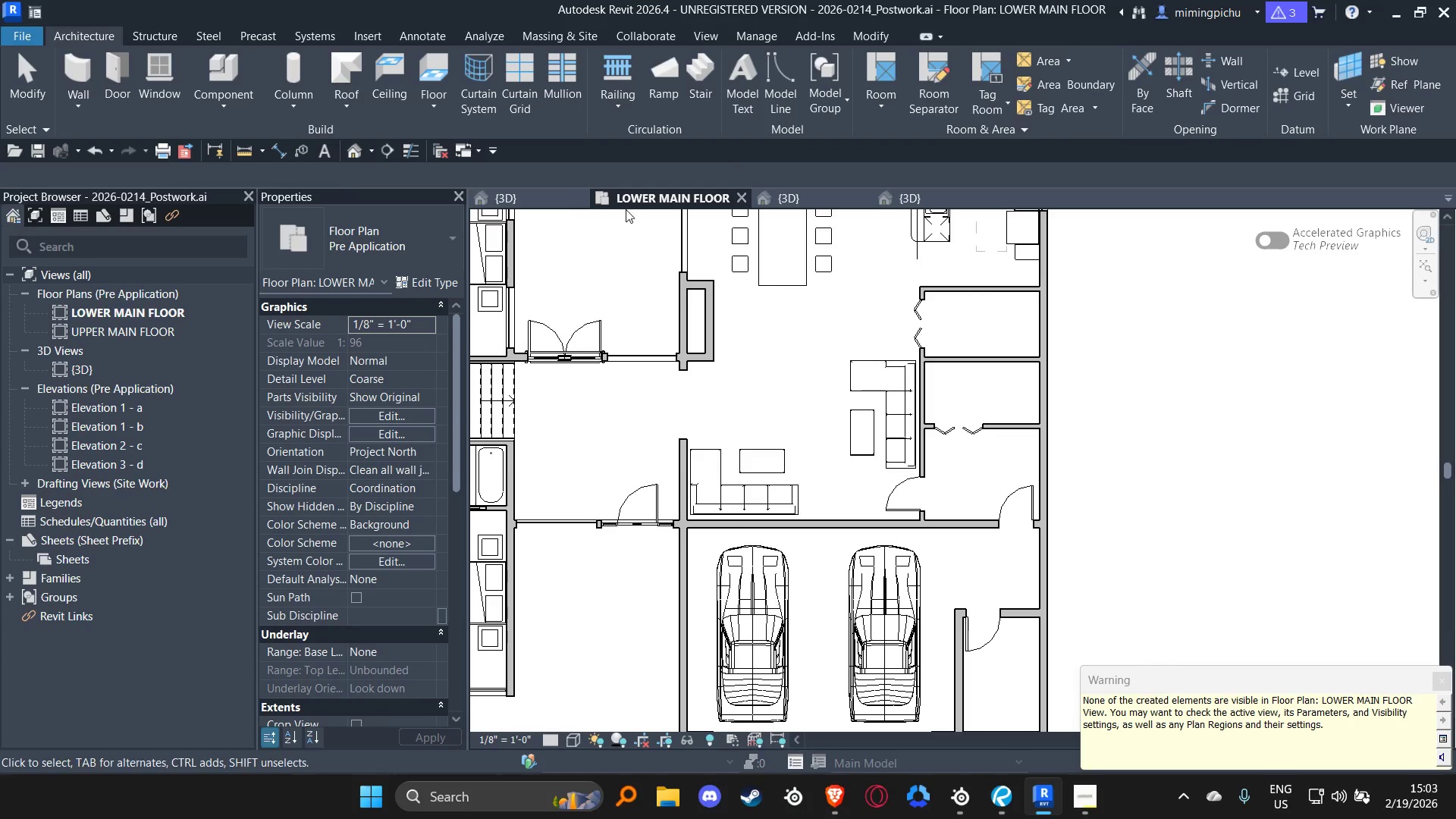 
key(Escape)
 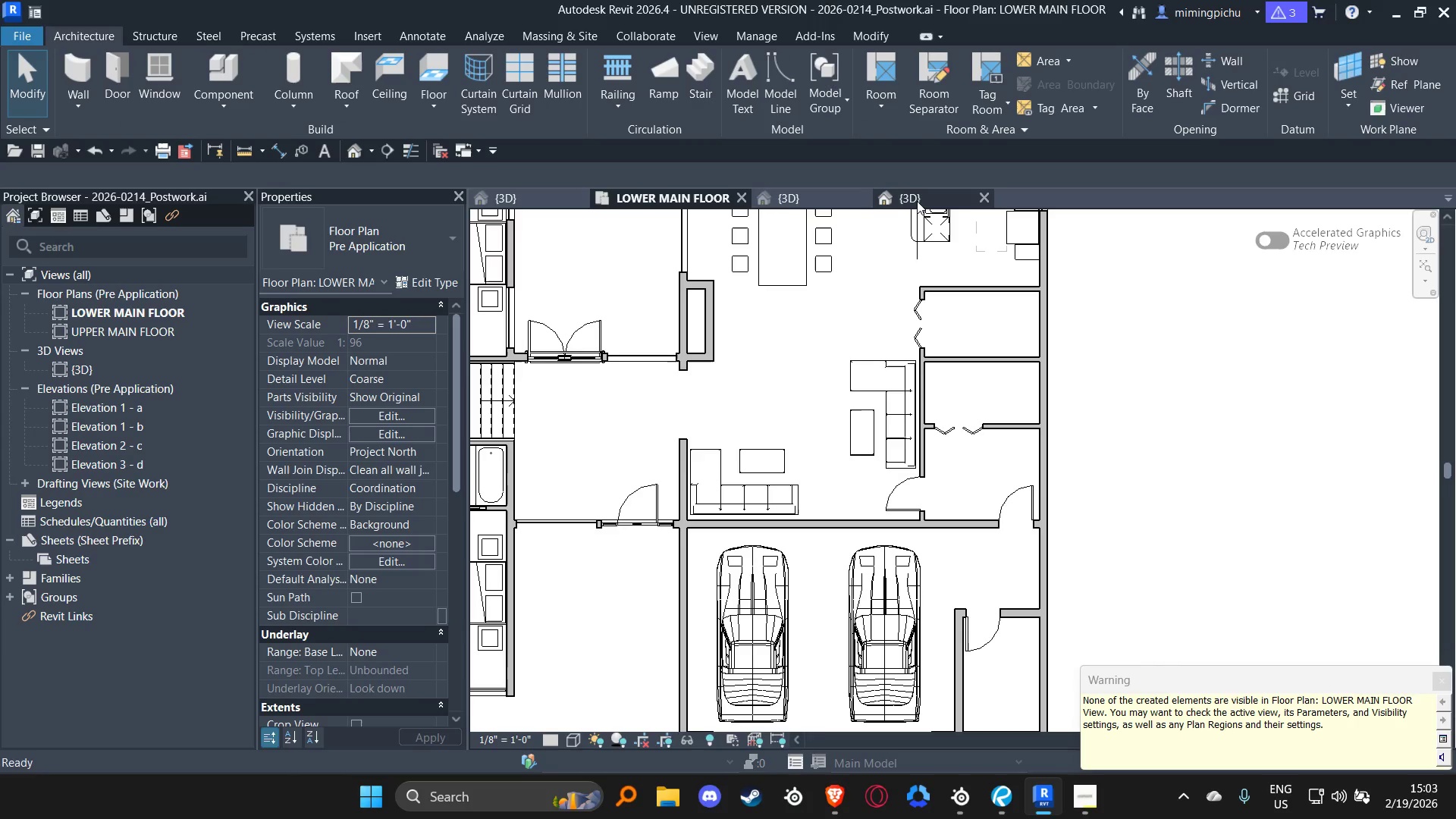 
left_click([921, 203])
 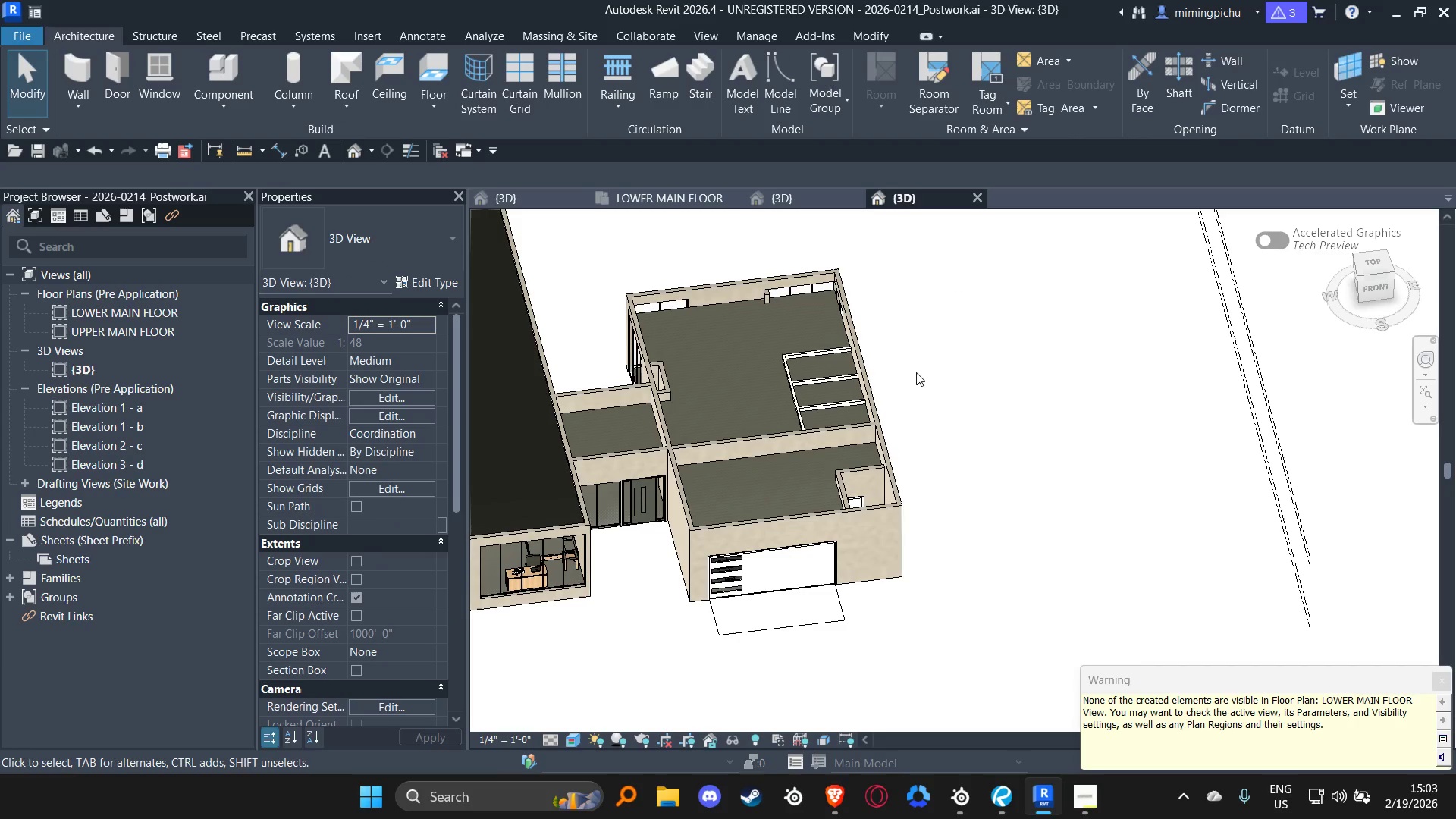 
hold_key(key=ShiftLeft, duration=0.48)
 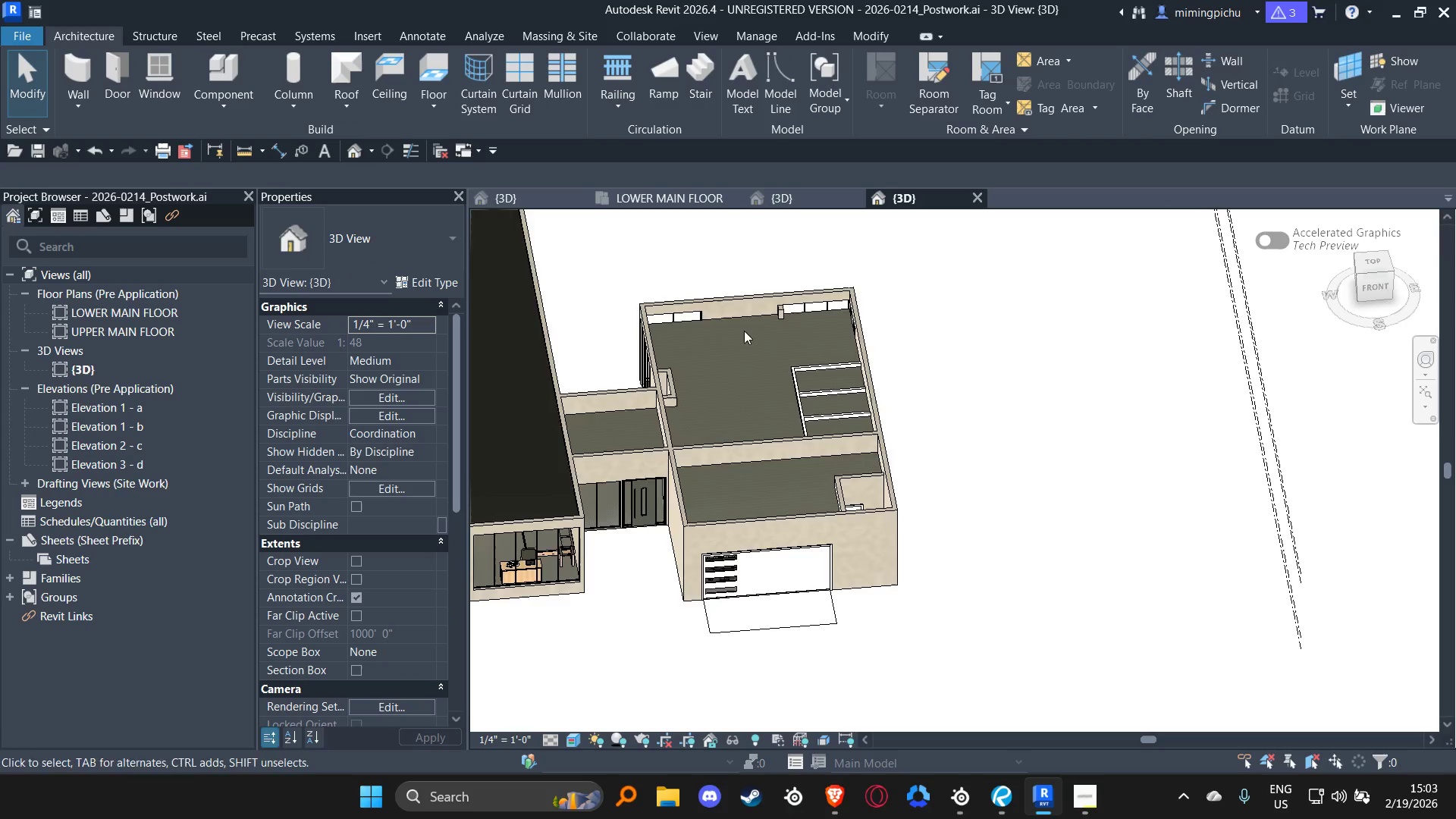 
hold_key(key=ShiftLeft, duration=1.53)
scroll: coordinate [783, 358], scroll_direction: up, amount: 3.0
 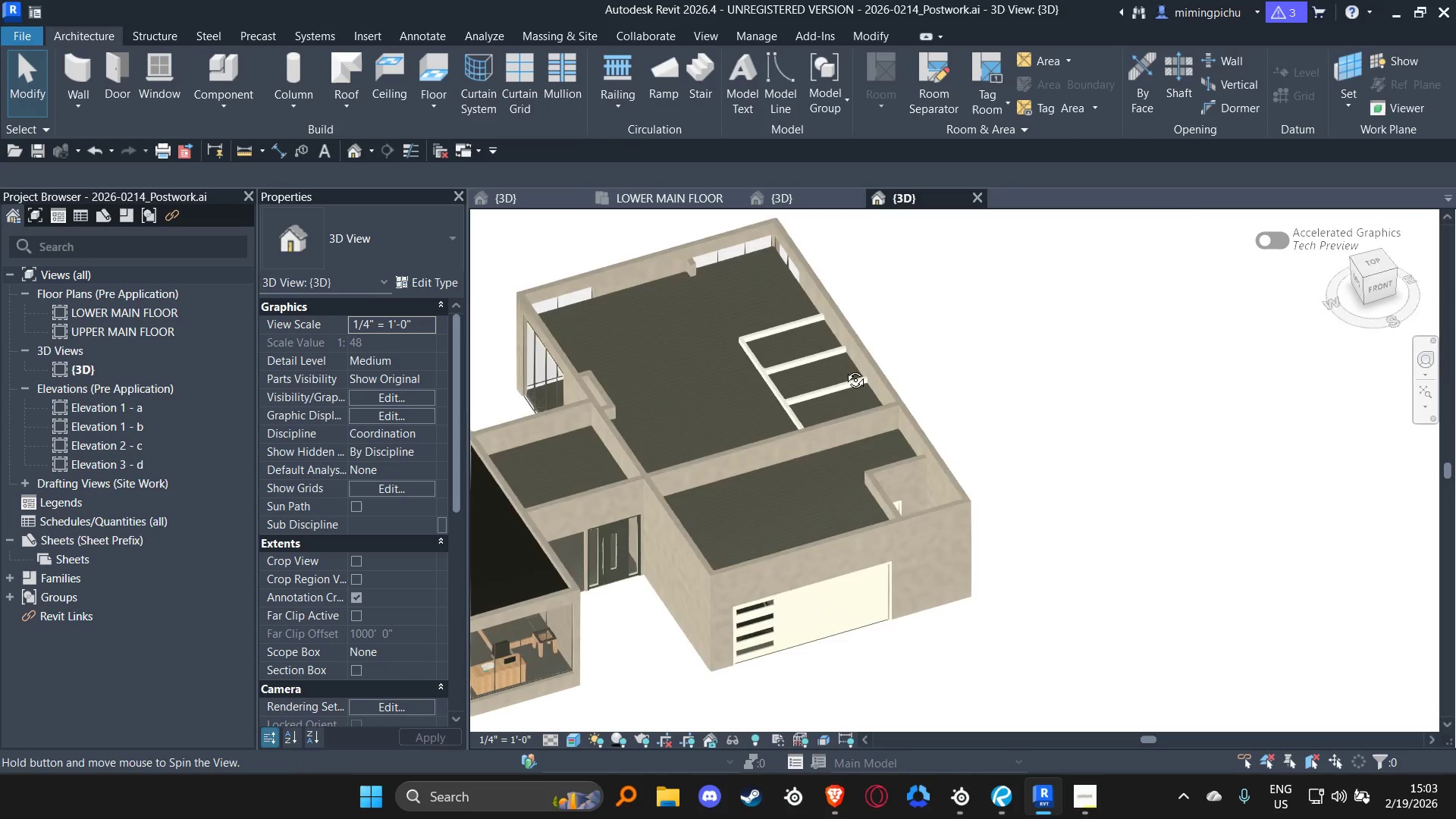 
hold_key(key=ShiftLeft, duration=0.98)
 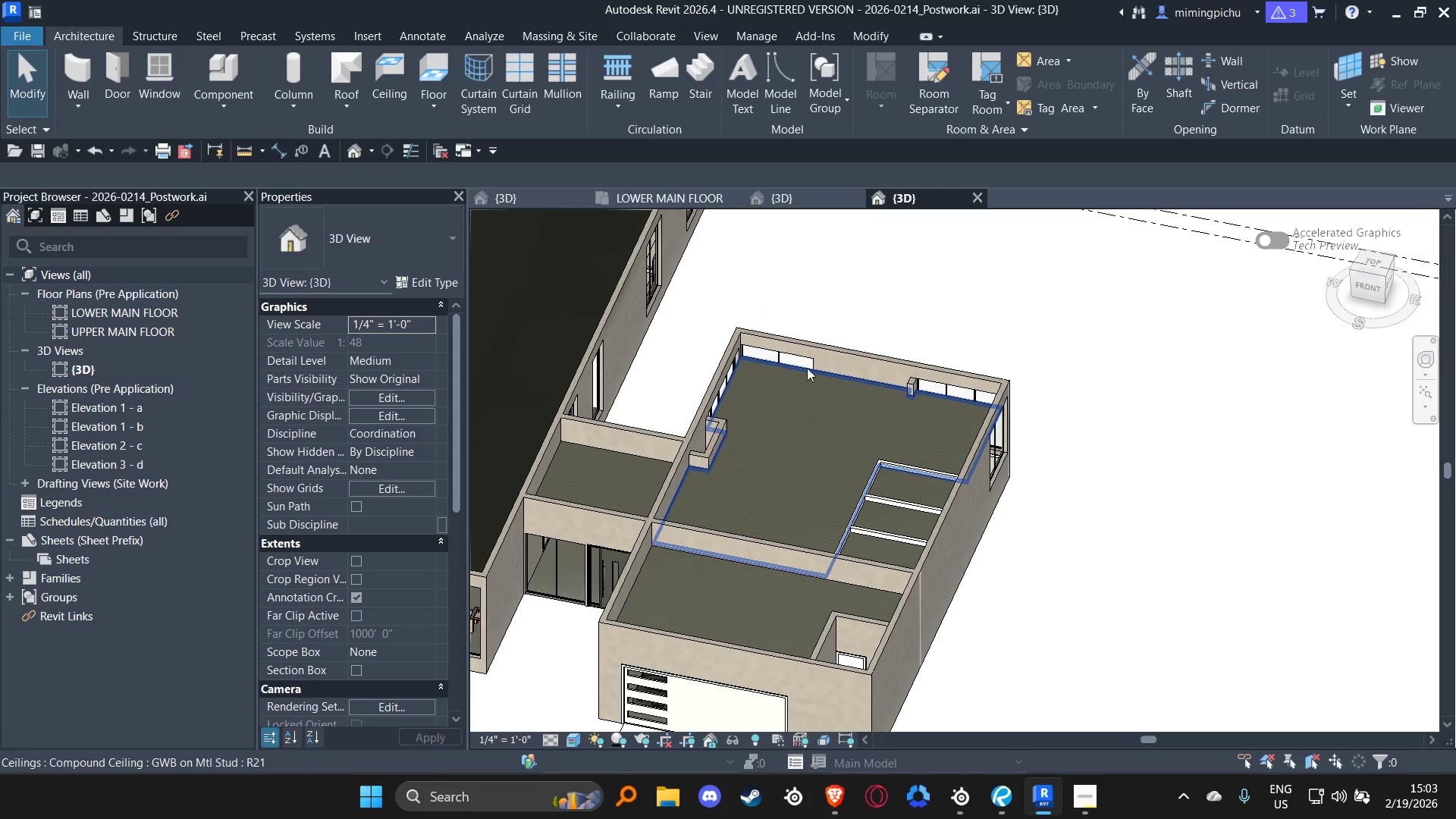 
hold_key(key=ShiftLeft, duration=1.5)
 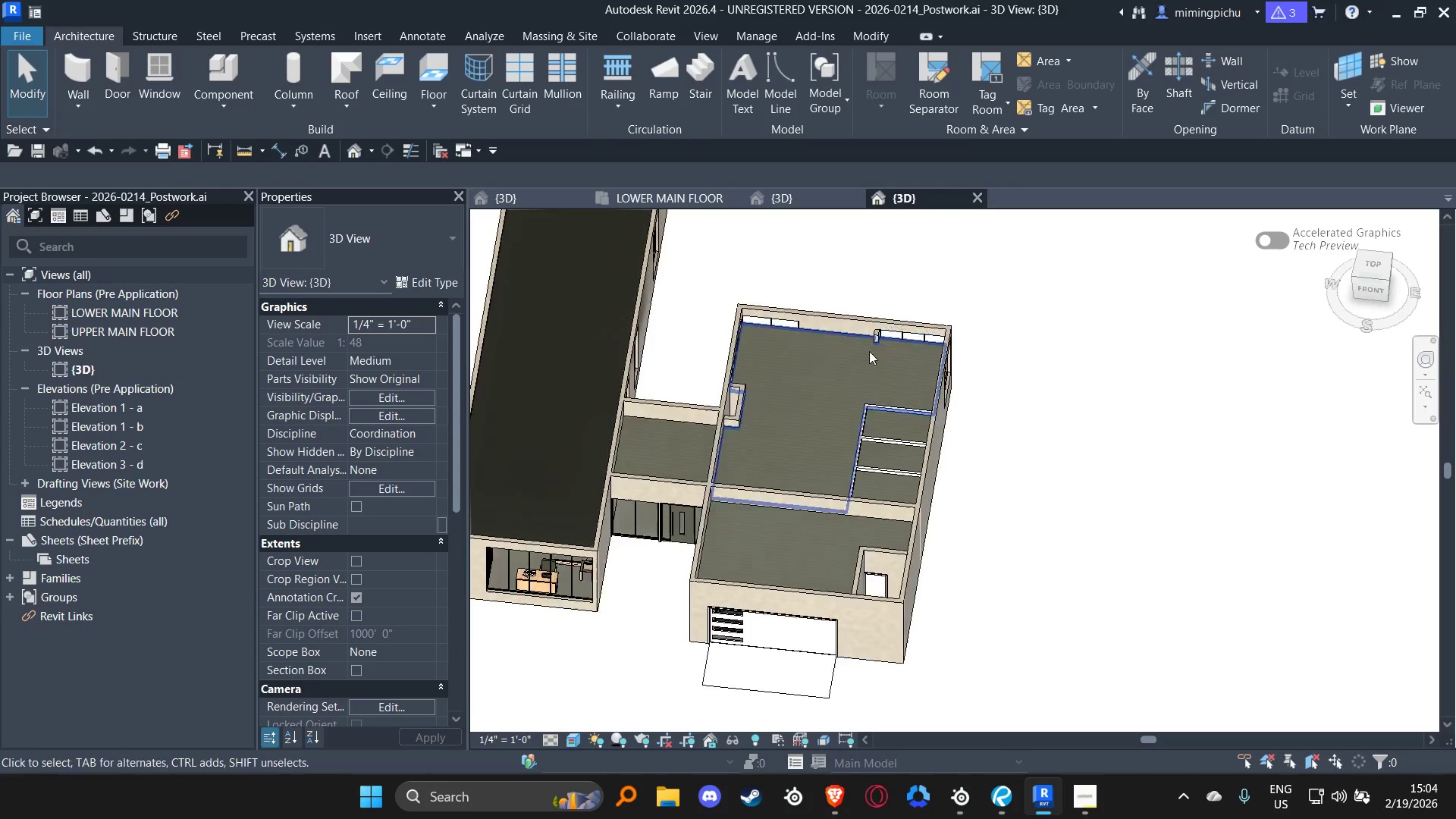 
scroll: coordinate [882, 365], scroll_direction: down, amount: 2.0
 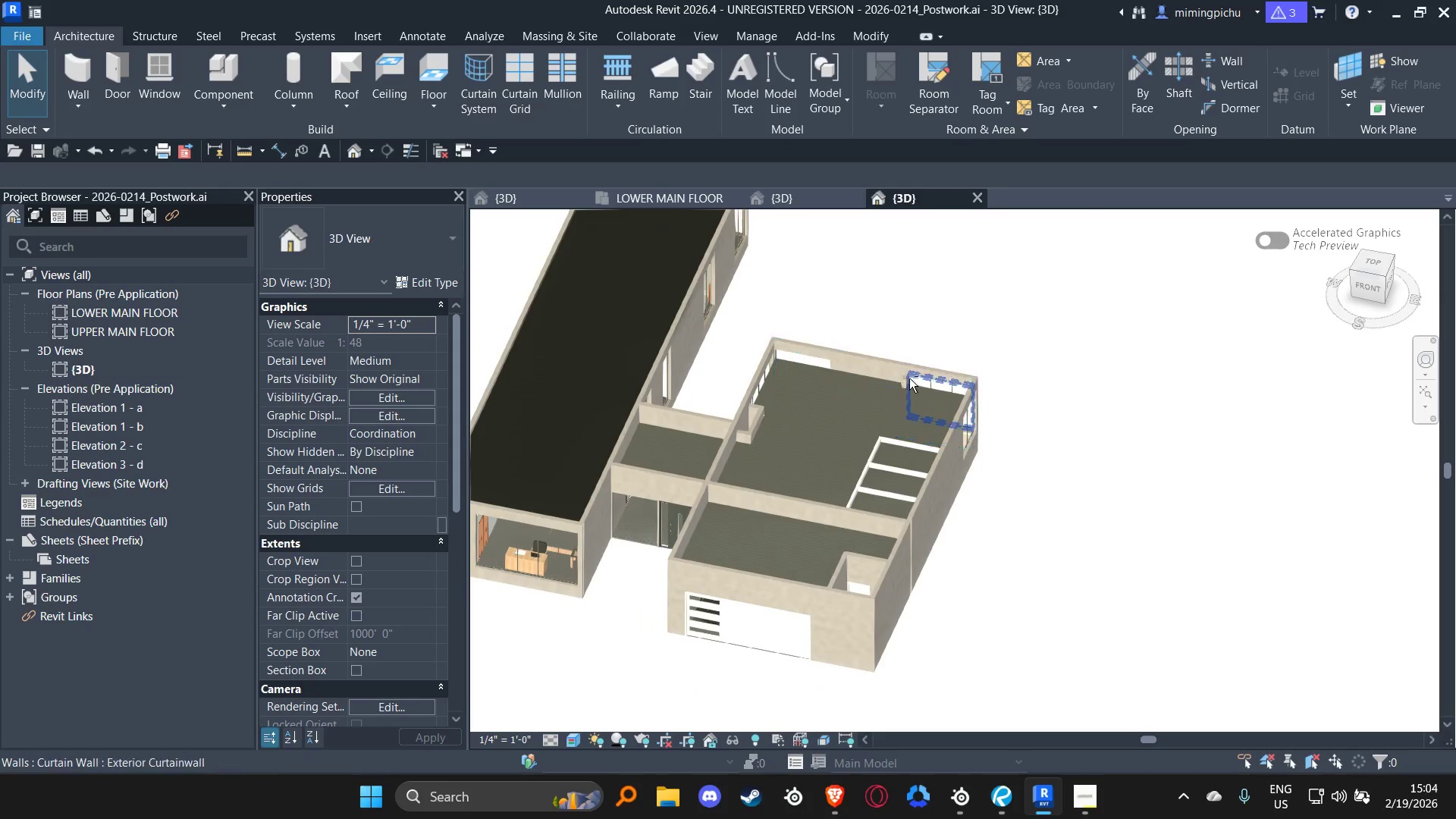 
hold_key(key=ShiftLeft, duration=0.38)
 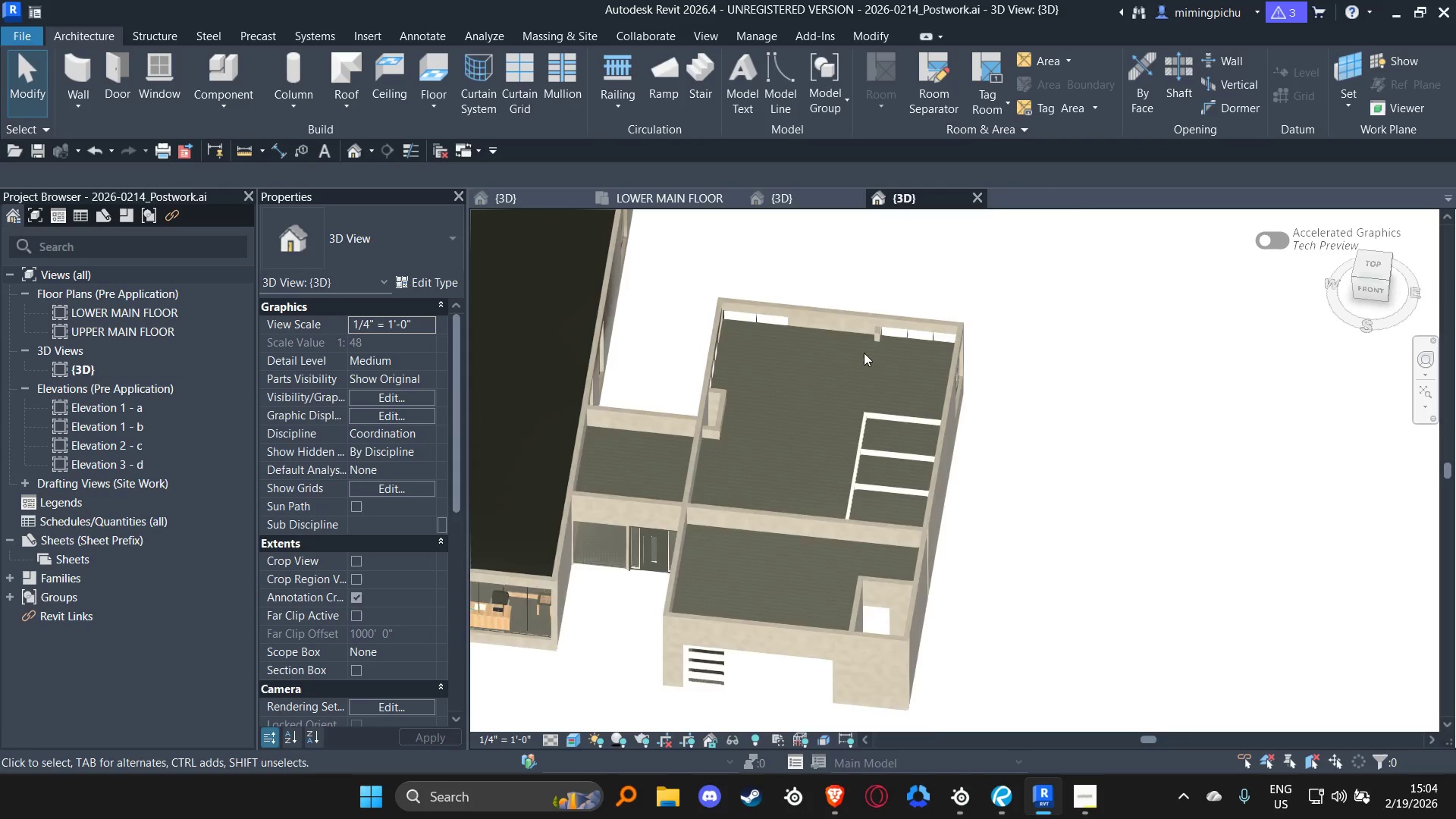 
hold_key(key=ShiftLeft, duration=0.55)
 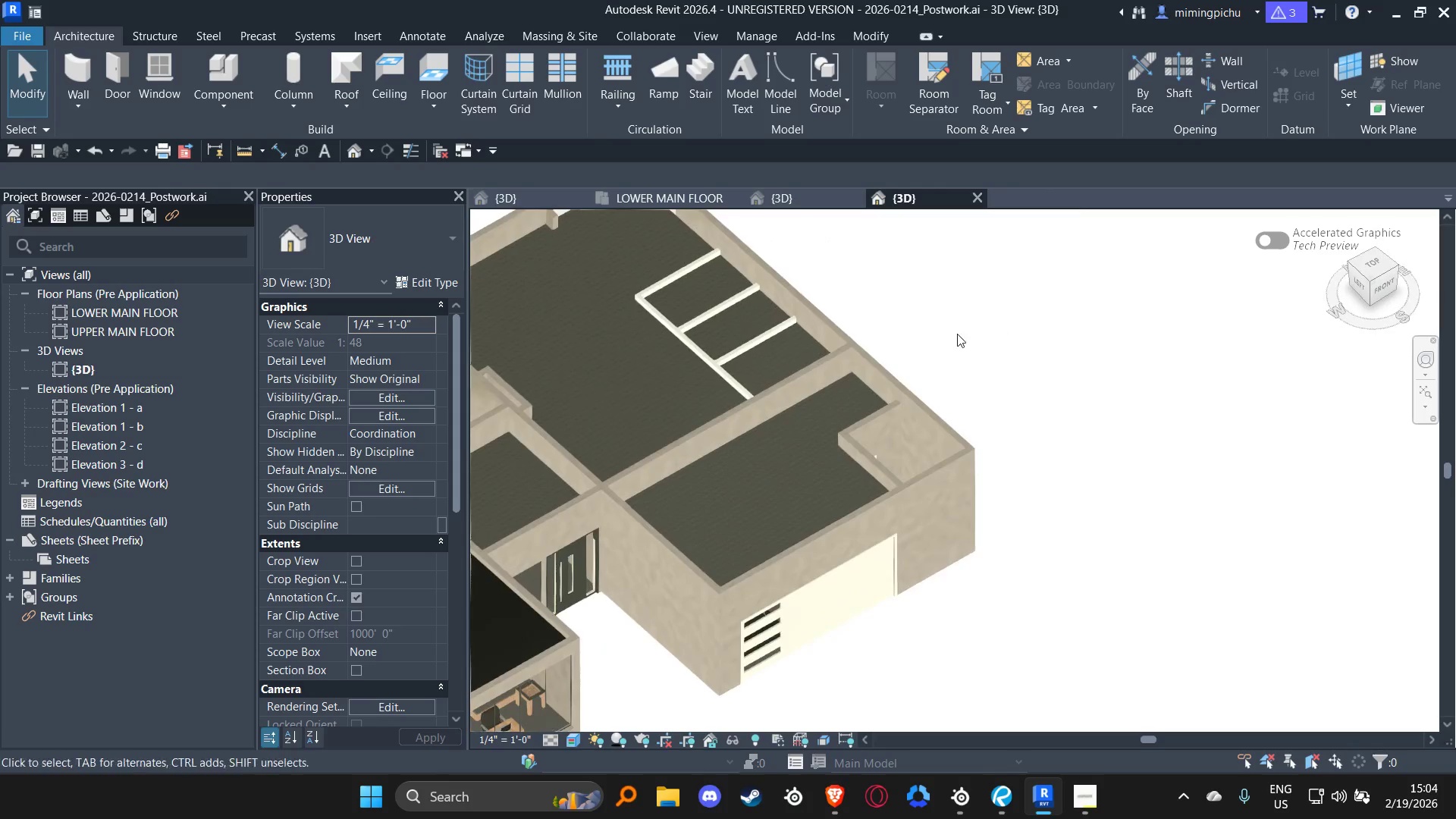 
scroll: coordinate [868, 351], scroll_direction: up, amount: 3.0
 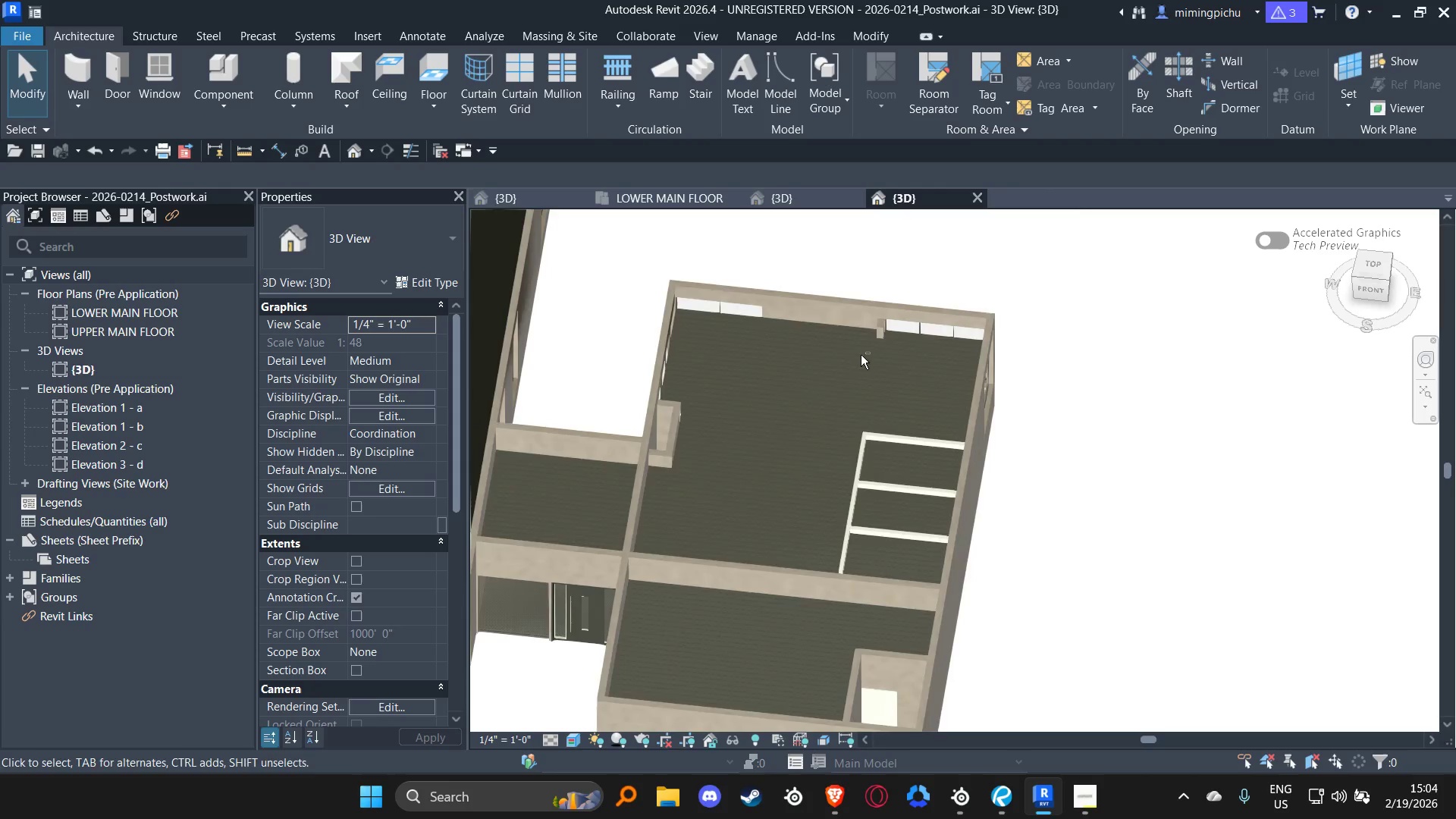 
hold_key(key=ShiftLeft, duration=0.41)
 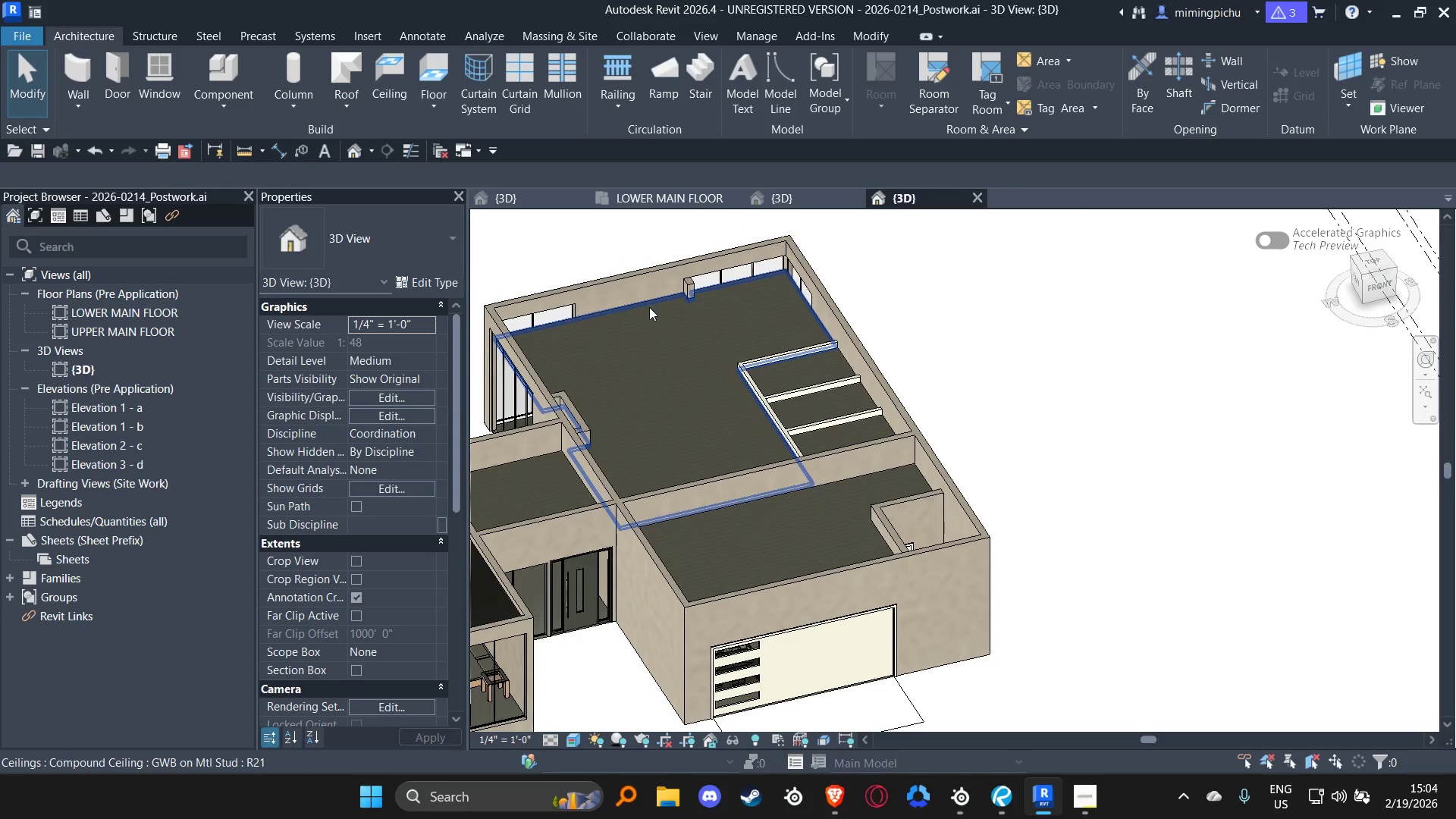 
scroll: coordinate [843, 360], scroll_direction: none, amount: 0.0
 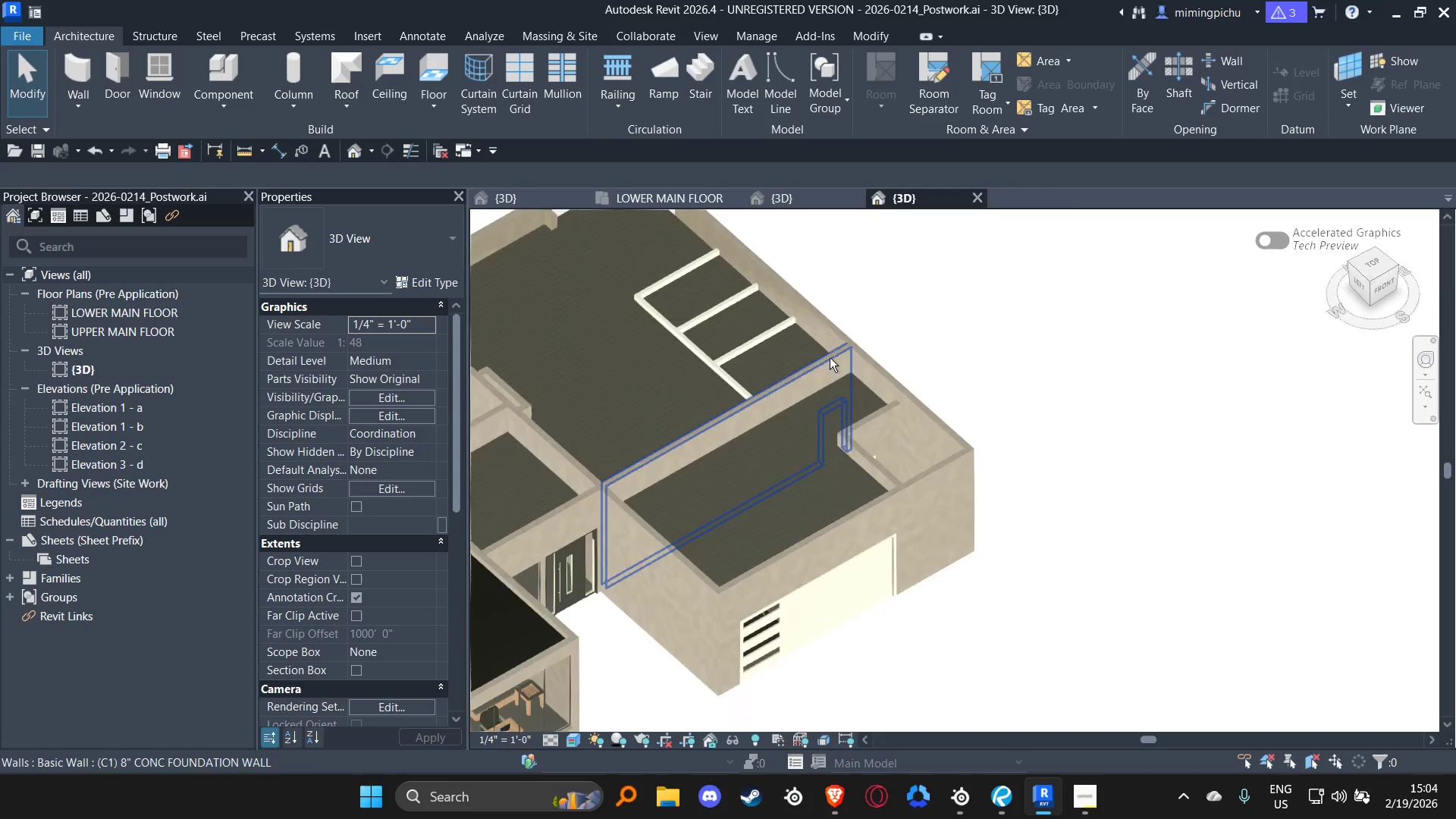 
left_click([649, 307])
 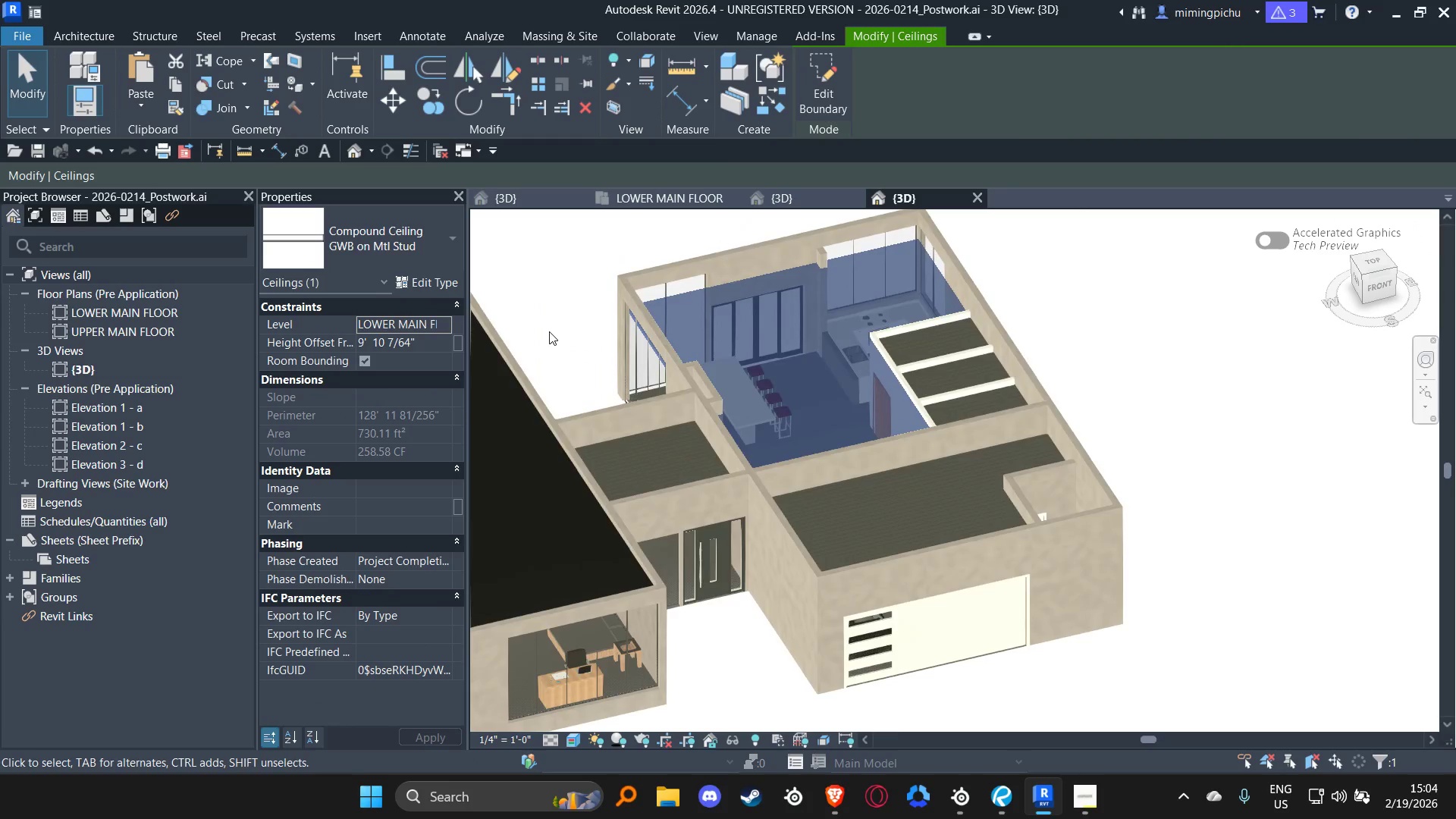 
scroll: coordinate [913, 318], scroll_direction: down, amount: 1.0
 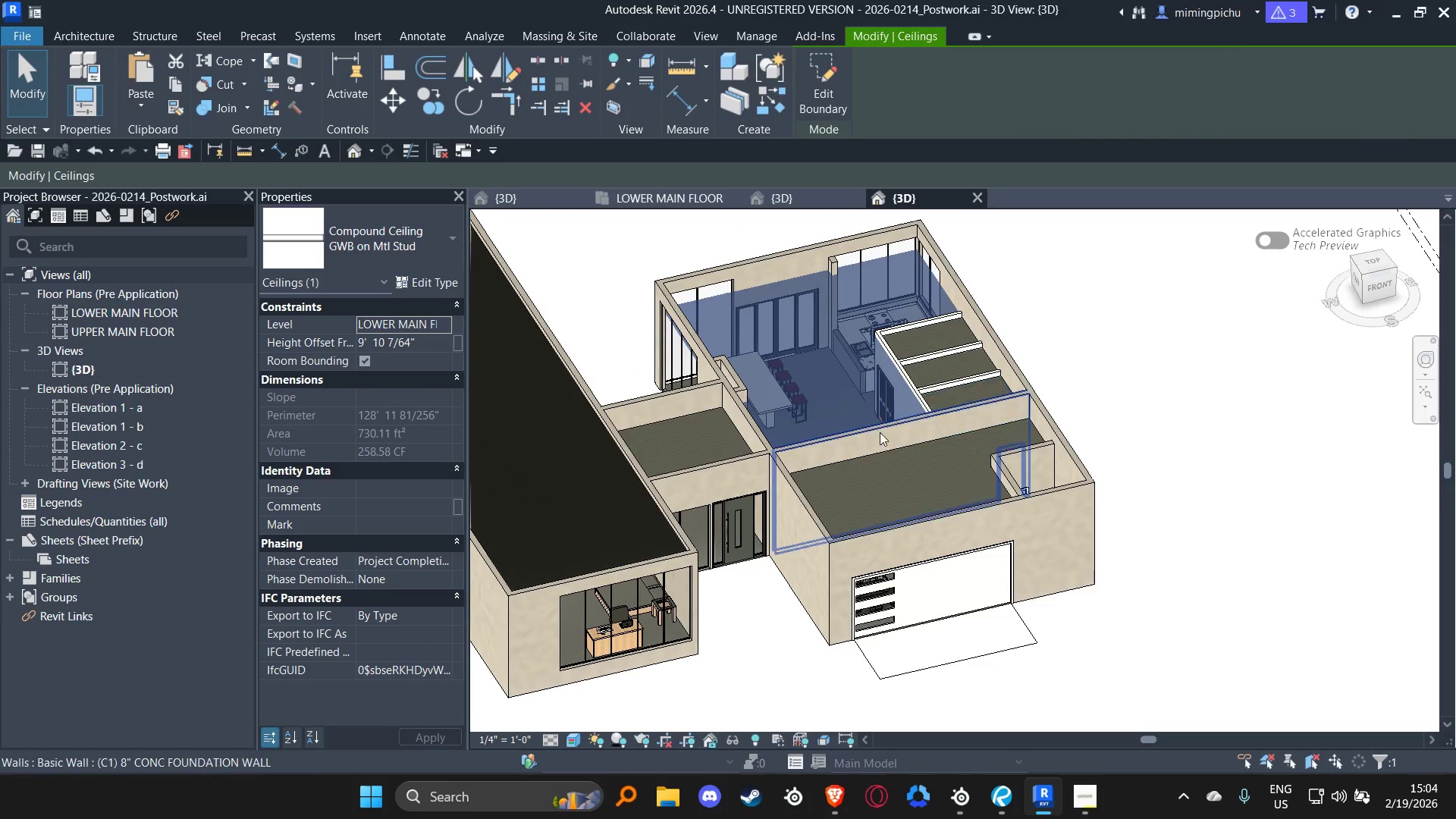 
hold_key(key=ControlLeft, duration=1.53)
left_click([716, 417])
 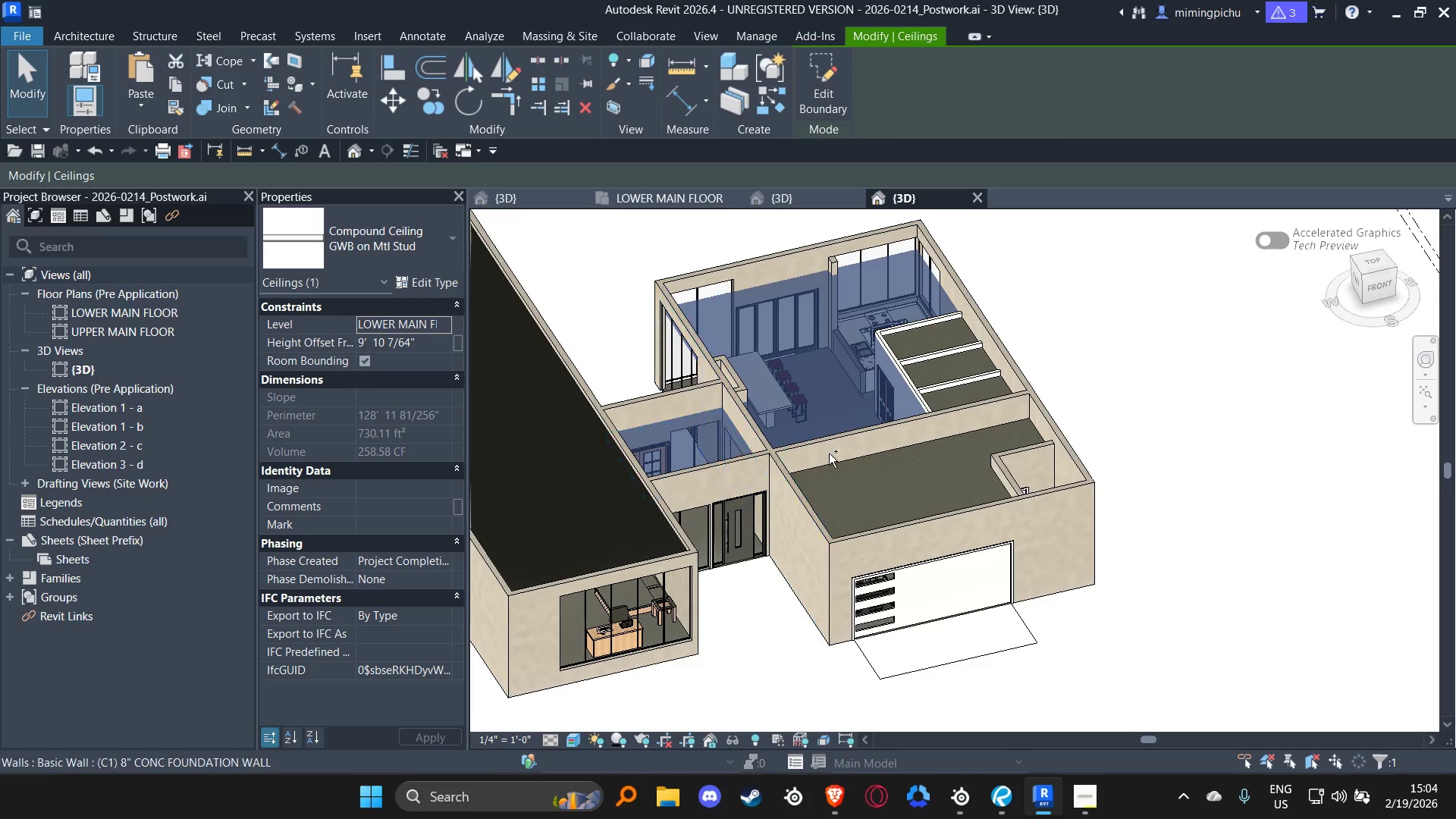 
hold_key(key=ControlLeft, duration=0.64)
left_click([844, 459])
 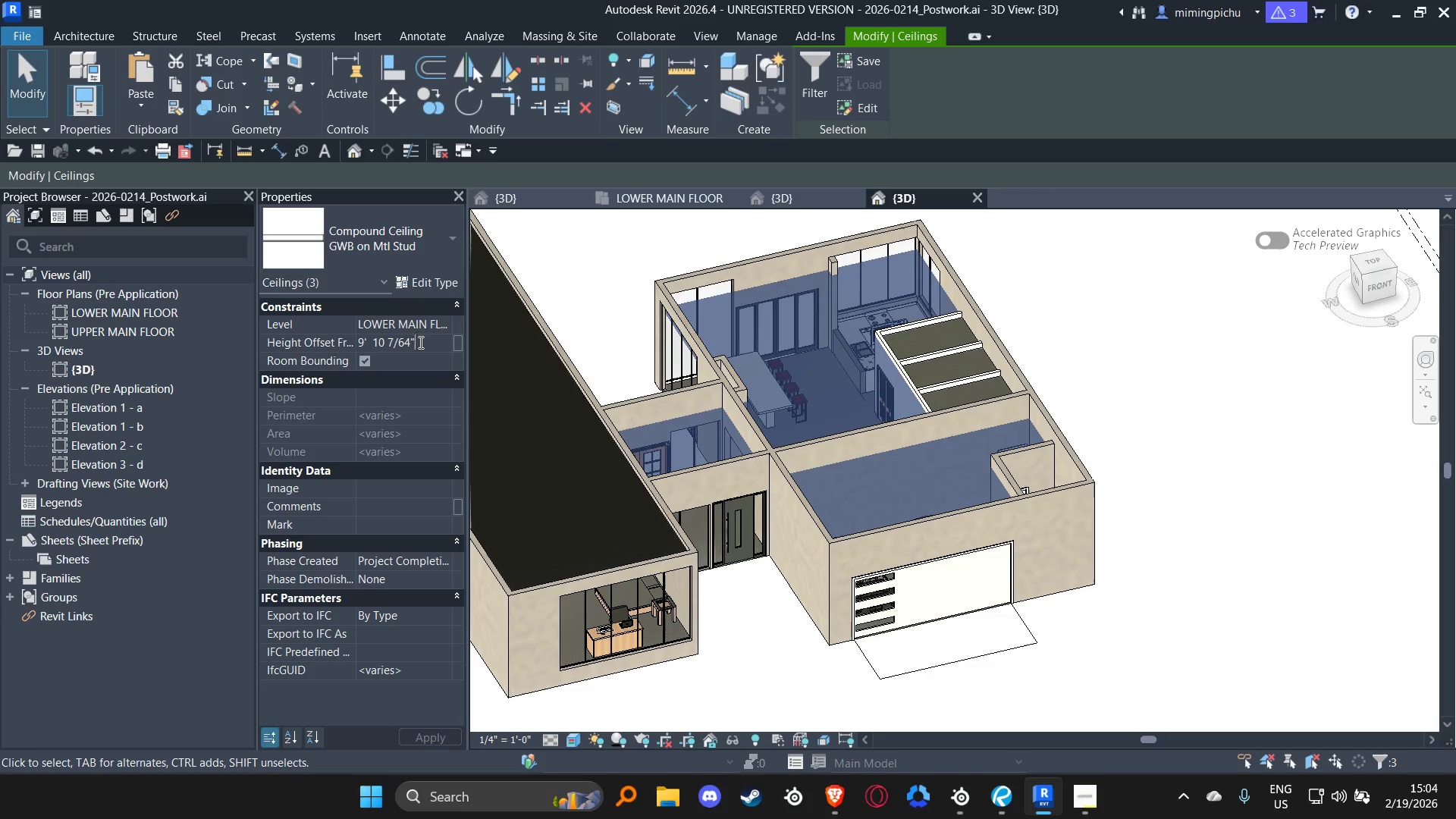 
left_click_drag(start_coordinate=[426, 343], to_coordinate=[312, 348])
 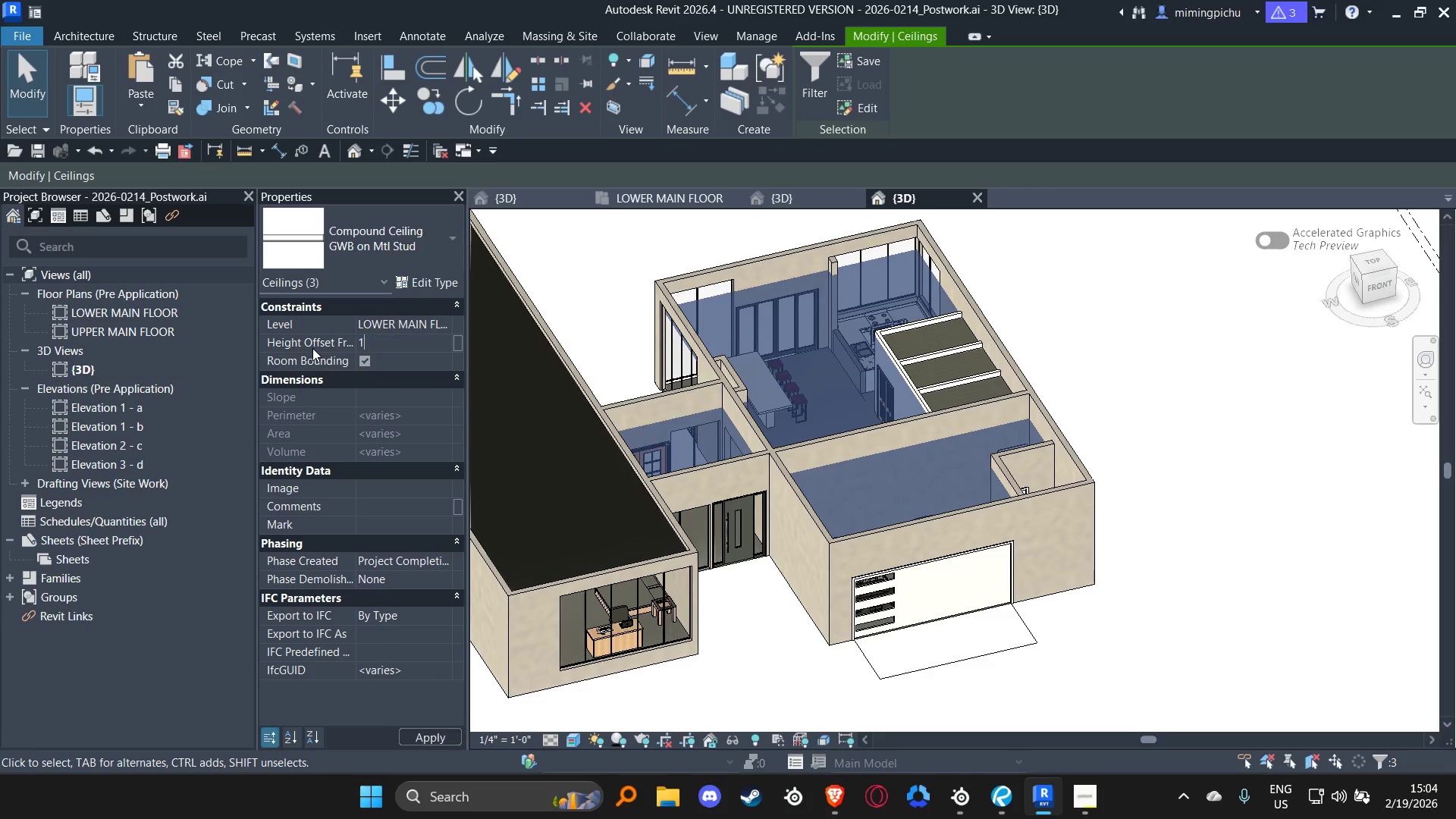 
type(10)
 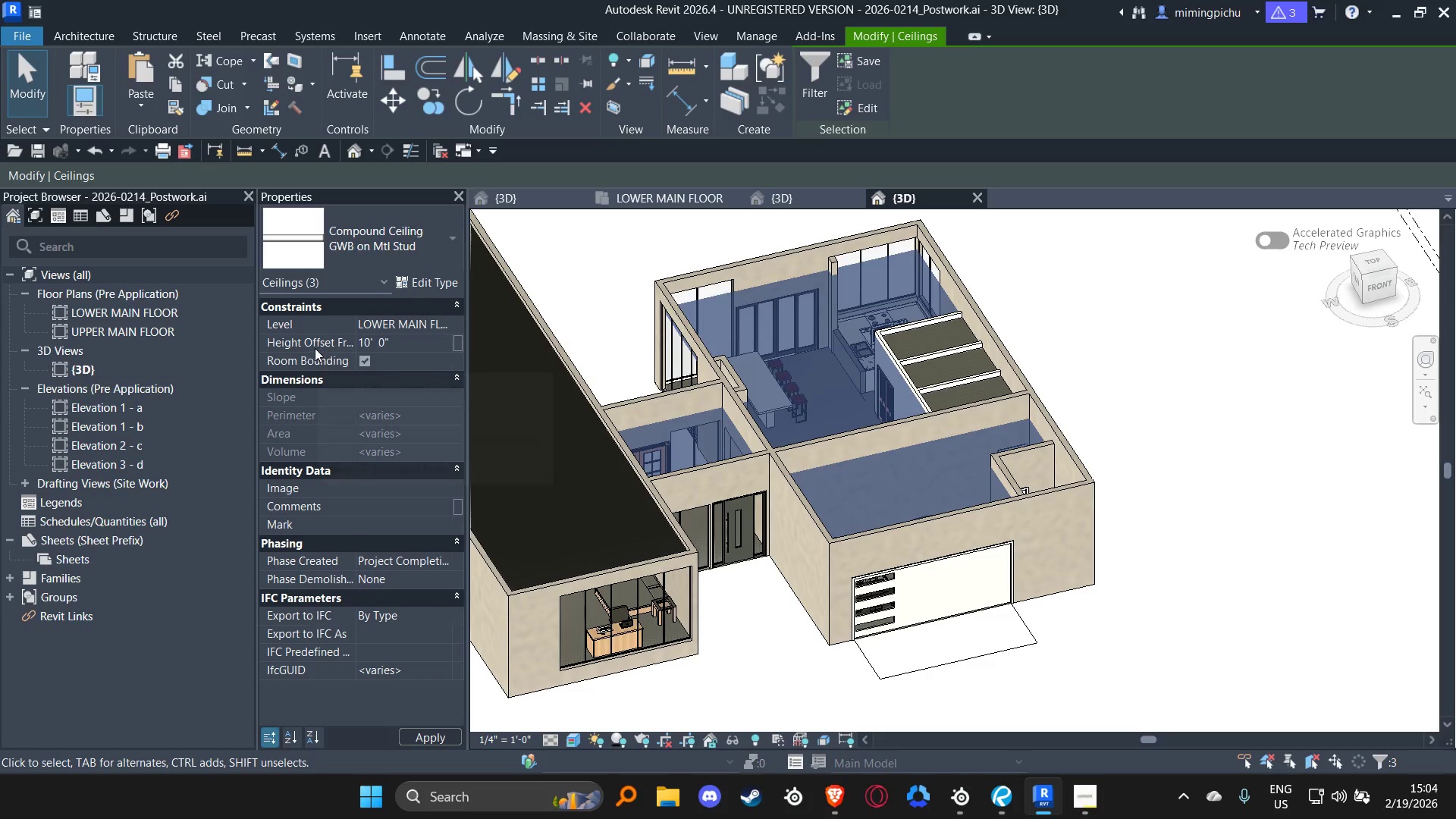 
key(Enter)
 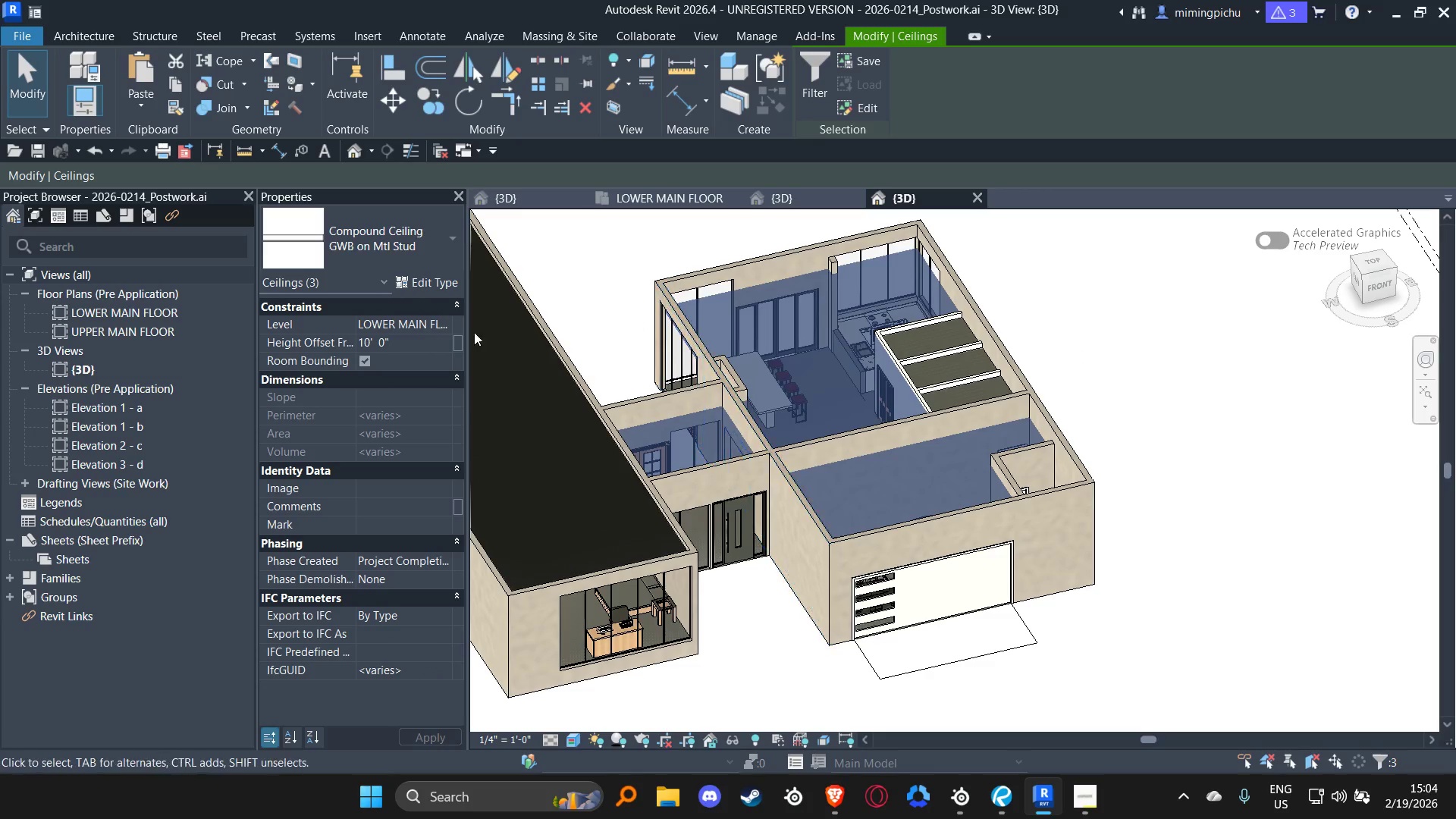 
hold_key(key=ShiftLeft, duration=1.27)
 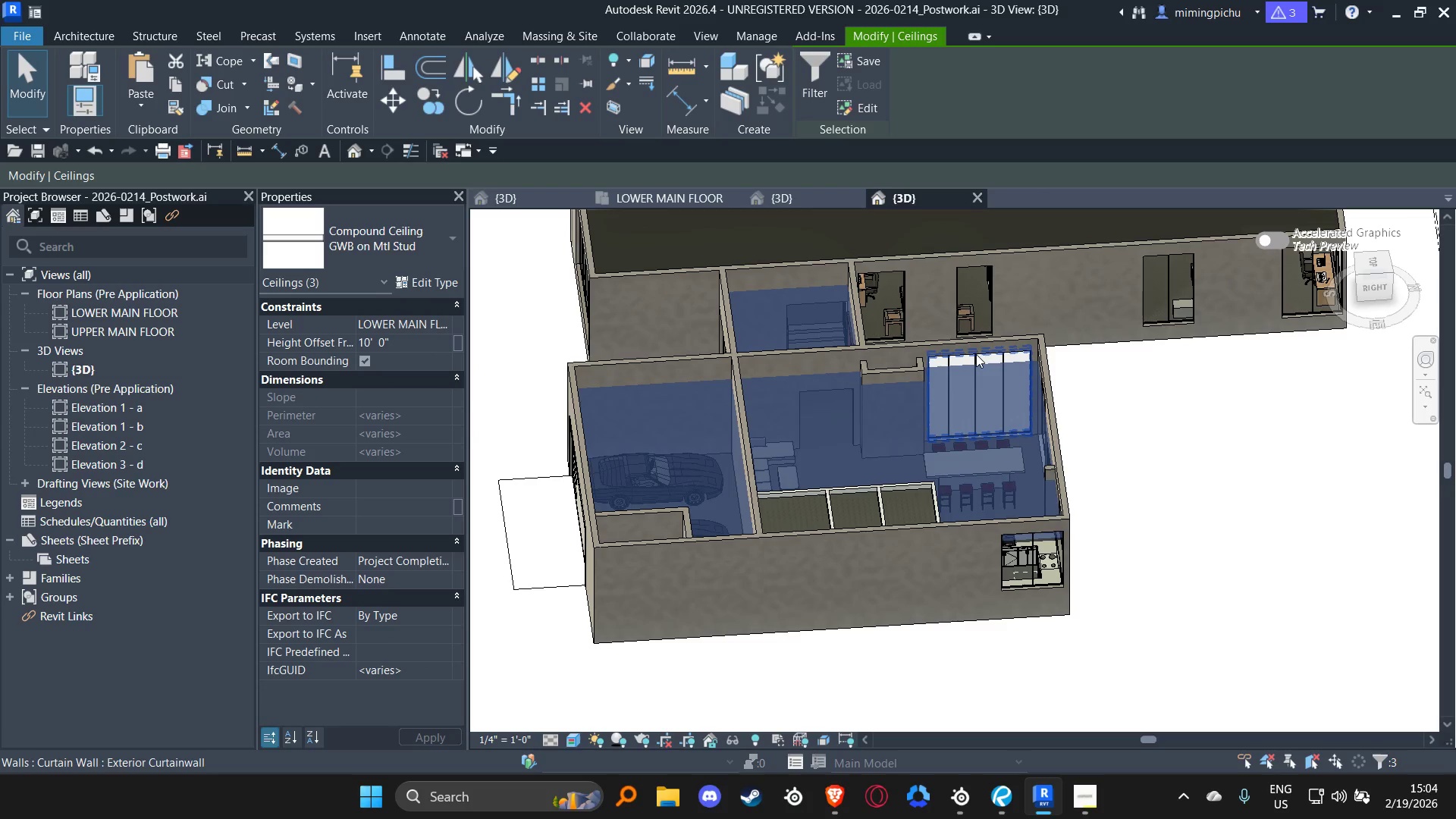 
left_click([976, 353])
 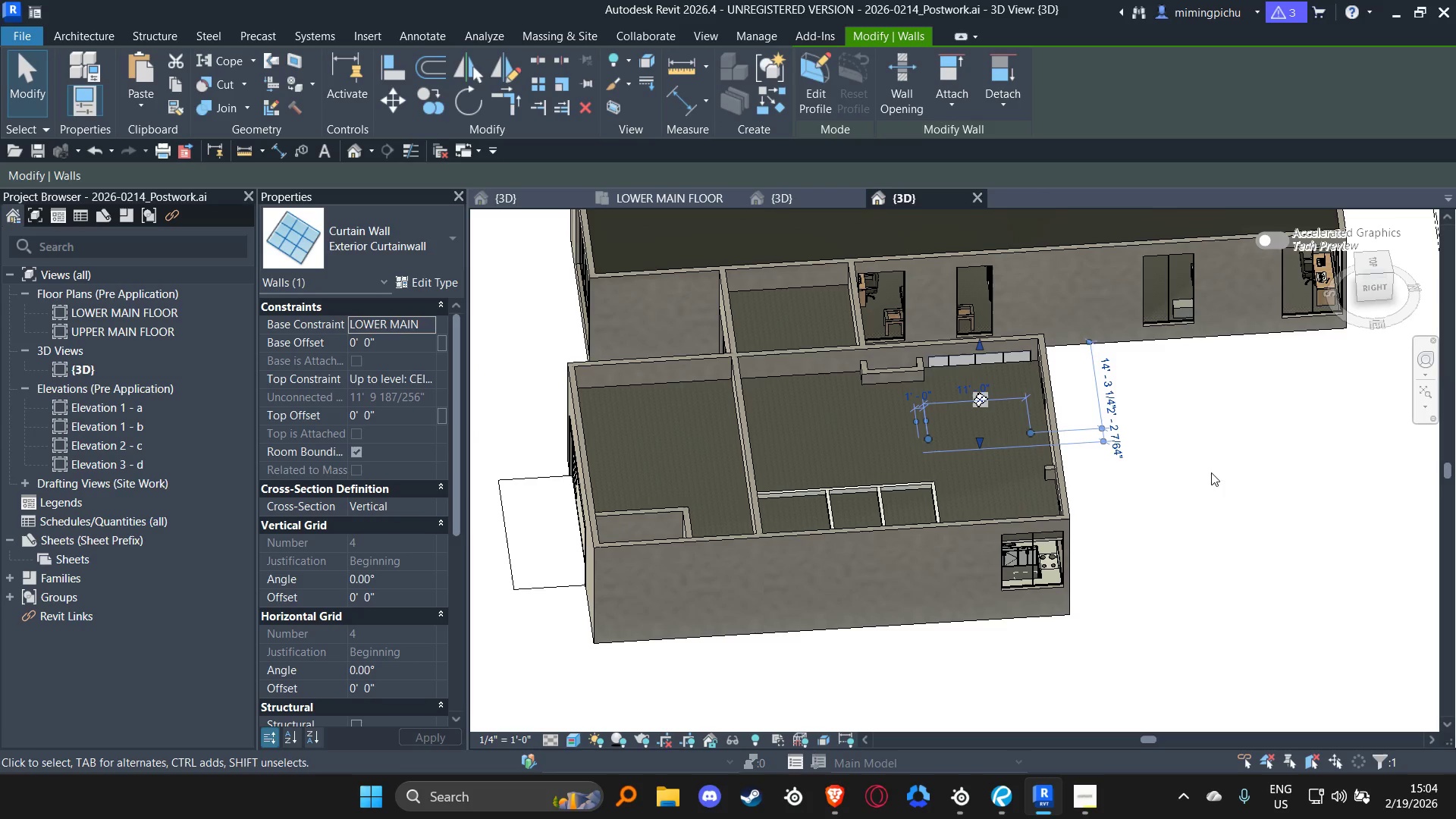 
hold_key(key=ShiftLeft, duration=0.52)
 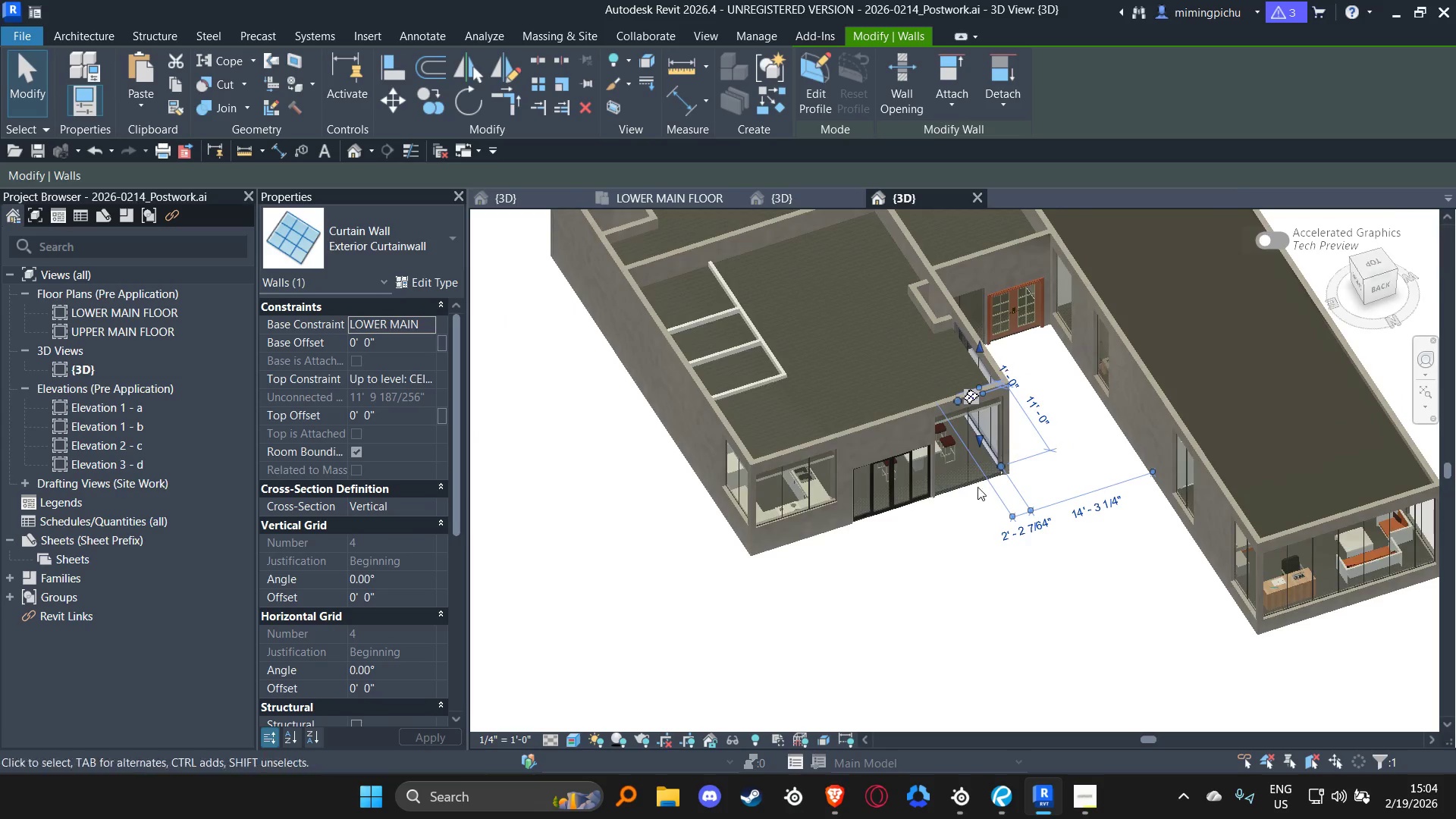 
hold_key(key=ControlLeft, duration=0.91)
 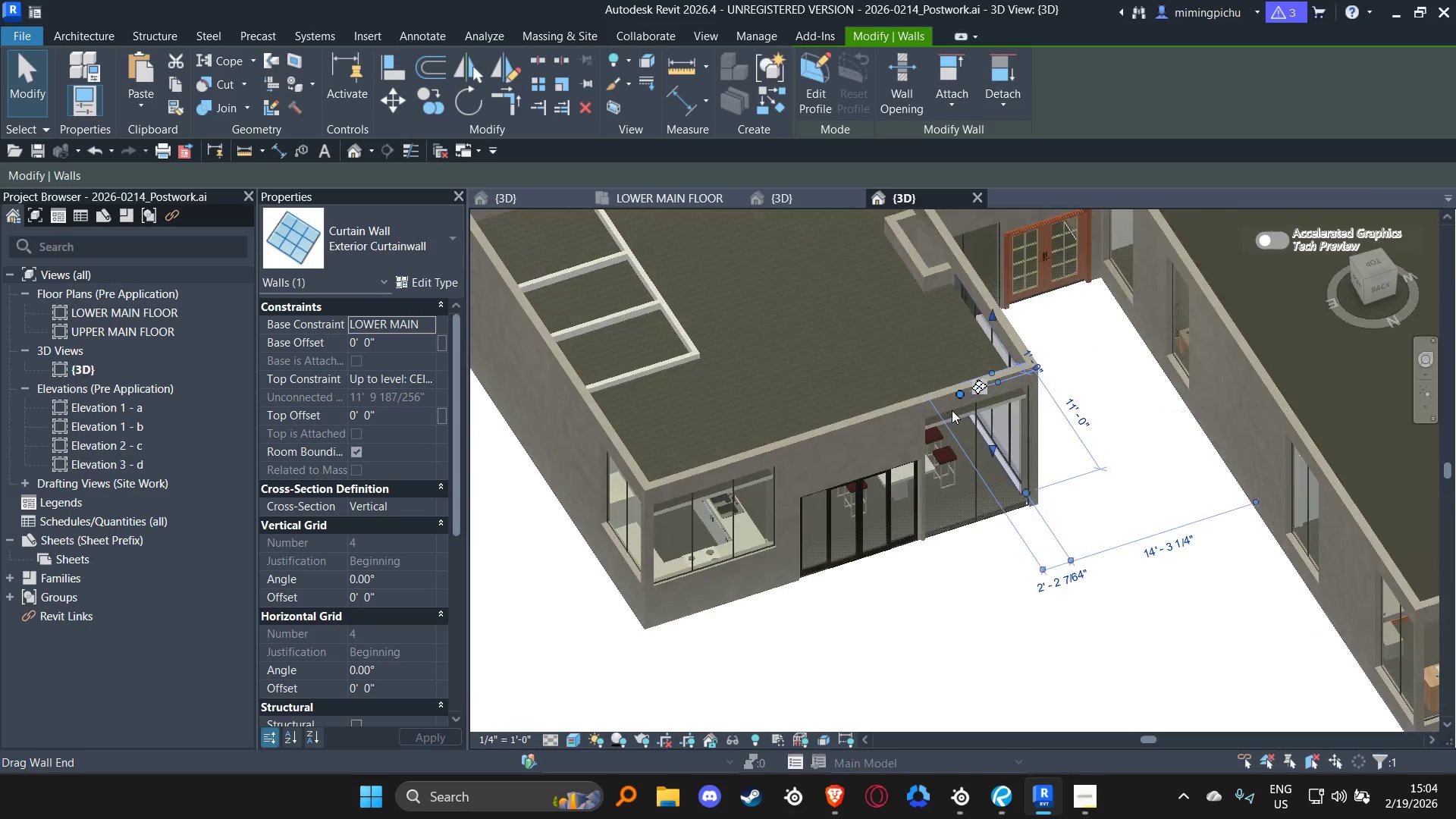 
hold_key(key=ControlLeft, duration=1.06)
 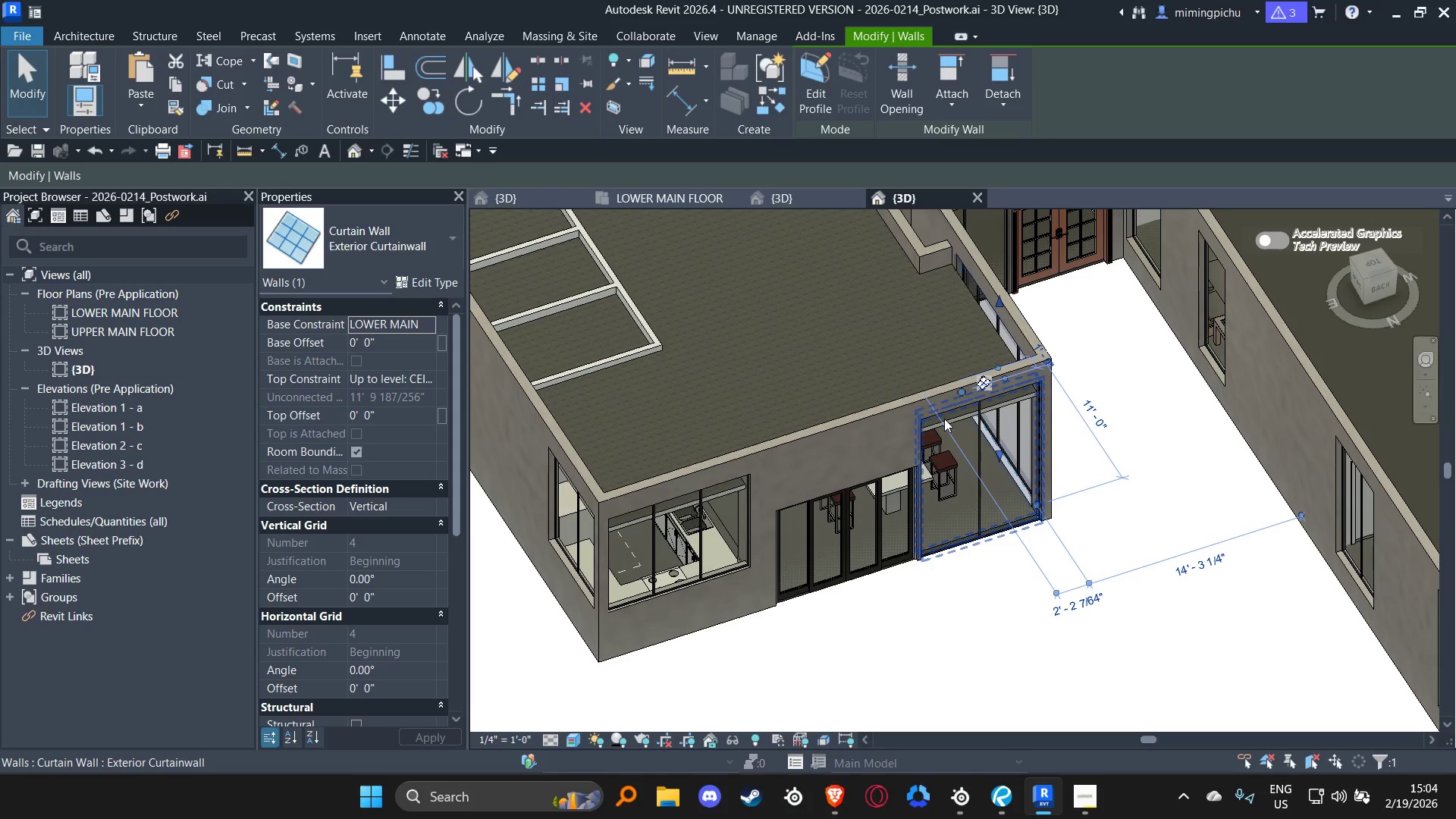 
scroll: coordinate [952, 411], scroll_direction: up, amount: 4.0
 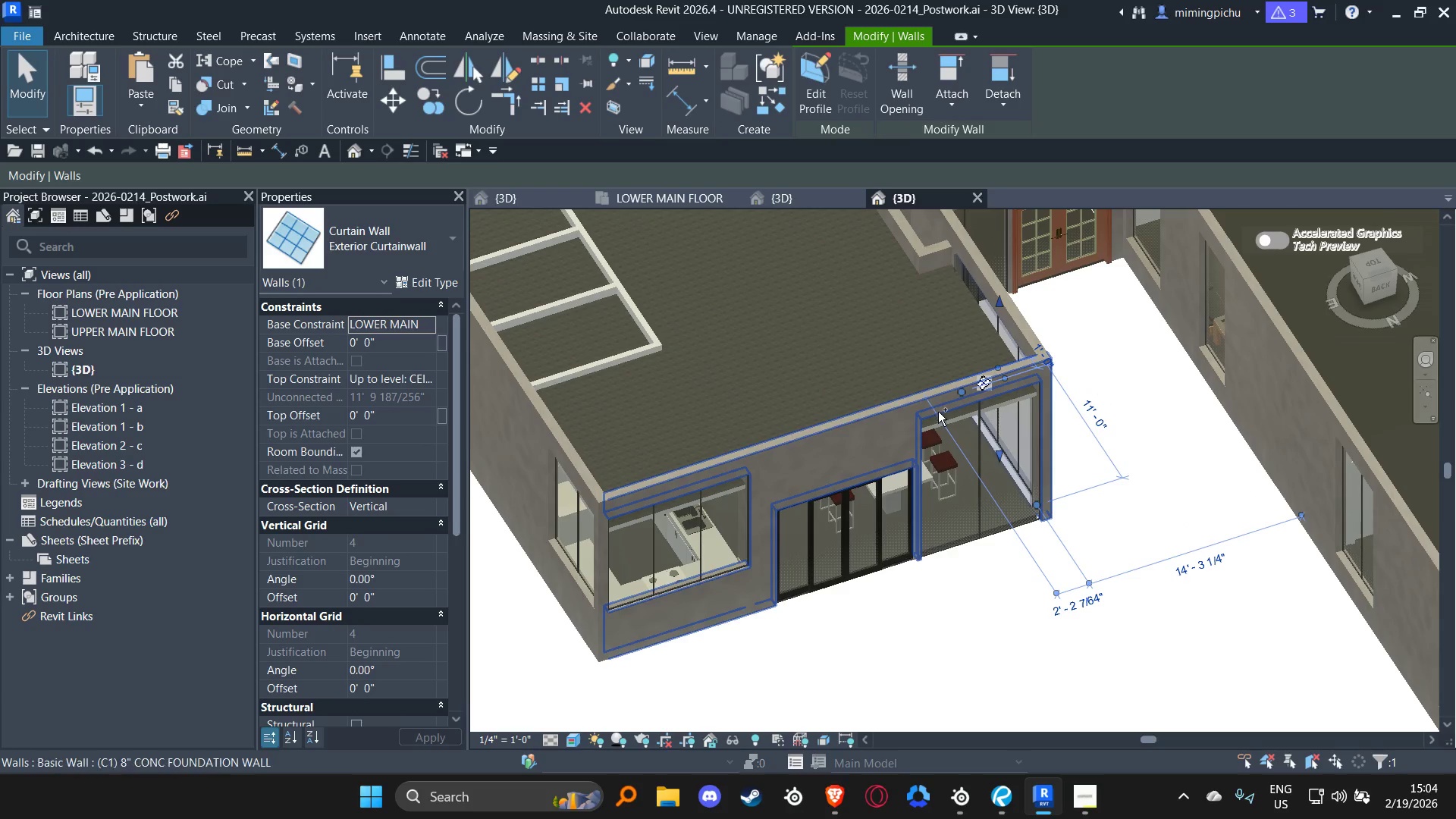 
hold_key(key=ControlLeft, duration=1.52)
left_click([944, 419])
 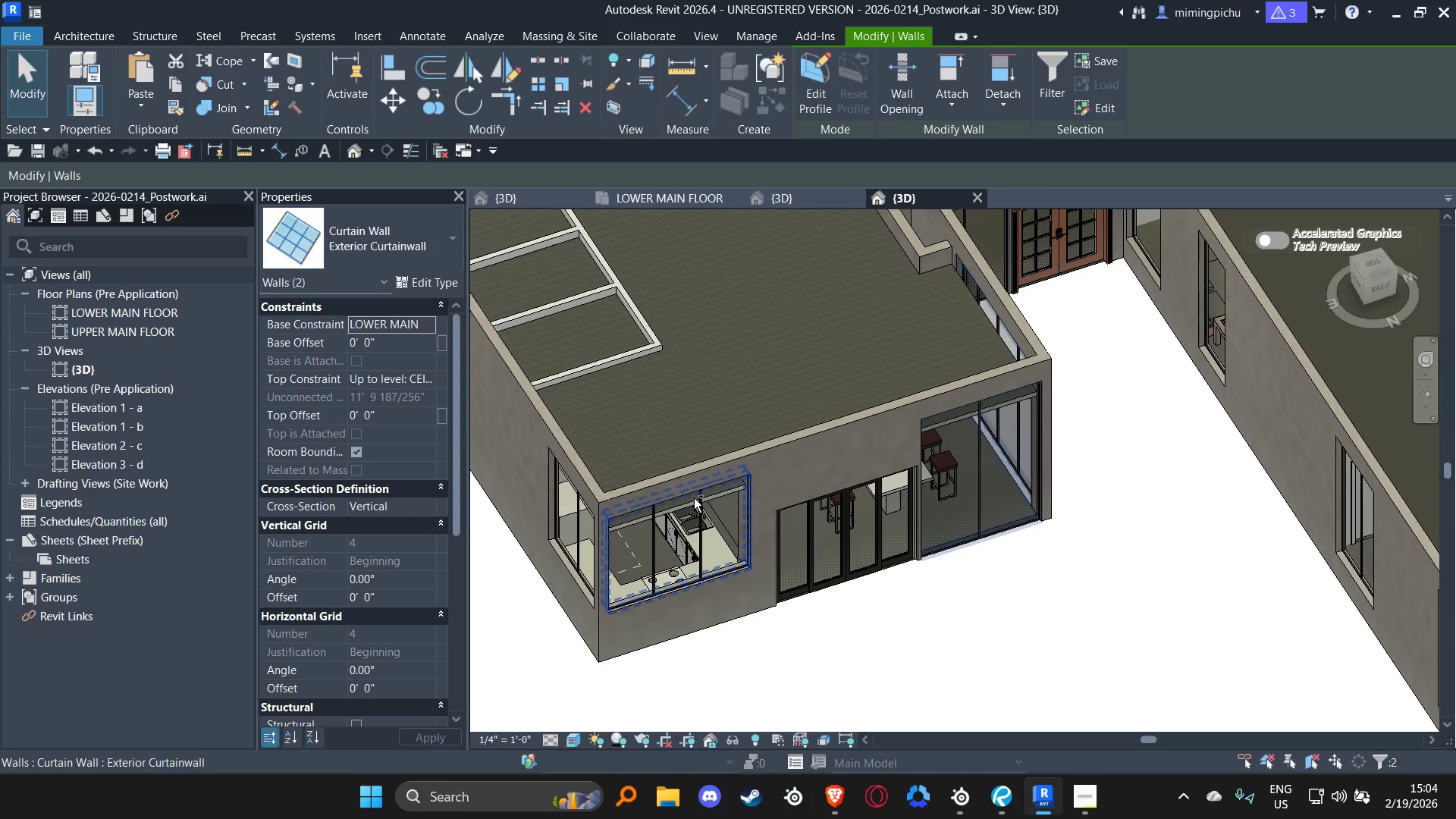 
hold_key(key=ControlLeft, duration=1.51)
left_click([572, 485])
 